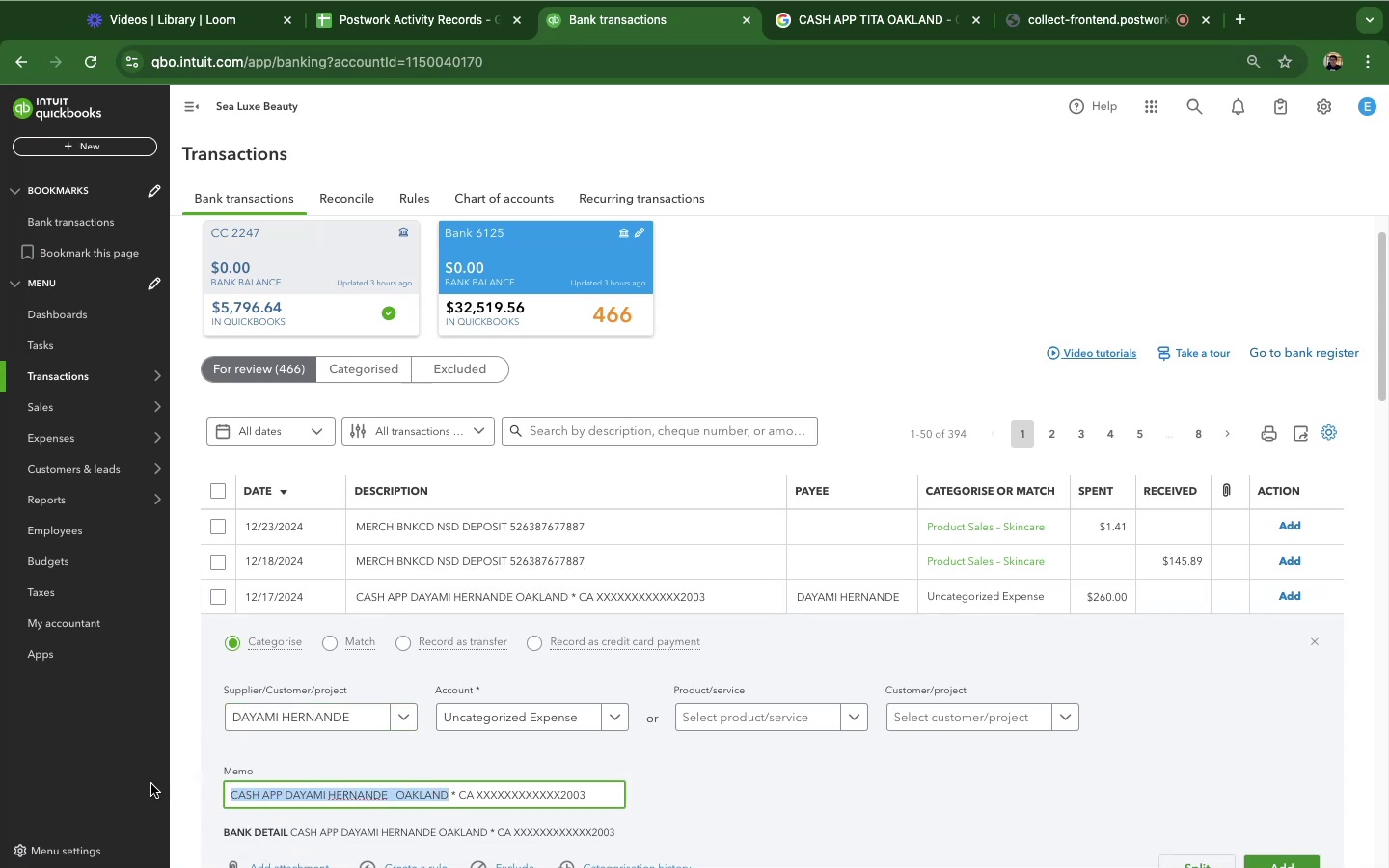 
hold_key(key=CommandLeft, duration=0.68)
 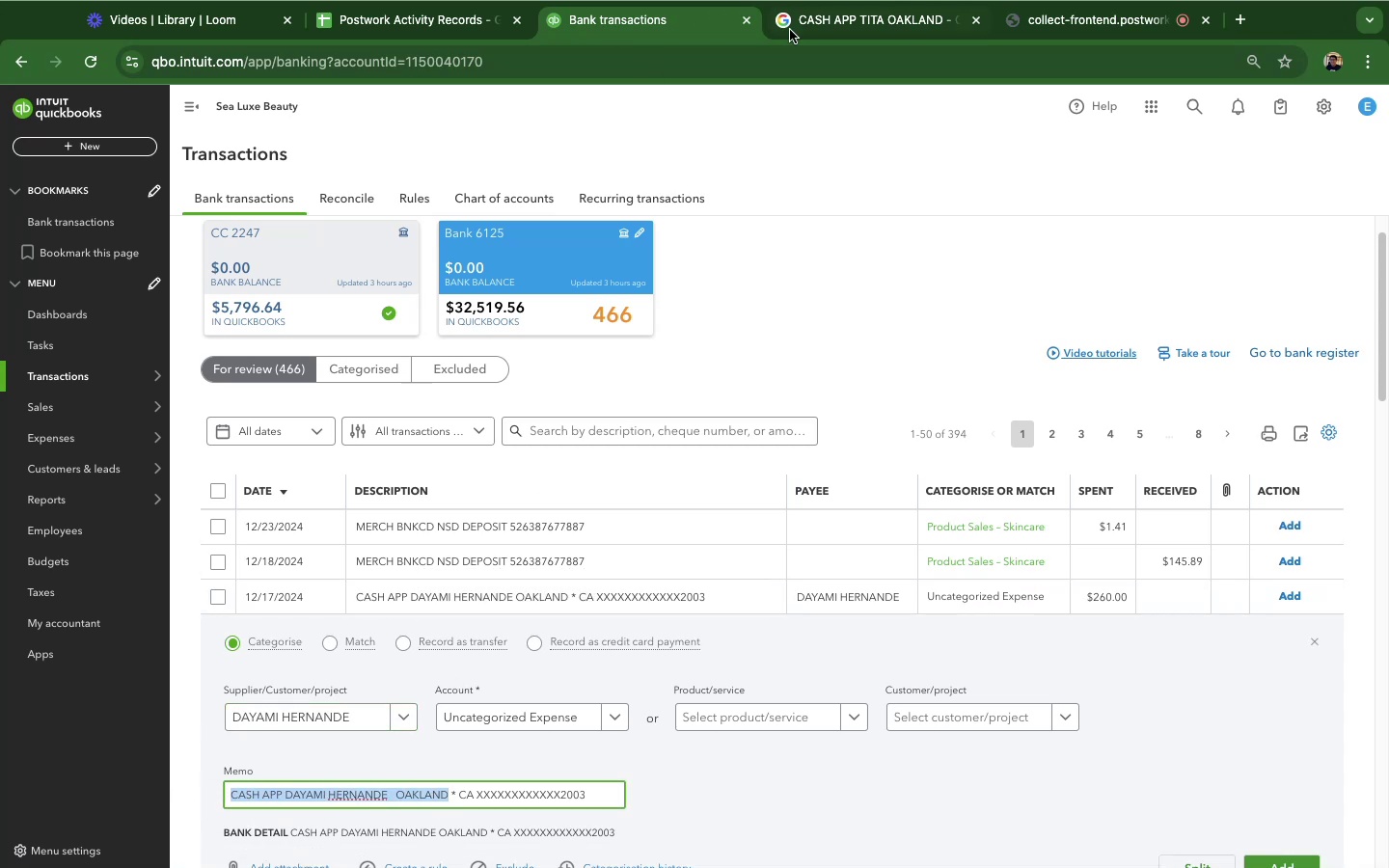 
hold_key(key=C, duration=0.5)
 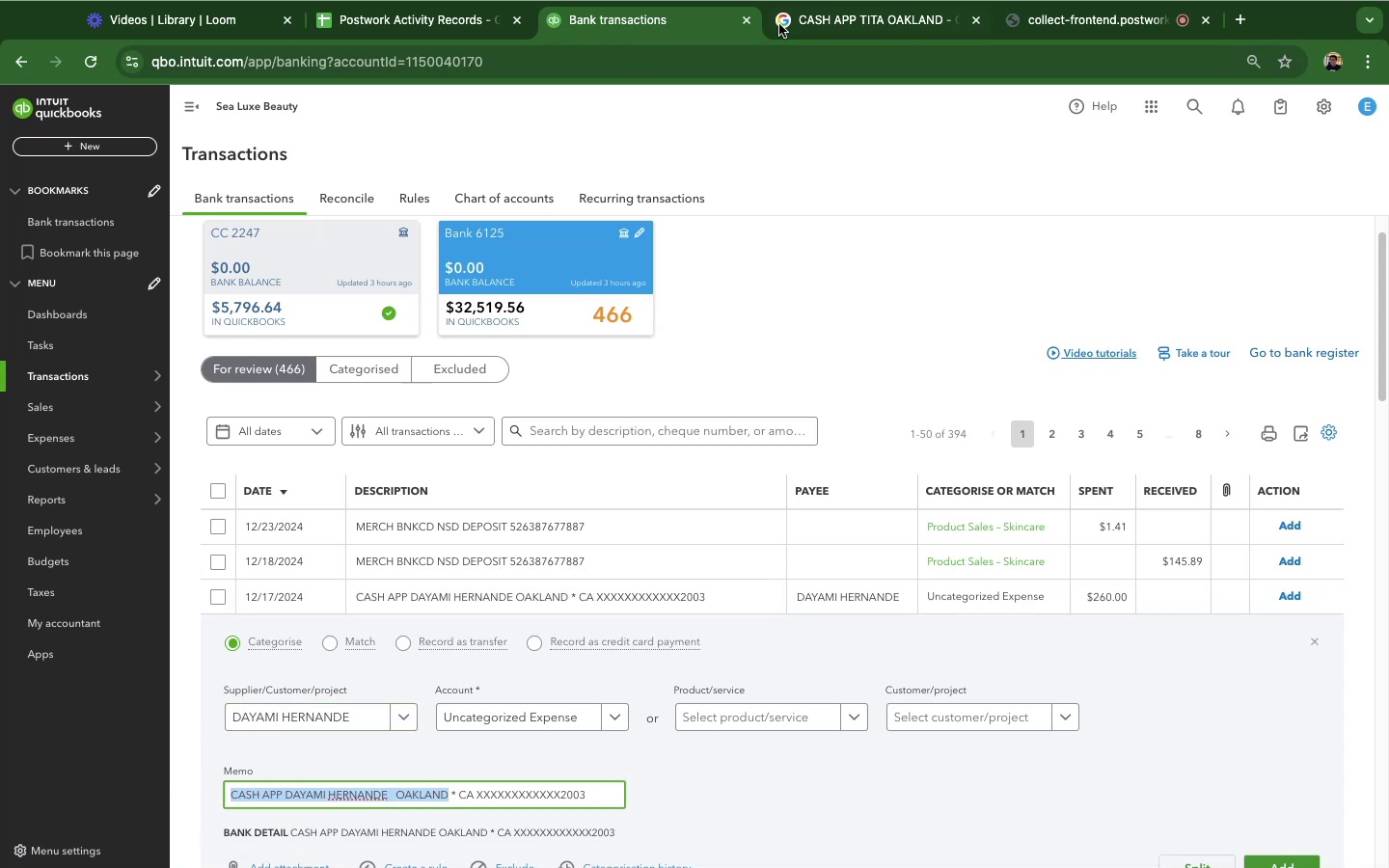 
left_click([791, 30])
 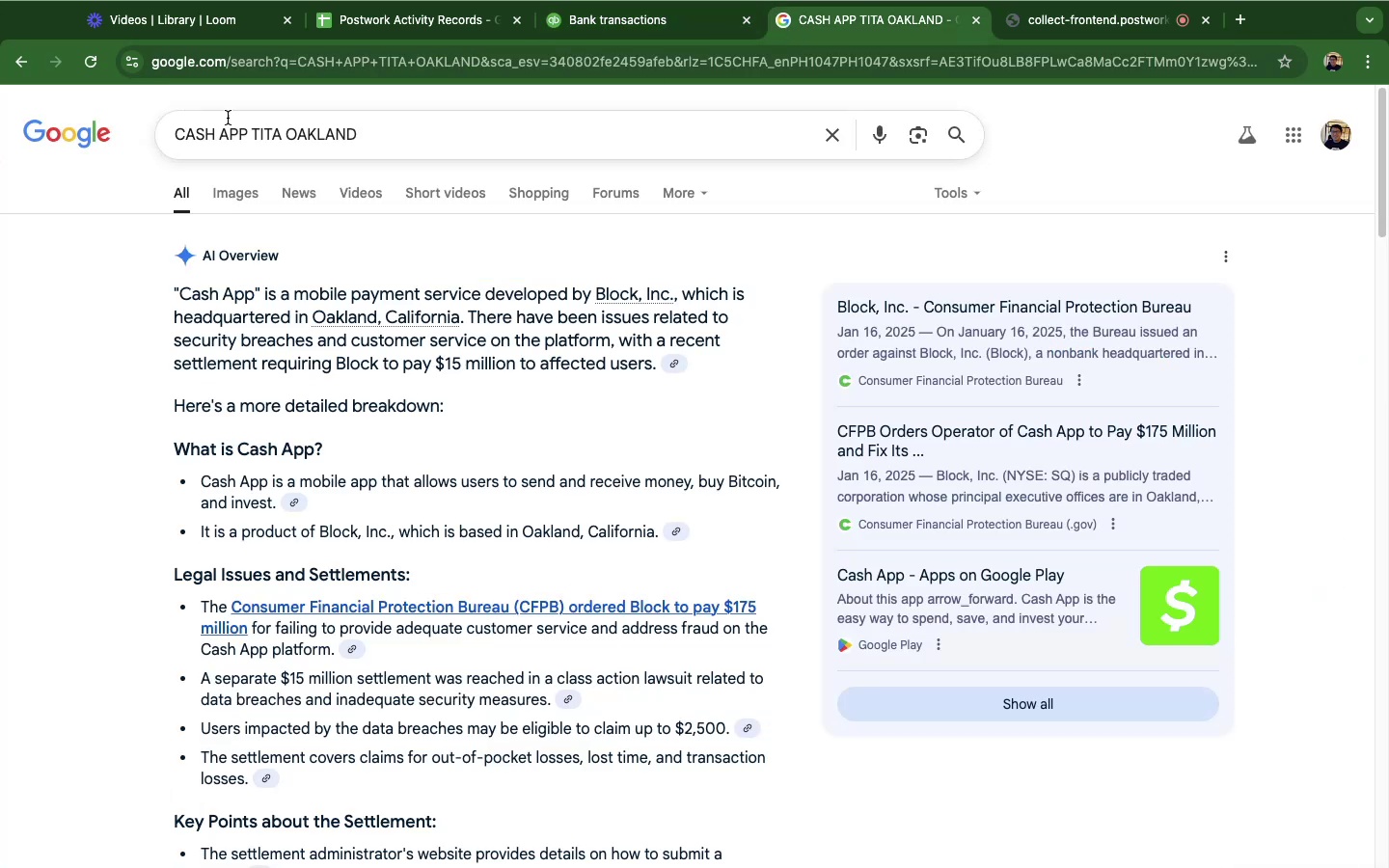 
double_click([228, 118])
 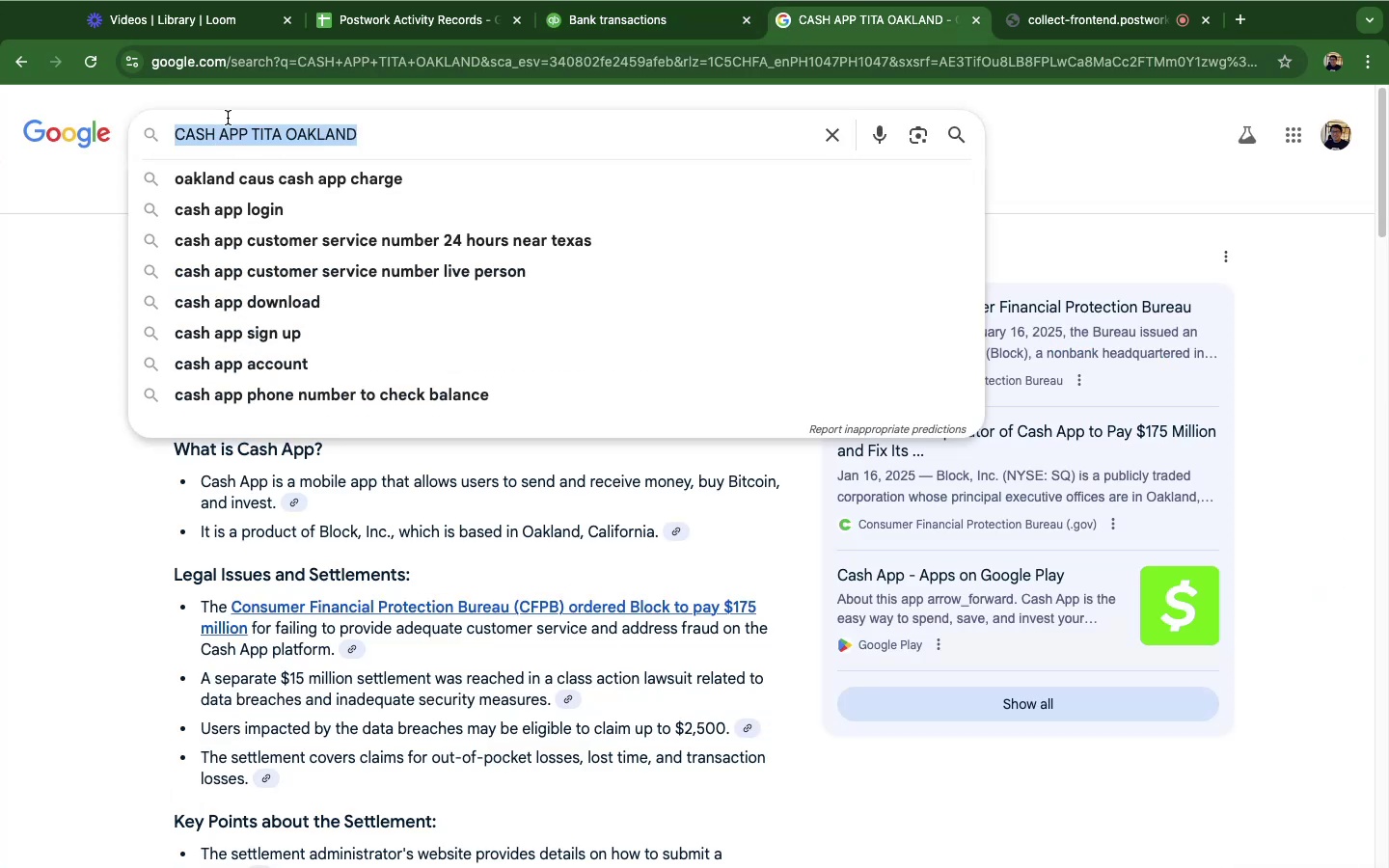 
triple_click([228, 118])
 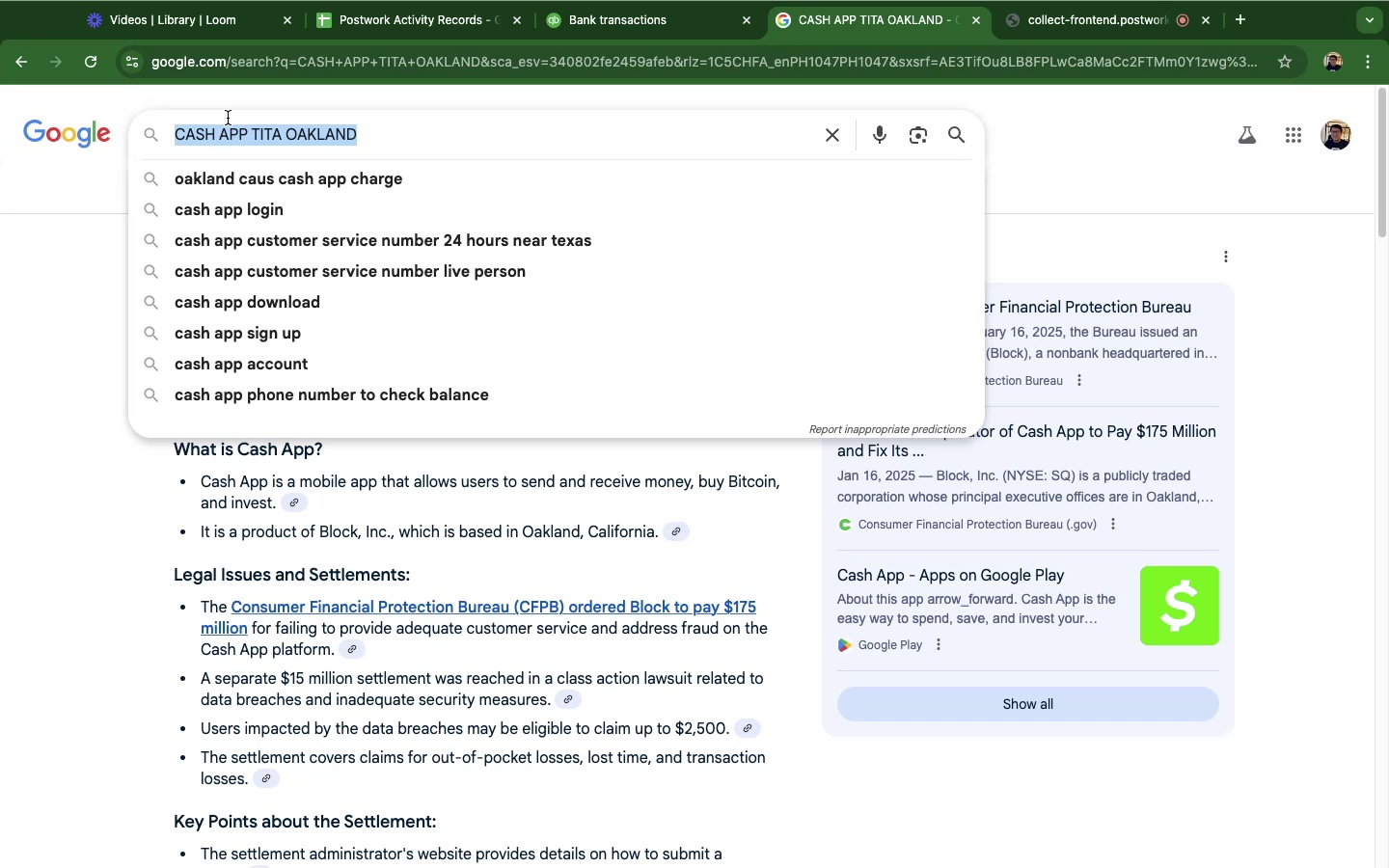 
key(Meta+CommandLeft)
 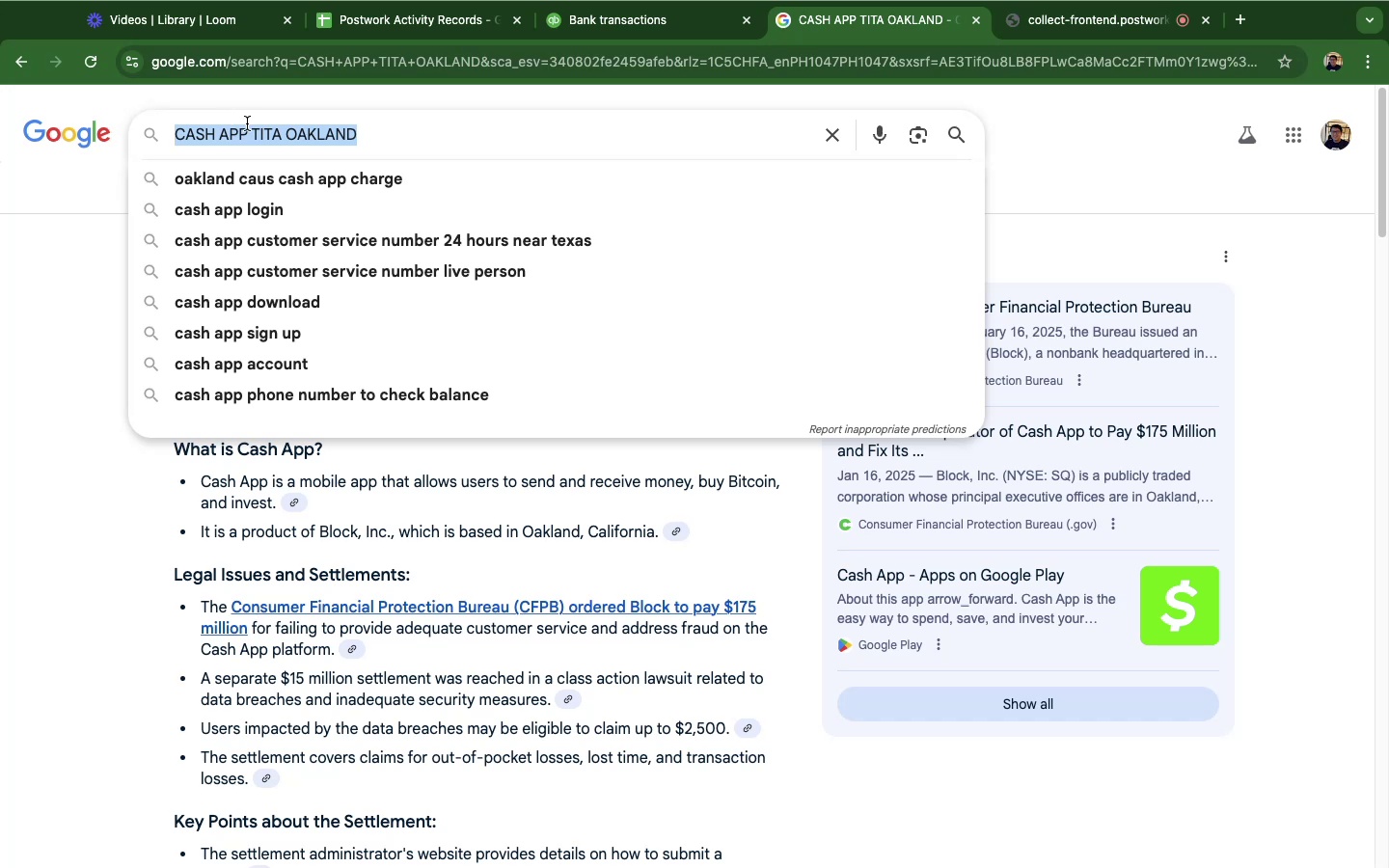 
key(Meta+V)
 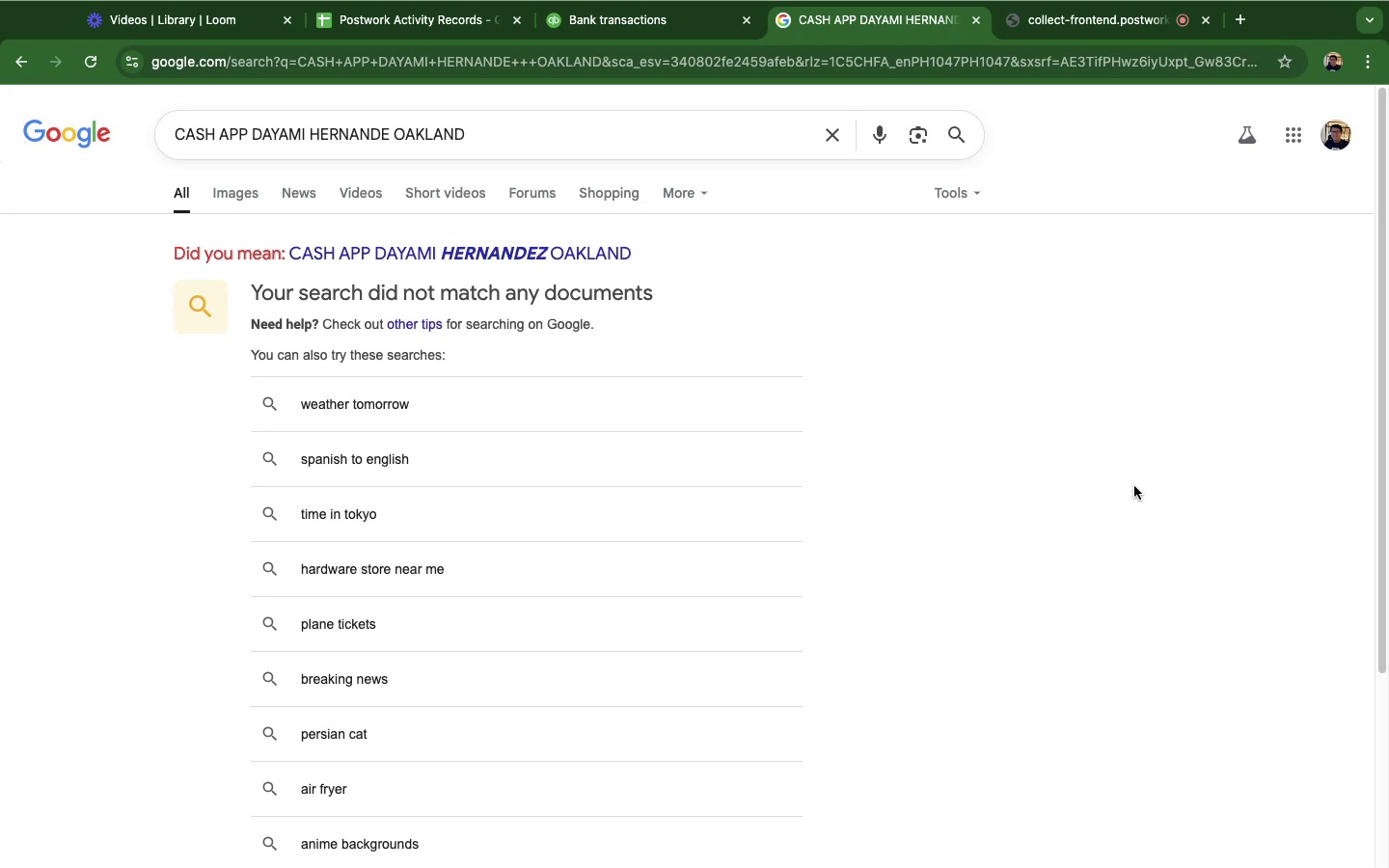 
wait(60.77)
 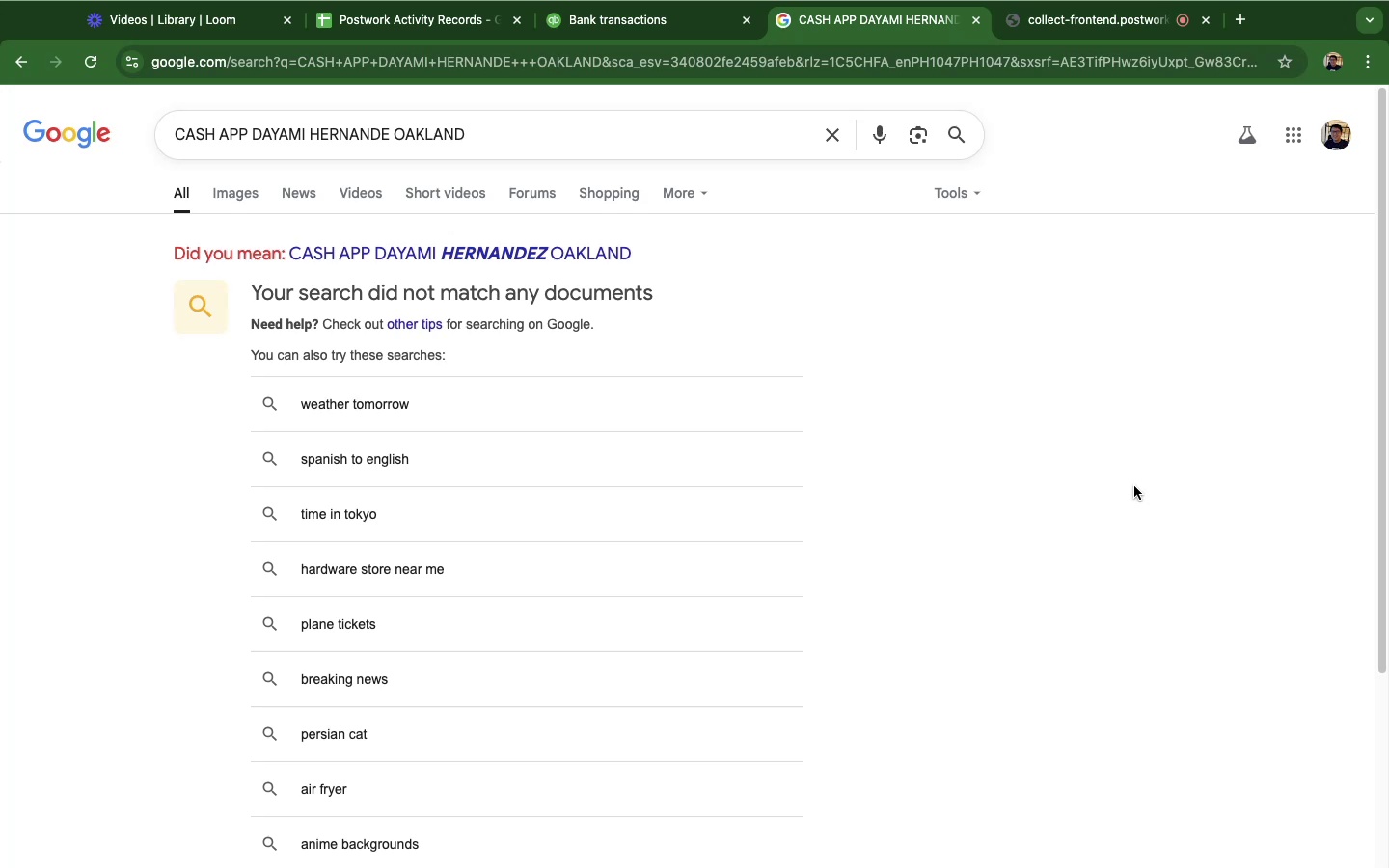 
scroll: coordinate [918, 707], scroll_direction: down, amount: 6.0
 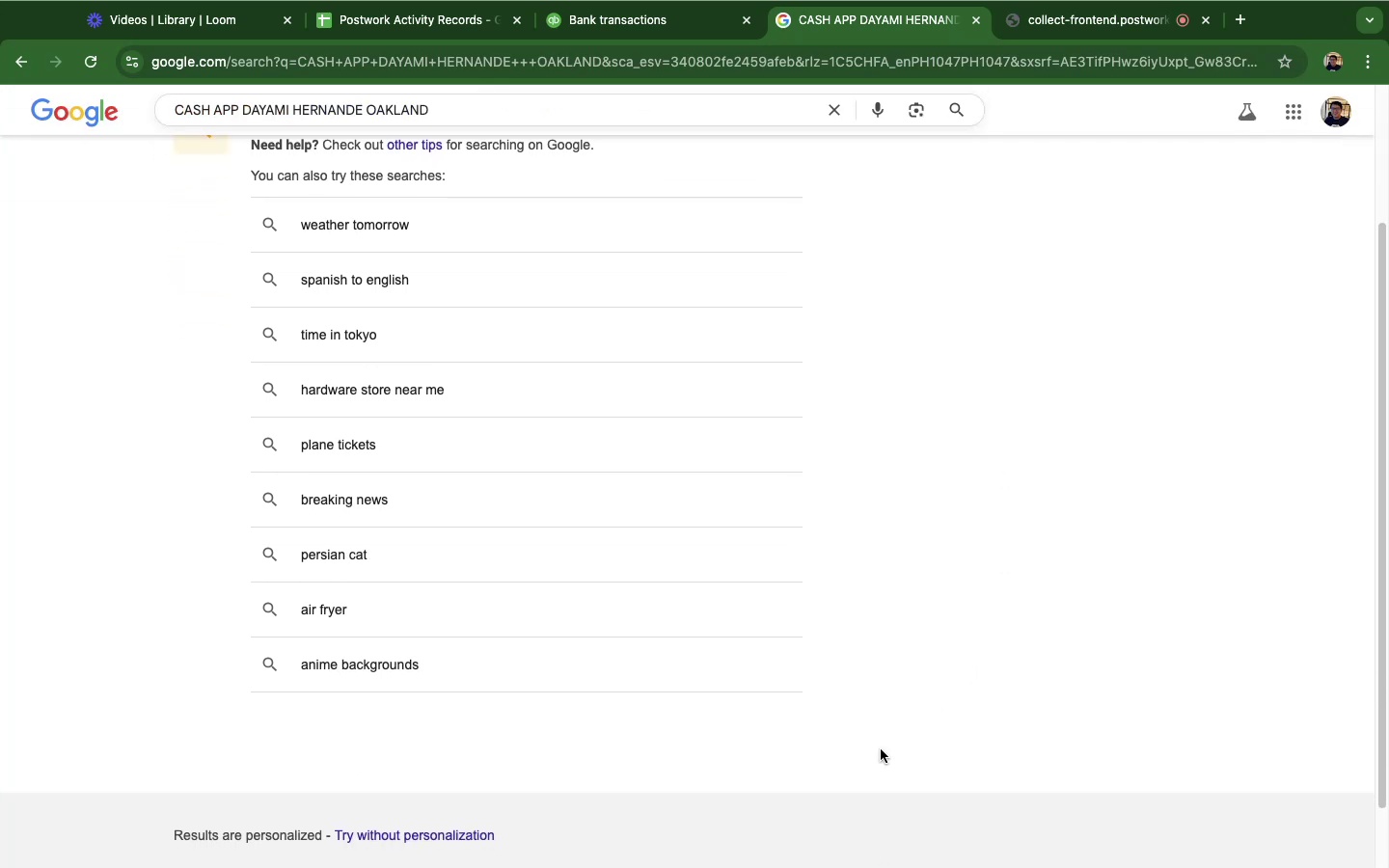 
scroll: coordinate [880, 485], scroll_direction: up, amount: 2.0
 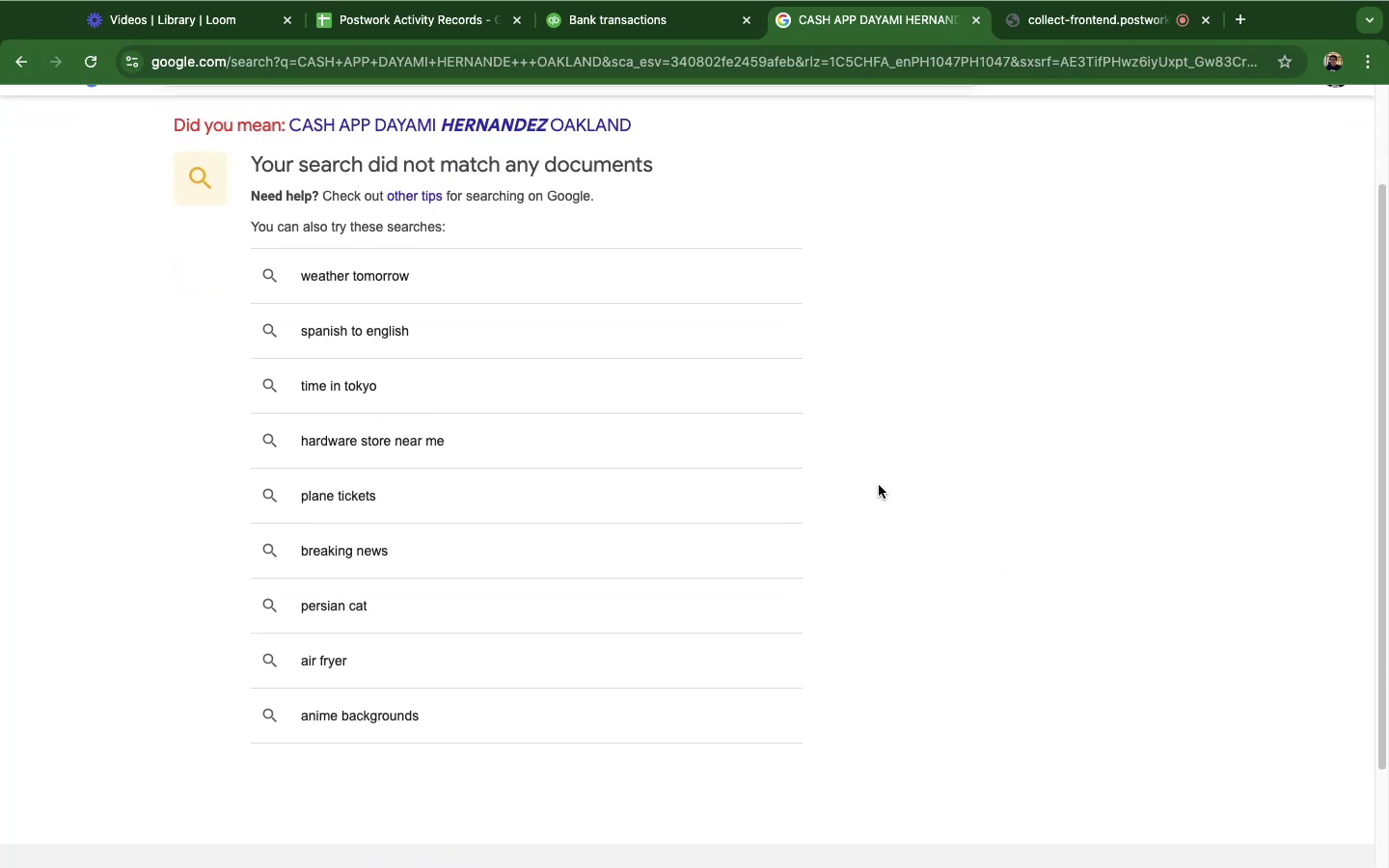 
scroll: coordinate [879, 482], scroll_direction: down, amount: 2.0
 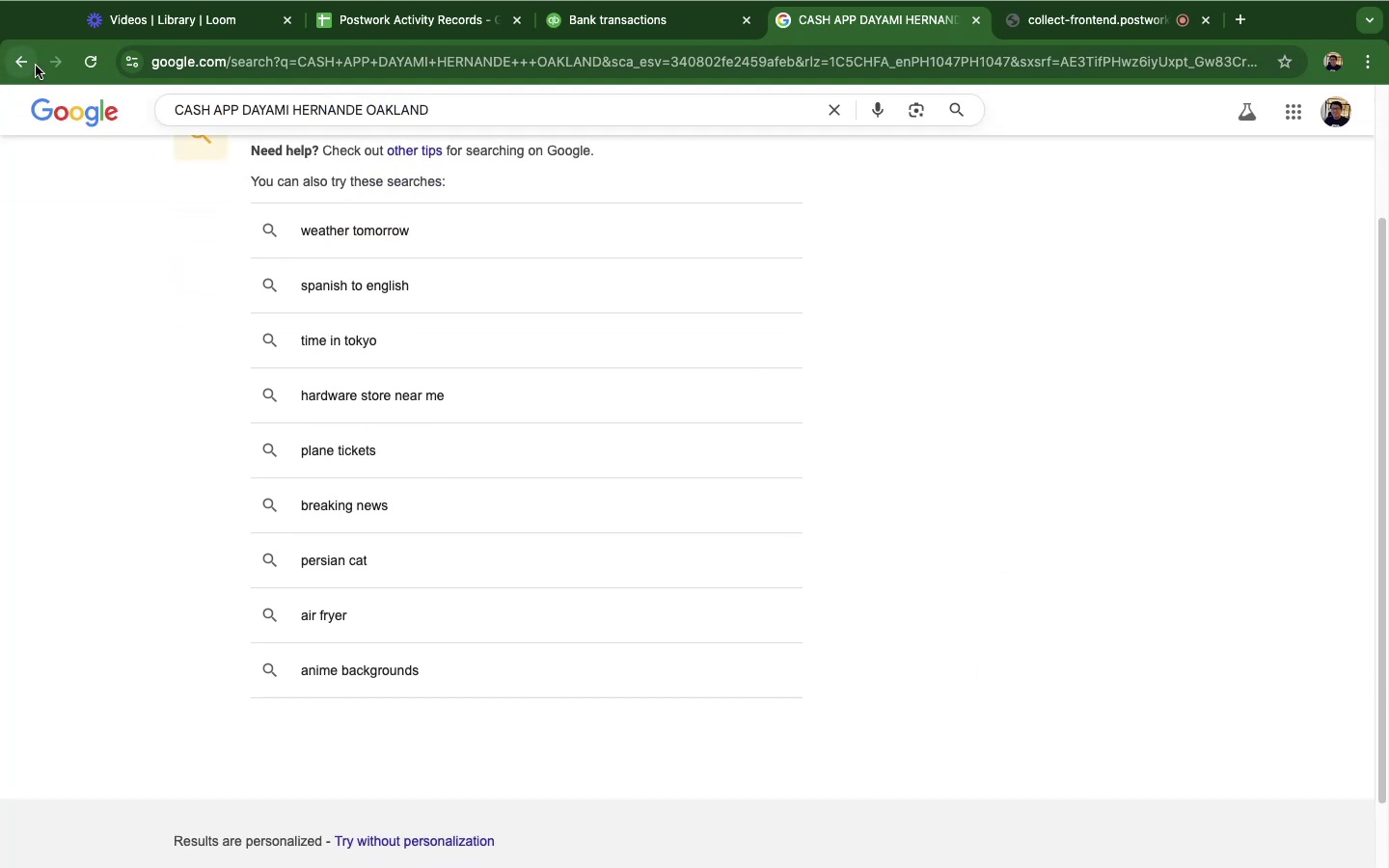 
left_click([26, 63])
 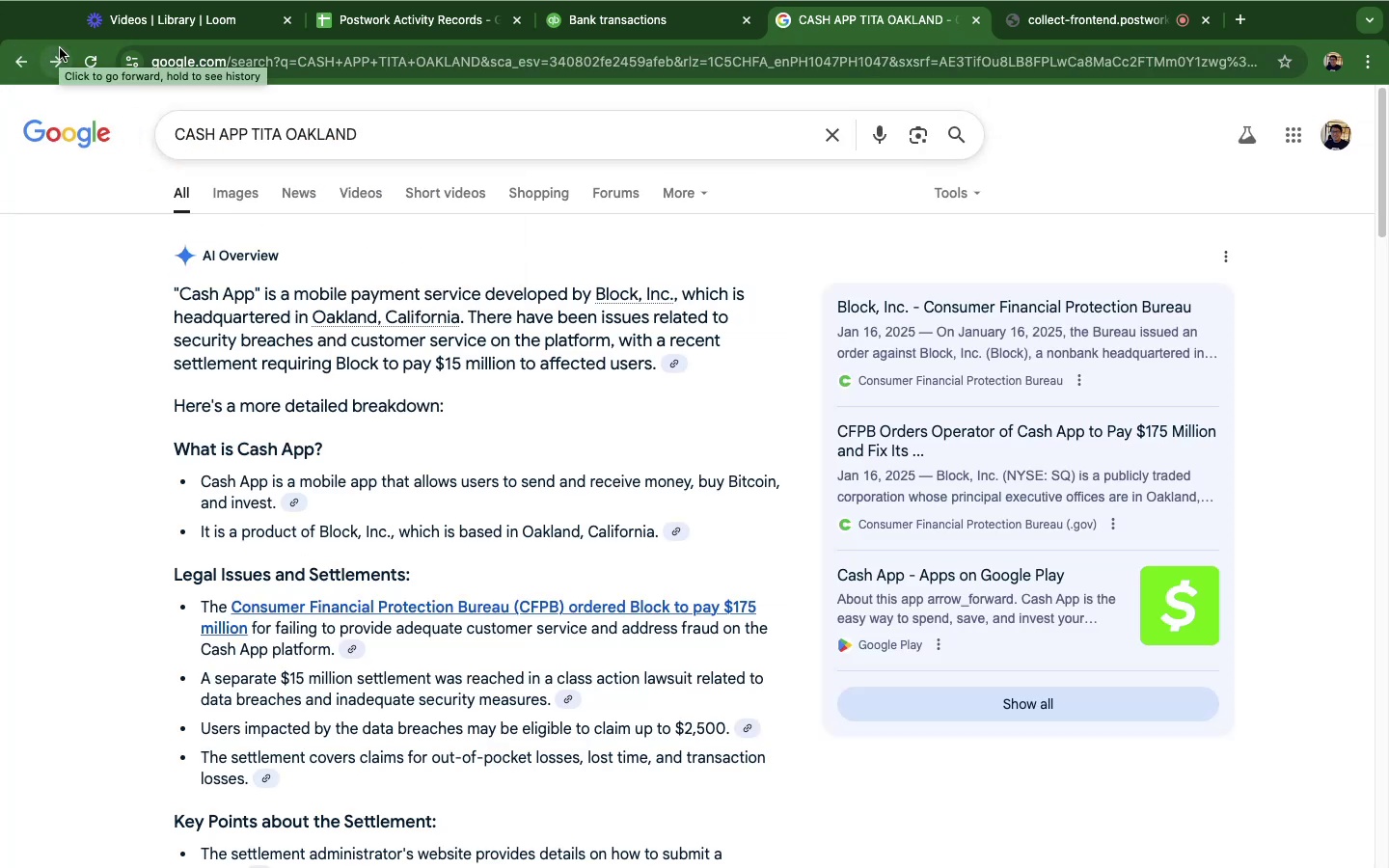 
wait(6.94)
 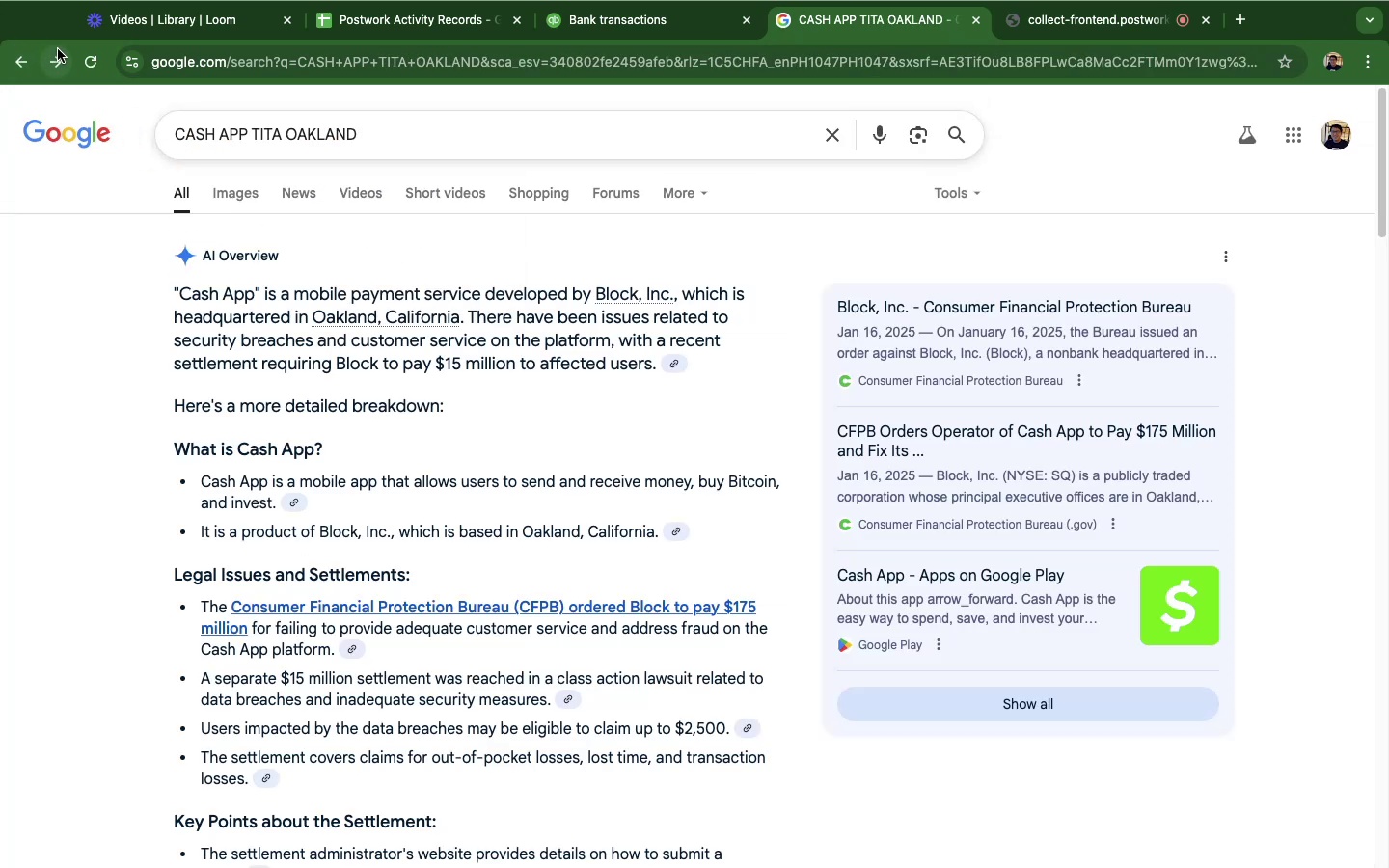 
scroll: coordinate [88, 68], scroll_direction: up, amount: 14.0
 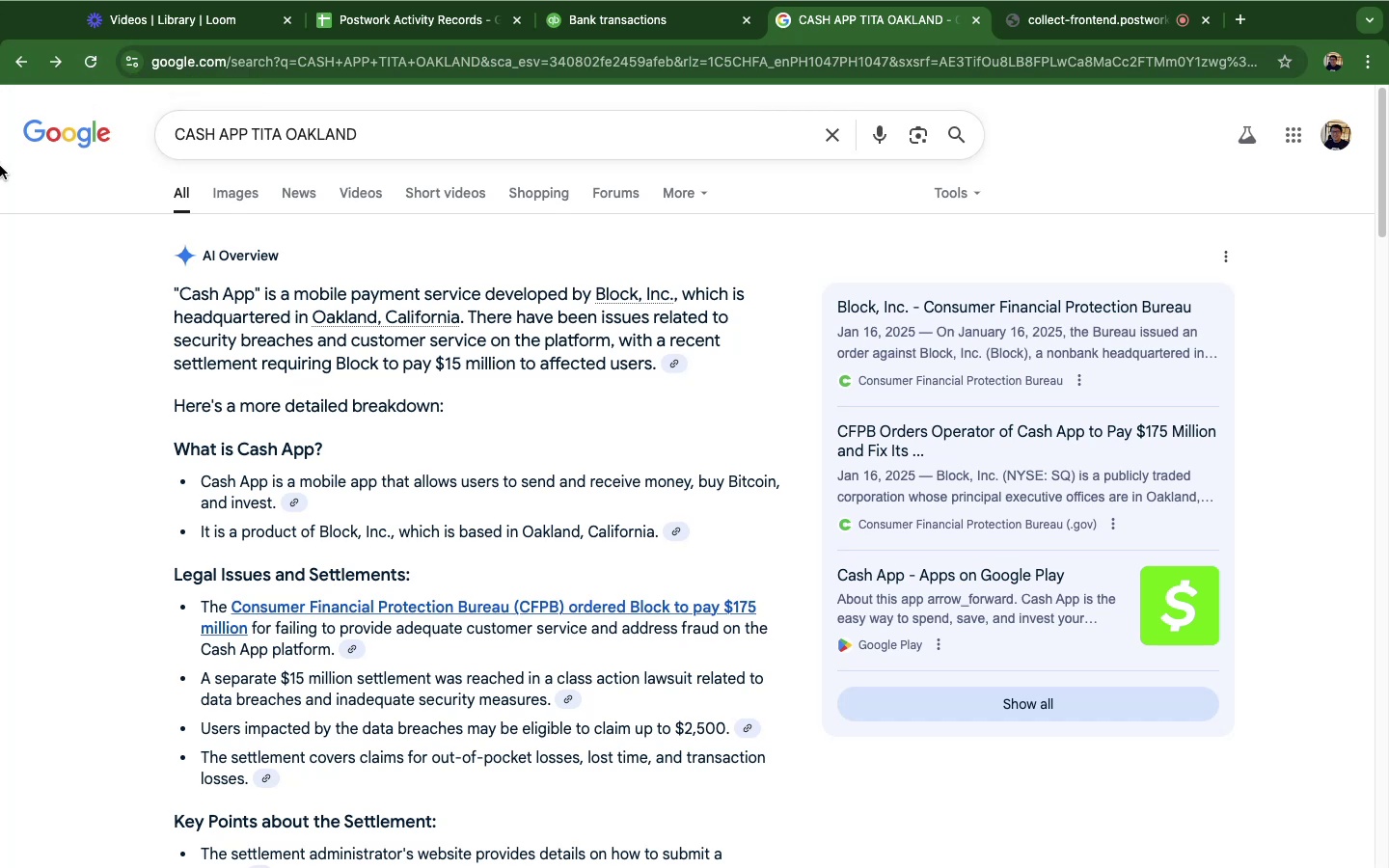 
scroll: coordinate [916, 532], scroll_direction: down, amount: 44.0
 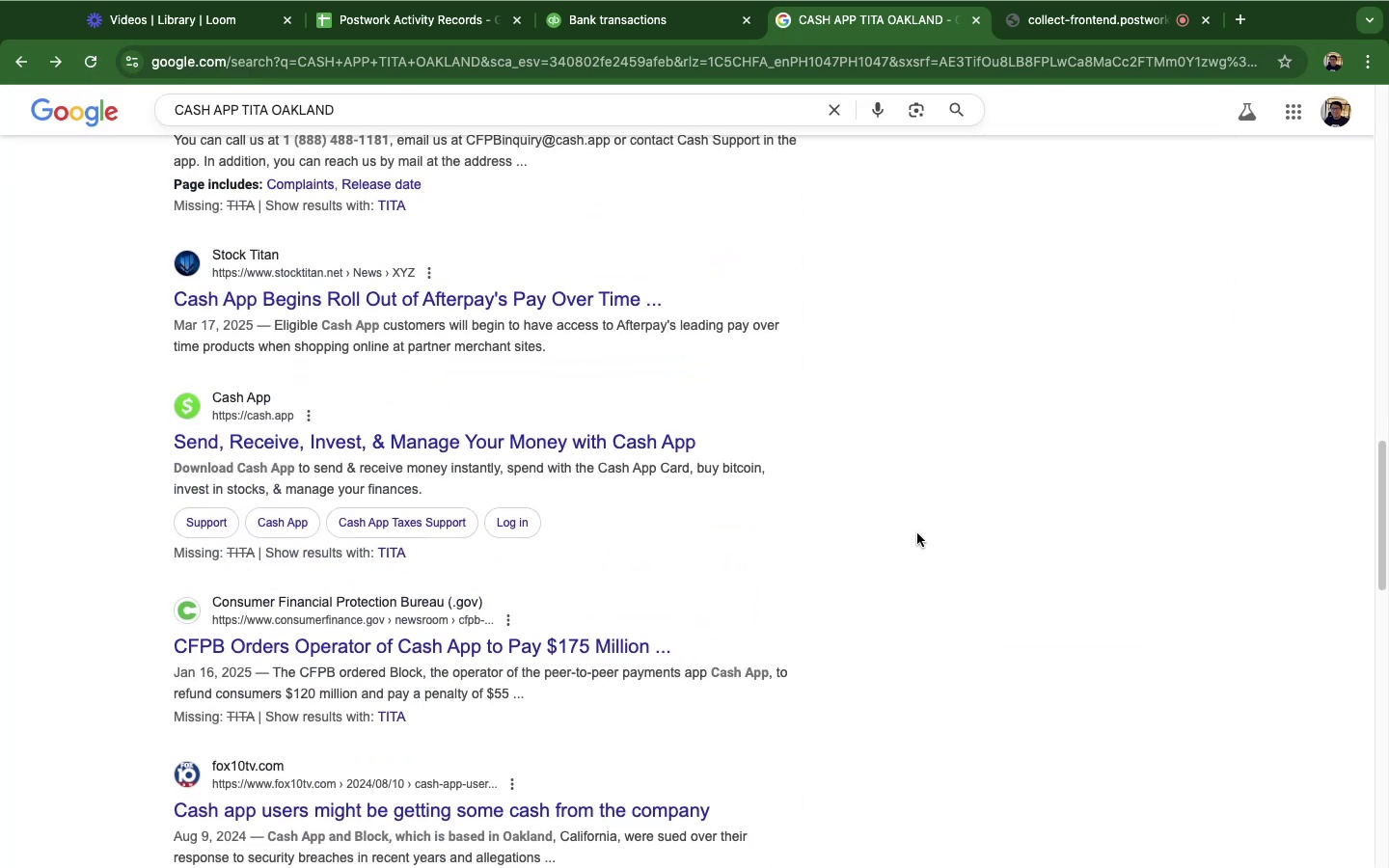 
scroll: coordinate [896, 536], scroll_direction: up, amount: 71.0
 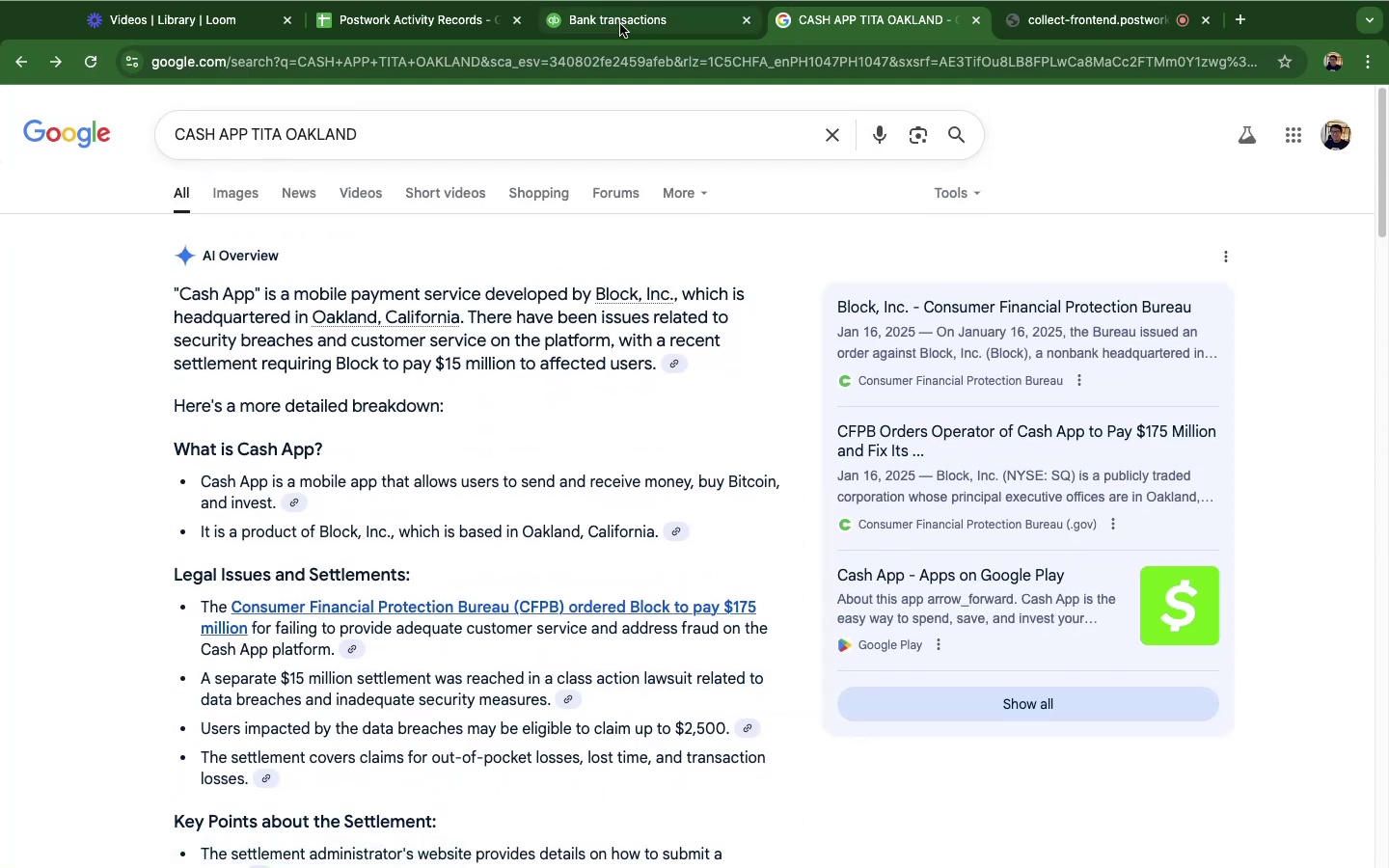 
left_click([617, 23])
 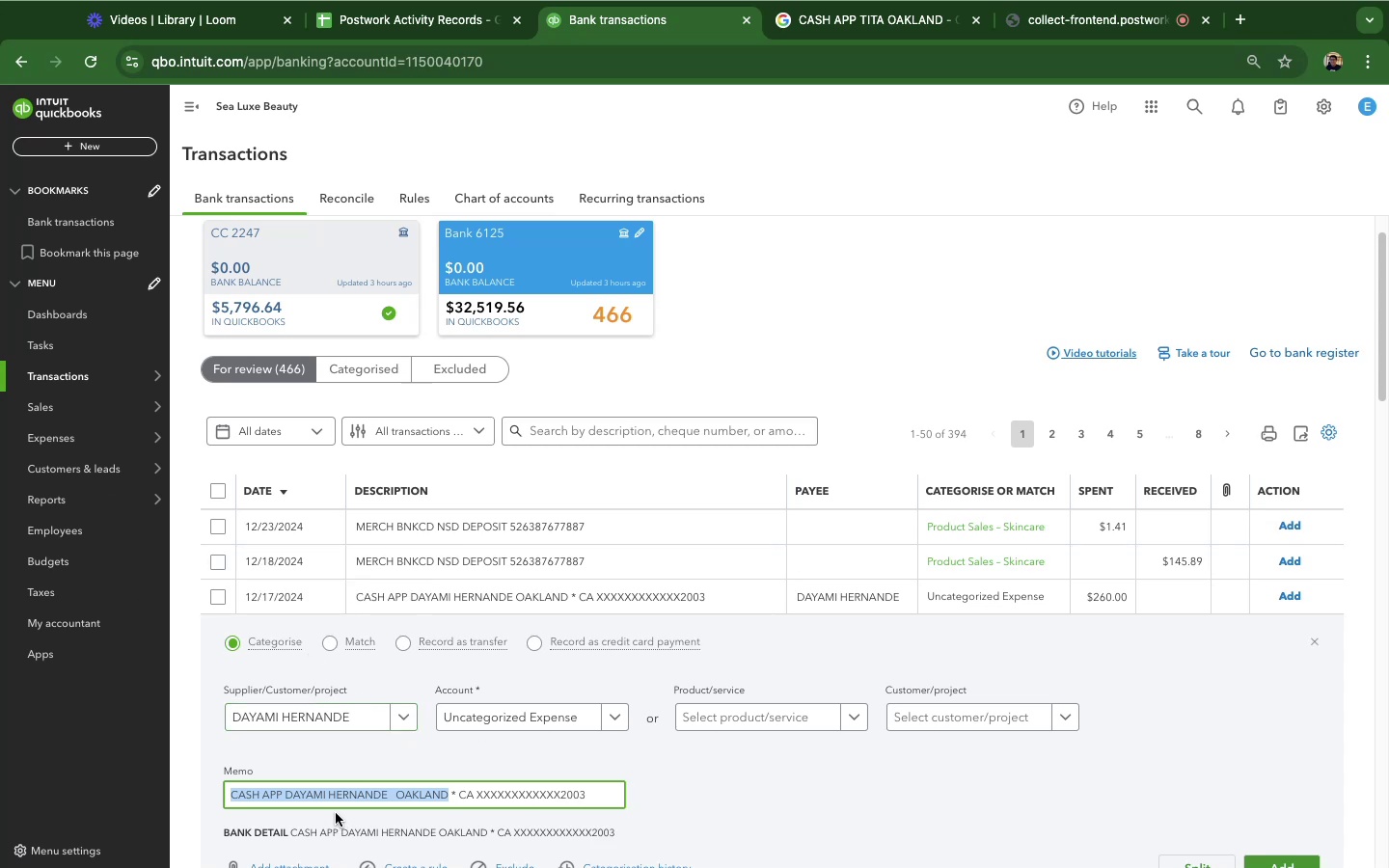 
wait(19.08)
 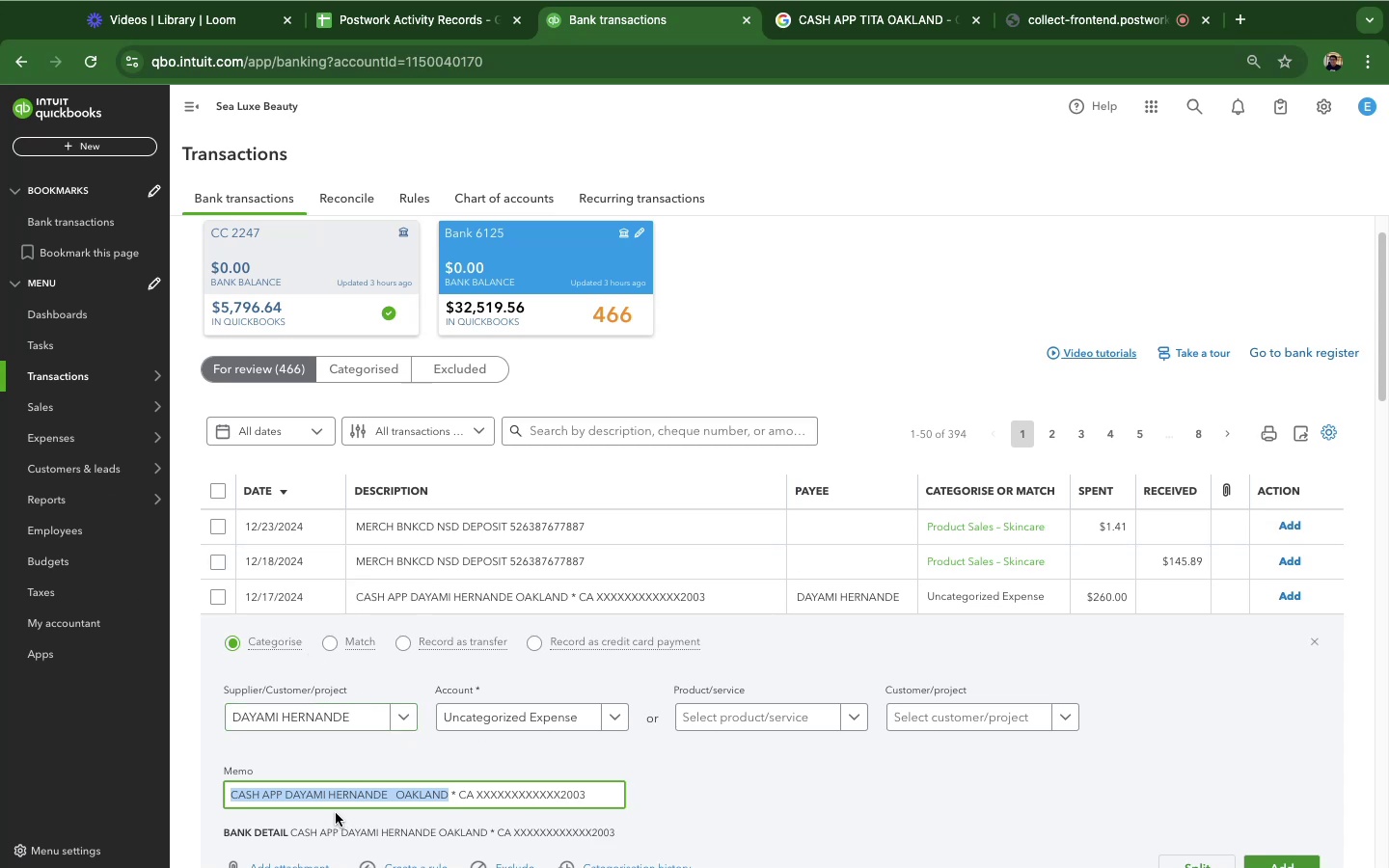 
scroll: coordinate [1128, 610], scroll_direction: down, amount: 5.0
 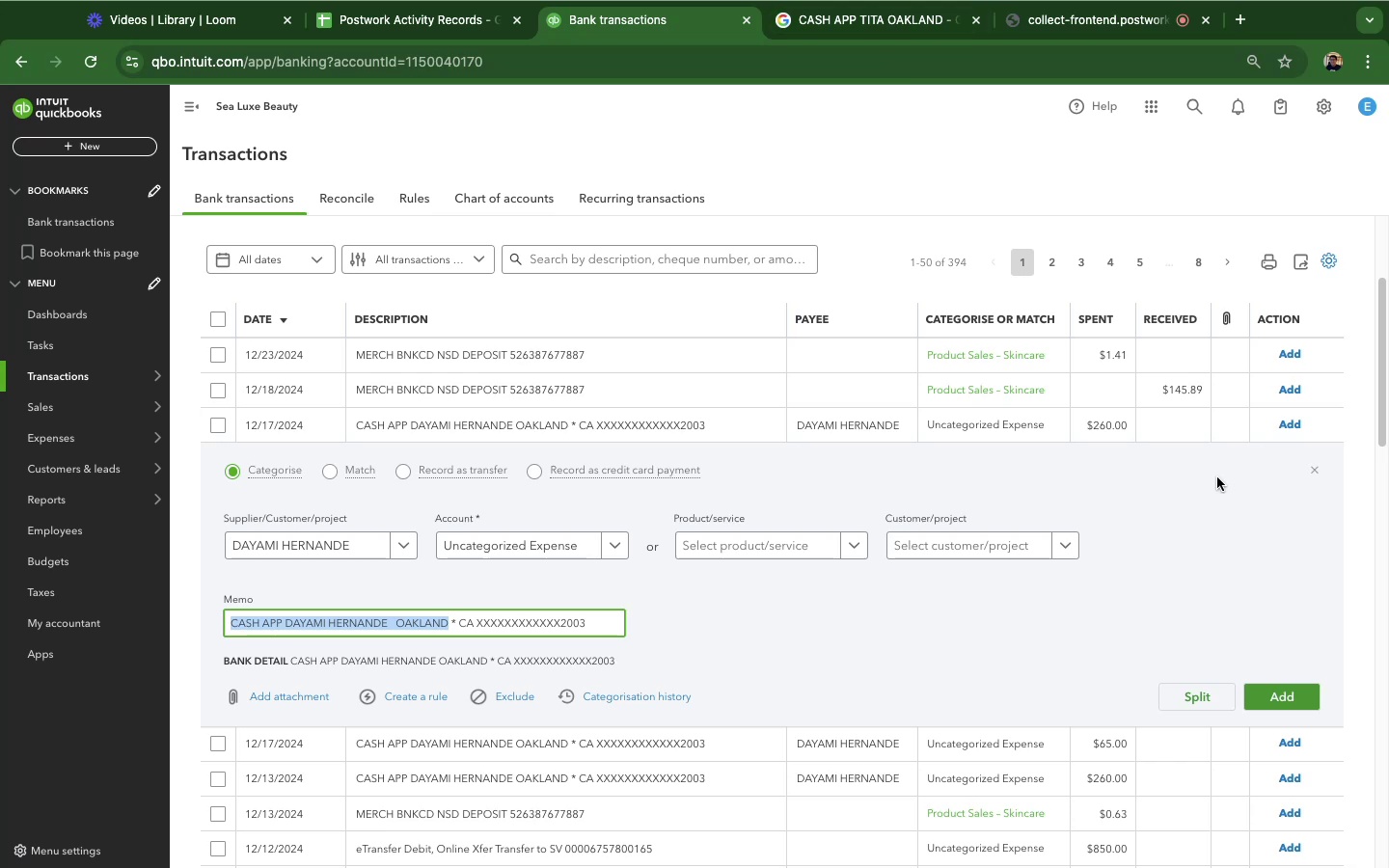 
left_click([861, 9])
 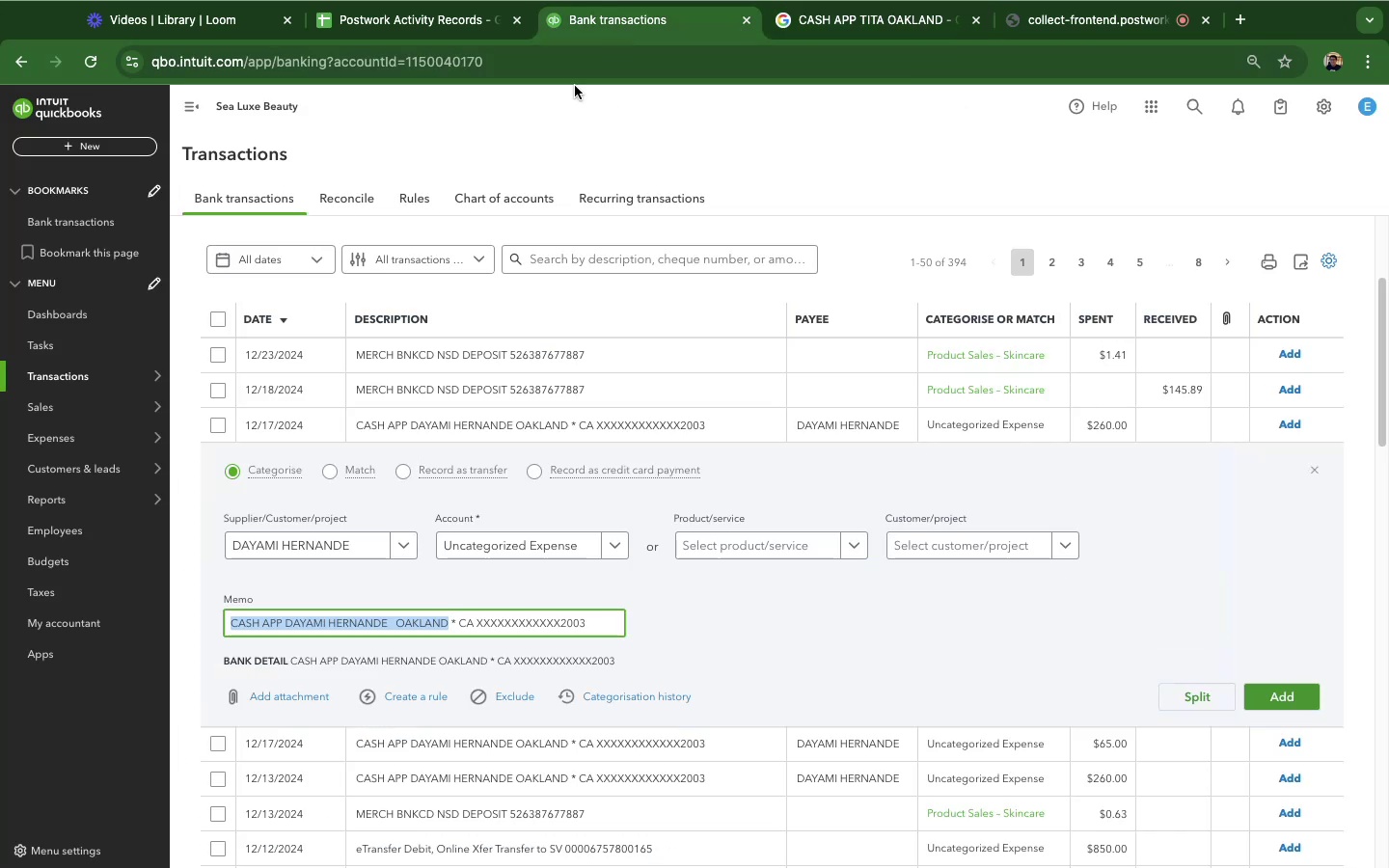 
left_click([357, 621])
 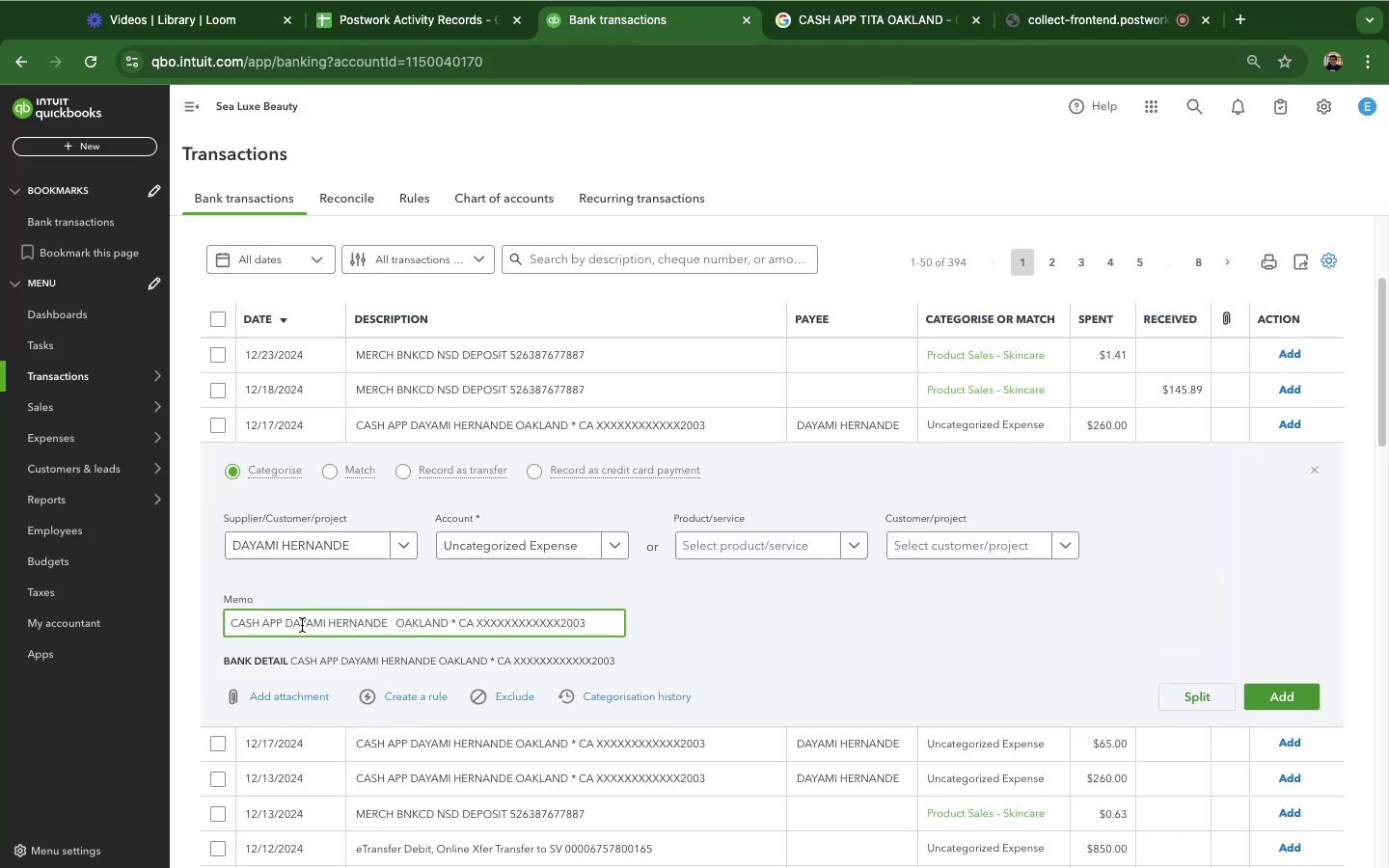 
left_click_drag(start_coordinate=[294, 625], to_coordinate=[368, 619])
 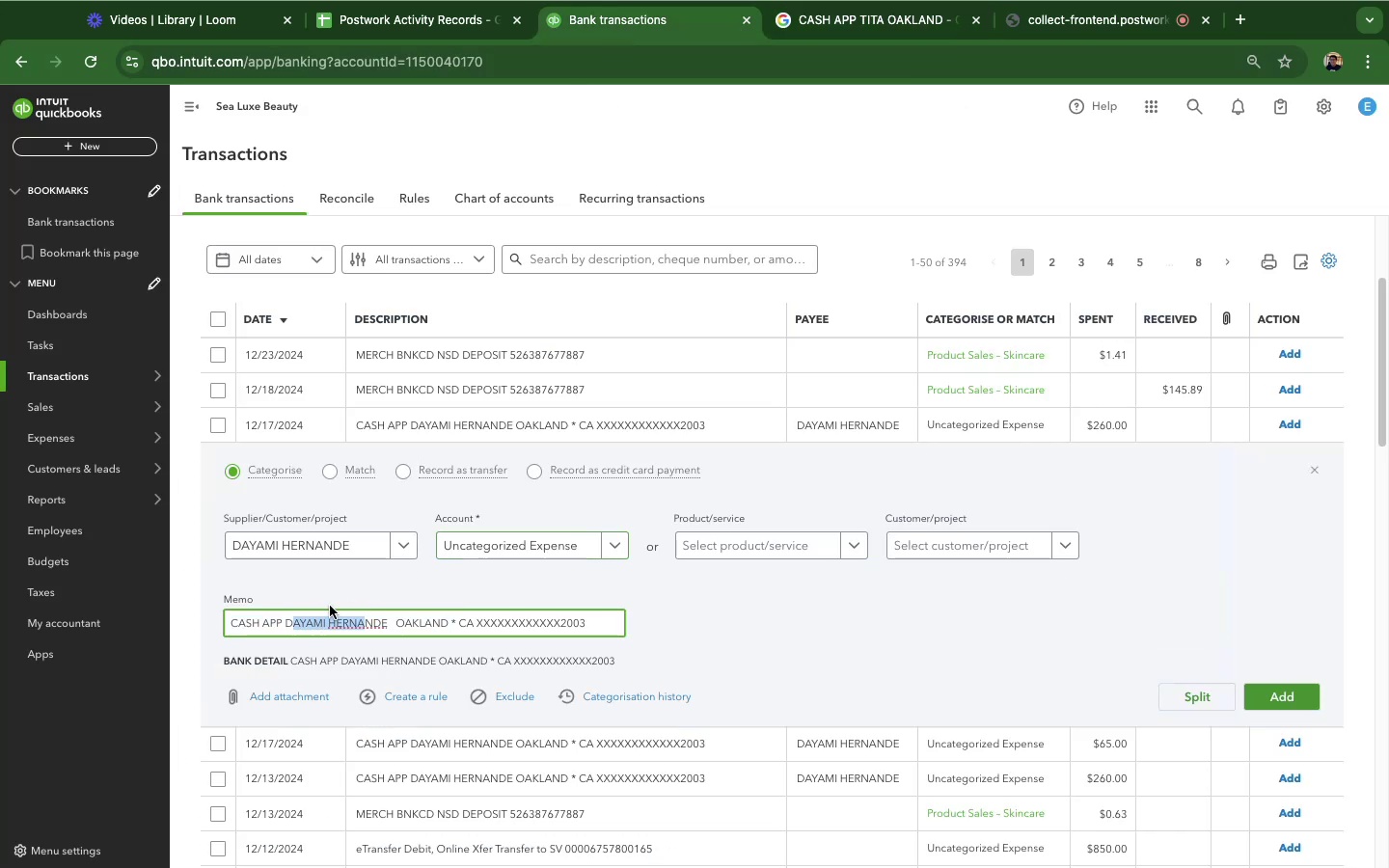 
left_click_drag(start_coordinate=[281, 622], to_coordinate=[186, 618])
 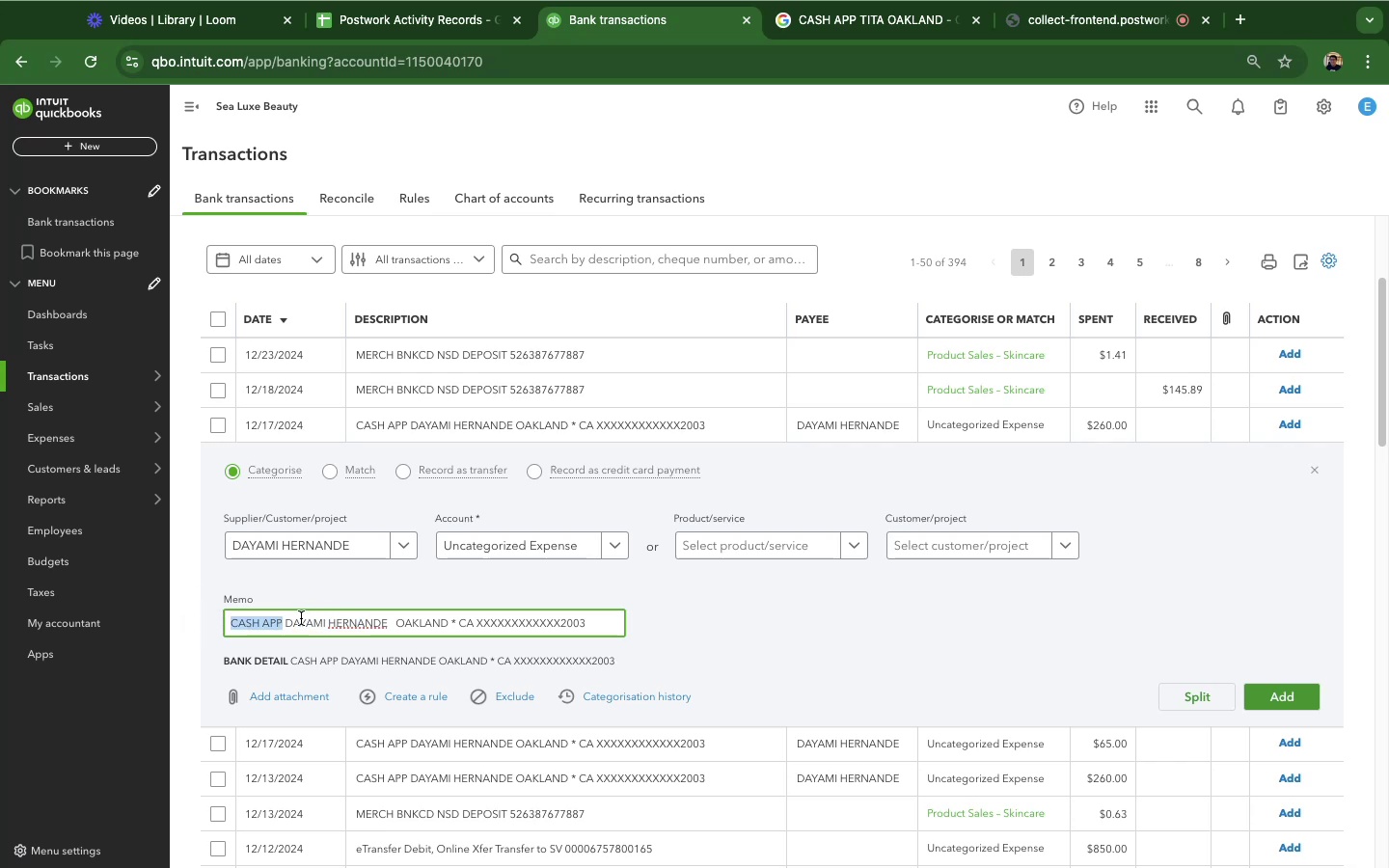 
left_click_drag(start_coordinate=[291, 628], to_coordinate=[377, 625])
 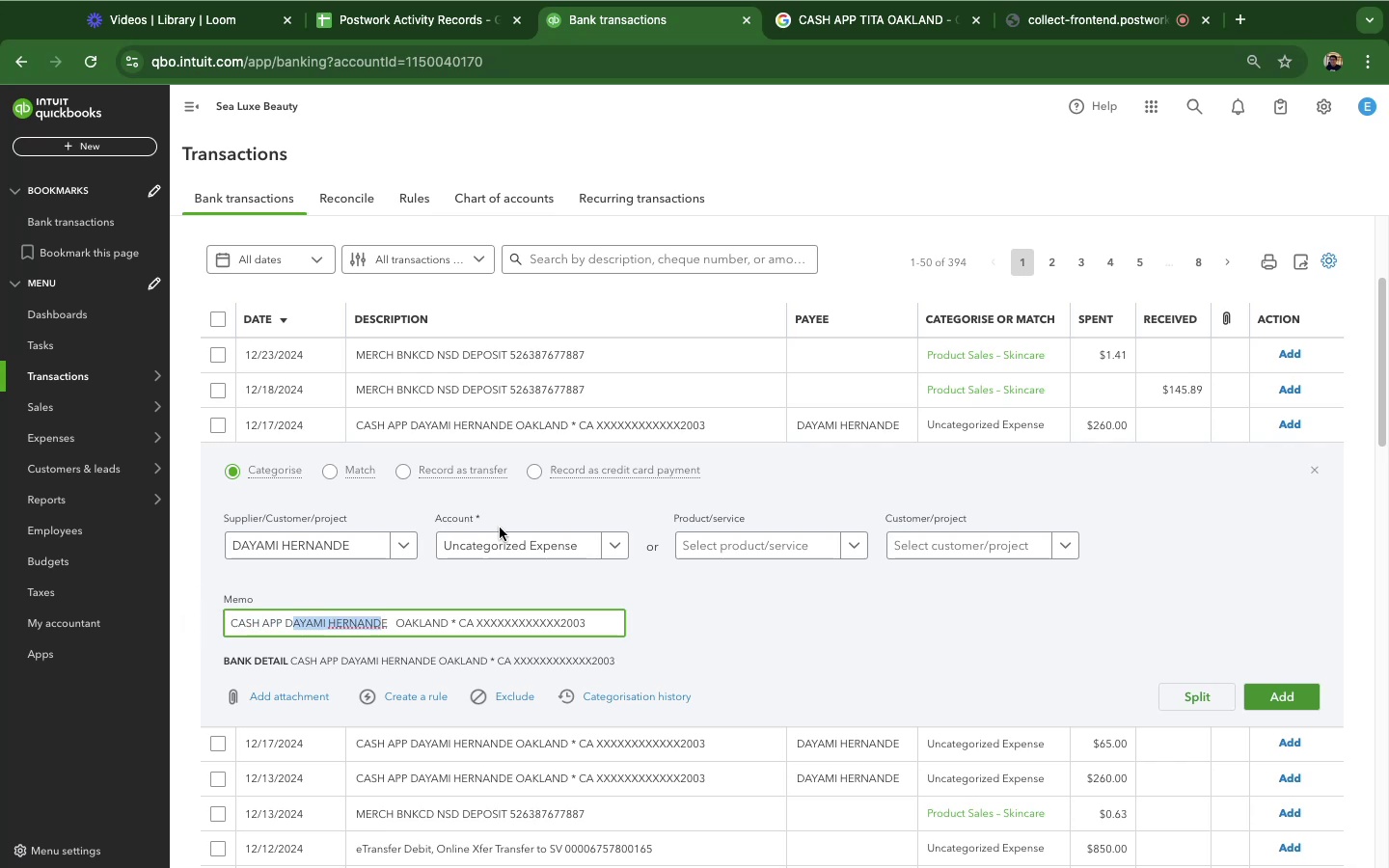 
left_click([536, 533])
 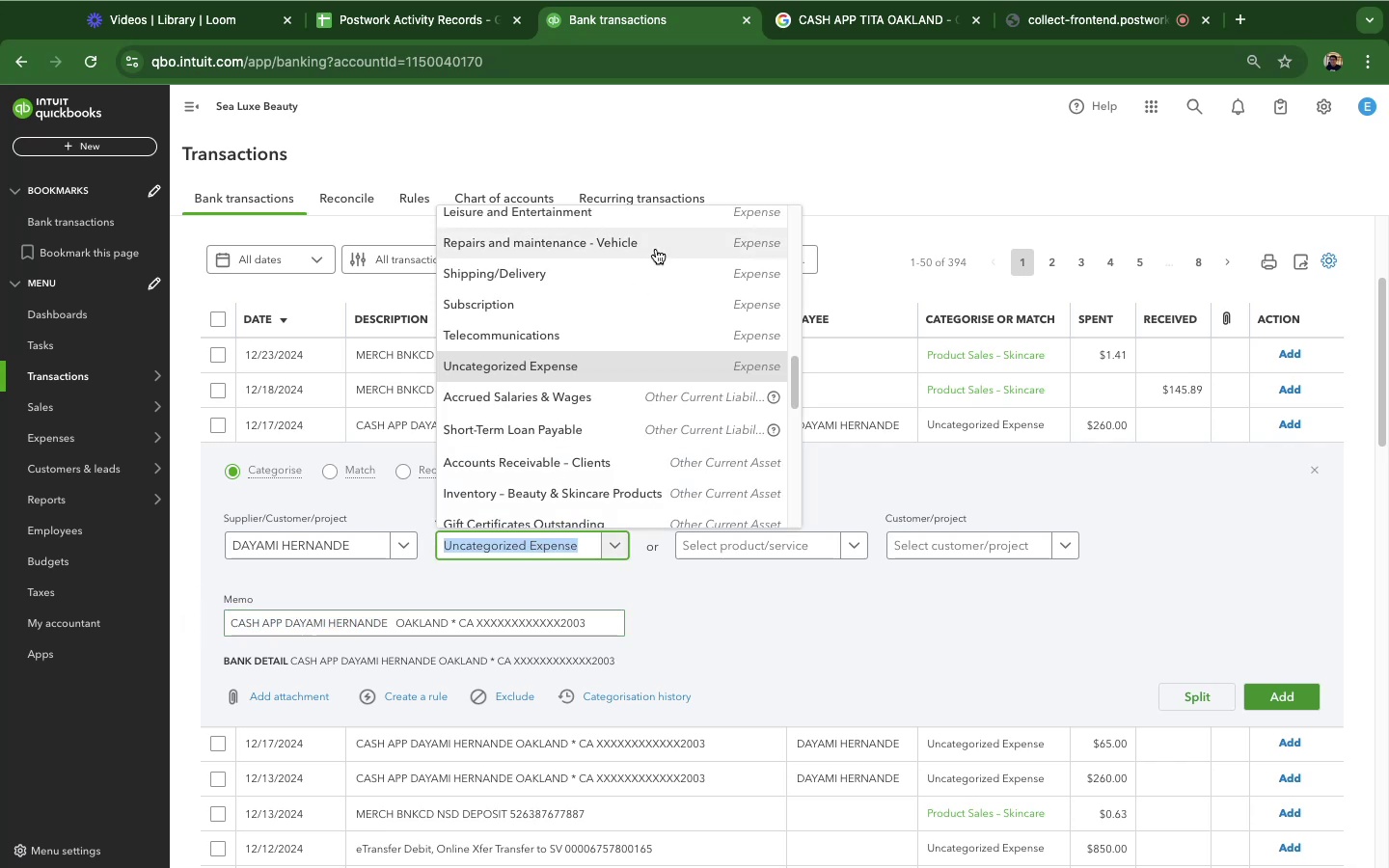 
scroll: coordinate [630, 369], scroll_direction: down, amount: 26.0
 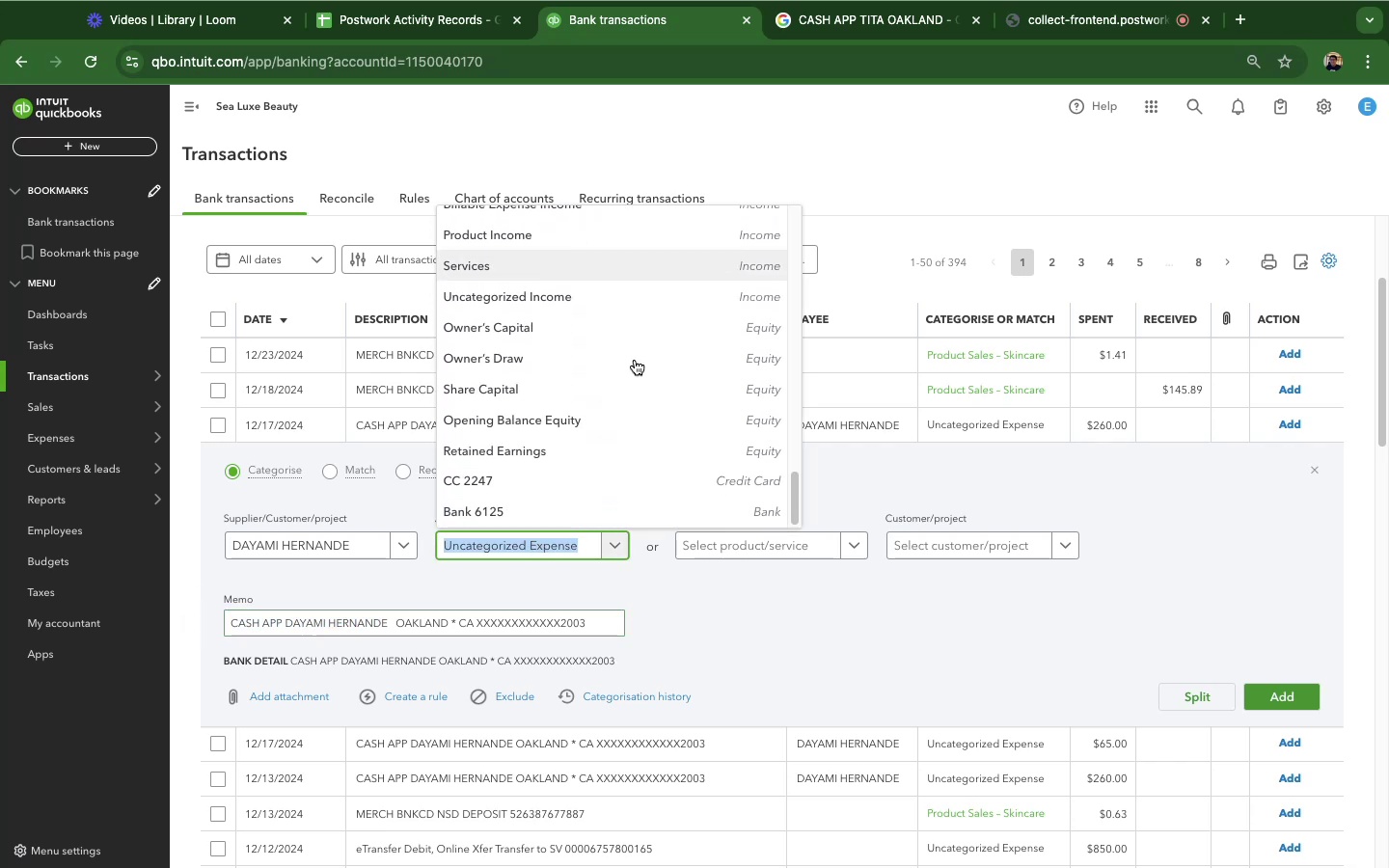 
scroll: coordinate [641, 344], scroll_direction: up, amount: 2.0
 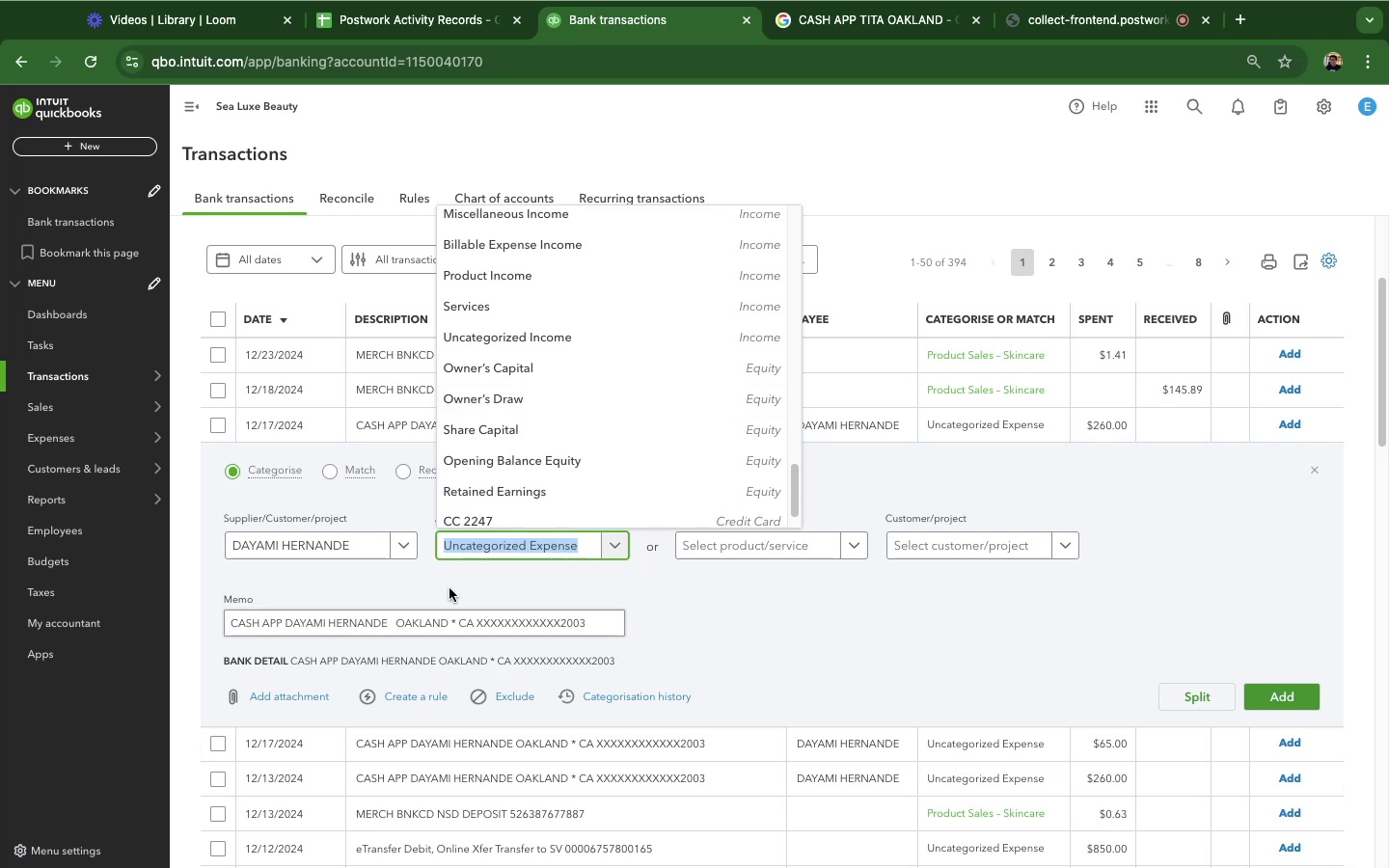 
scroll: coordinate [545, 437], scroll_direction: down, amount: 11.0
 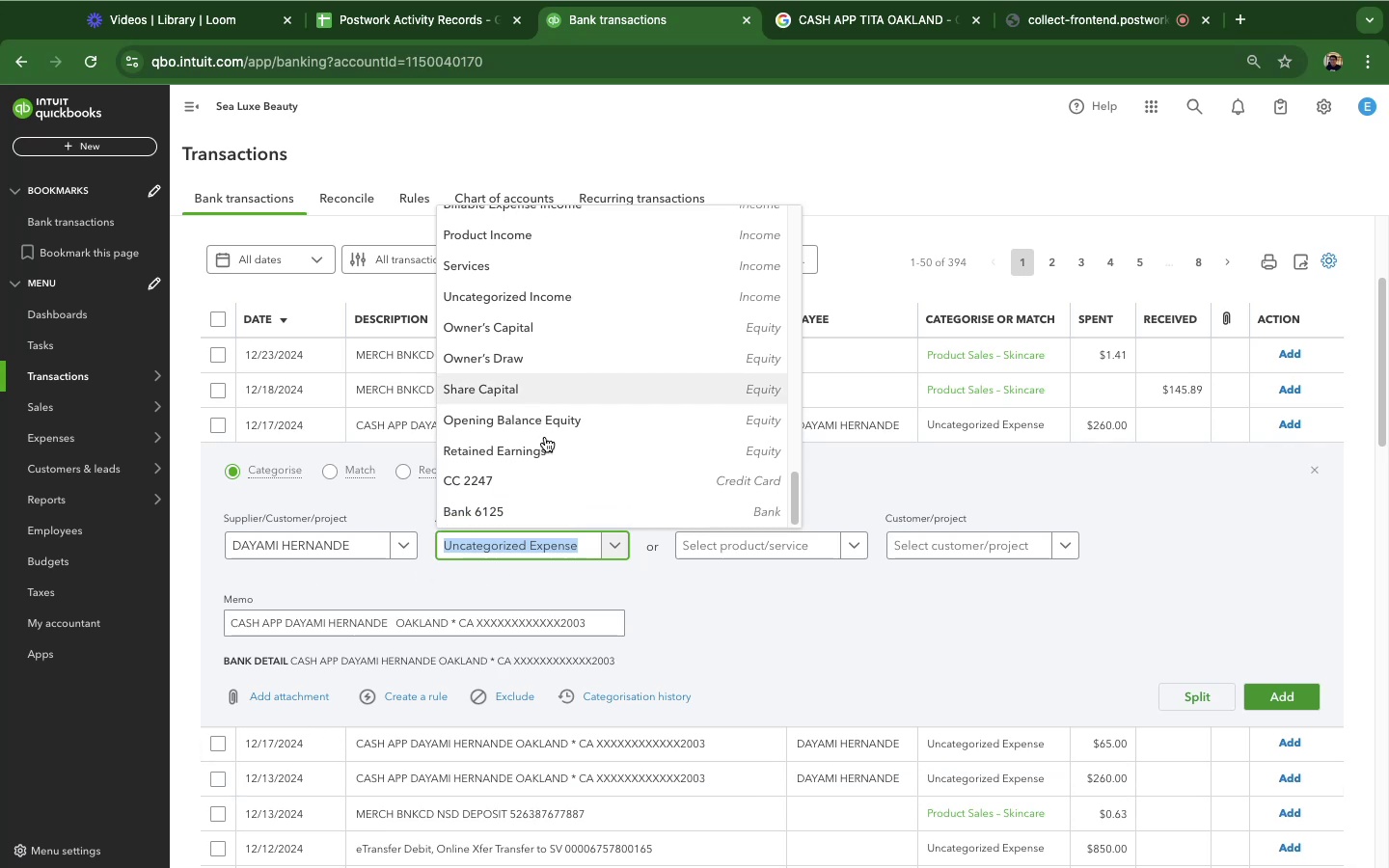 
scroll: coordinate [504, 337], scroll_direction: up, amount: 47.0
 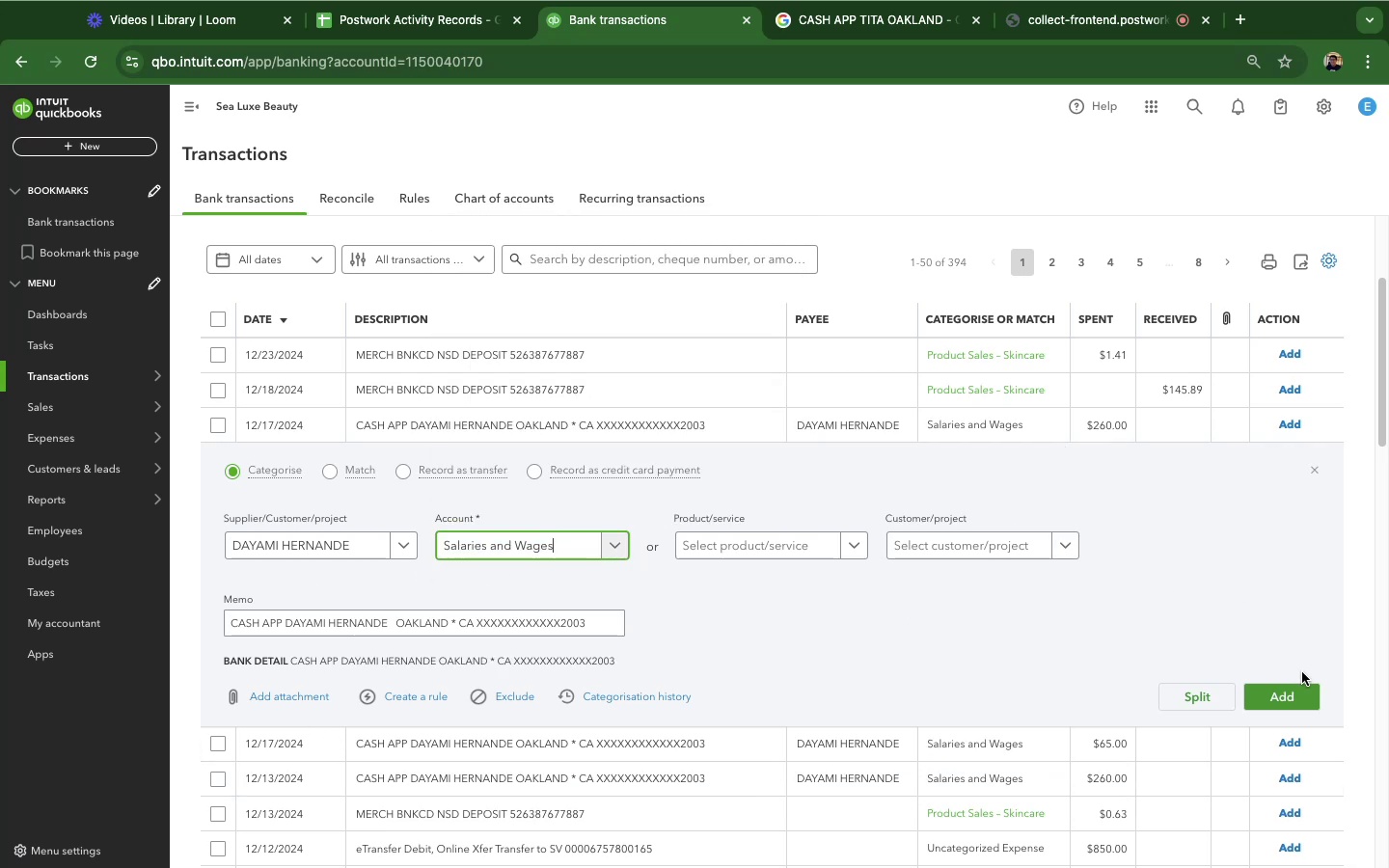 
left_click([1280, 687])
 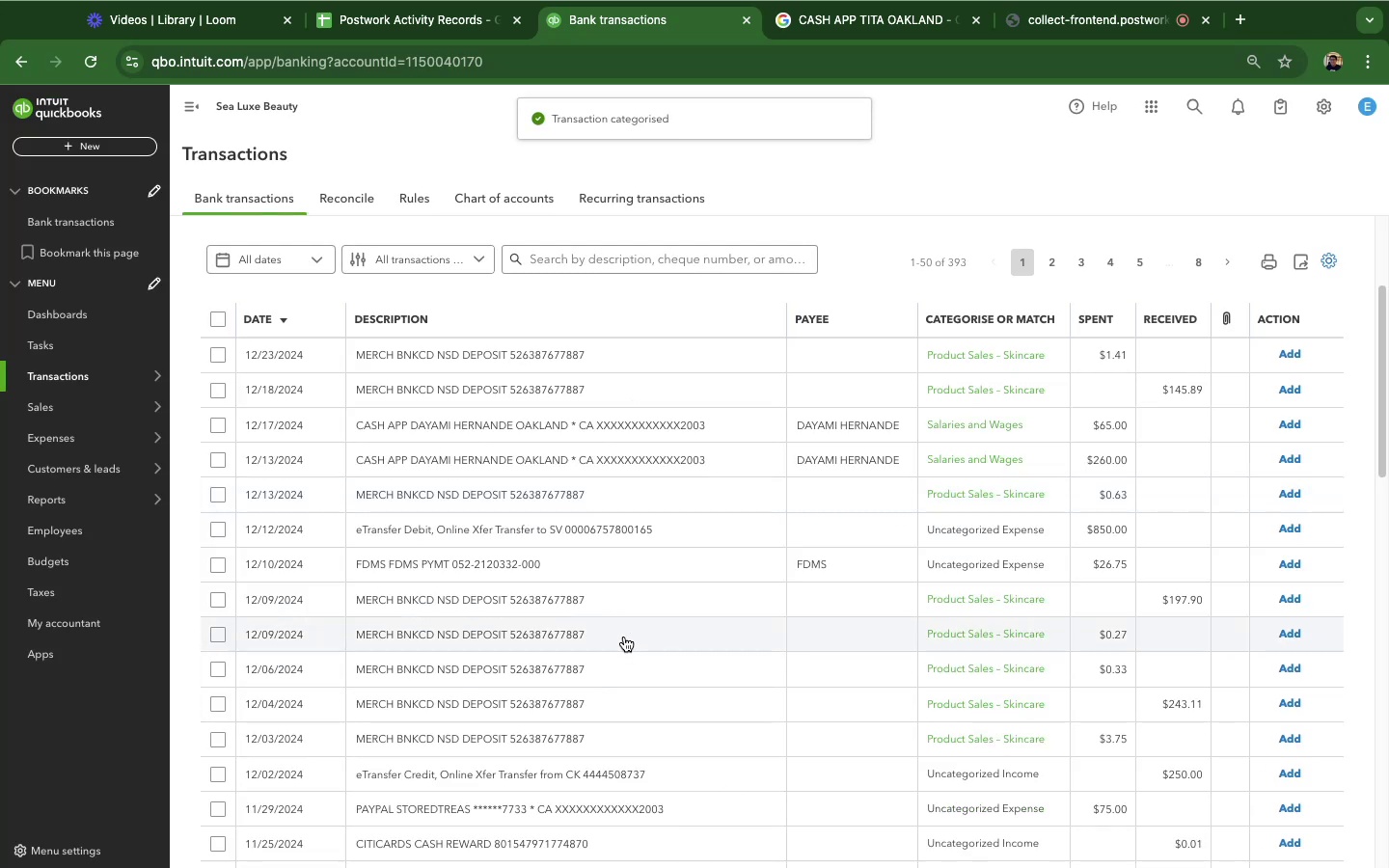 
wait(6.58)
 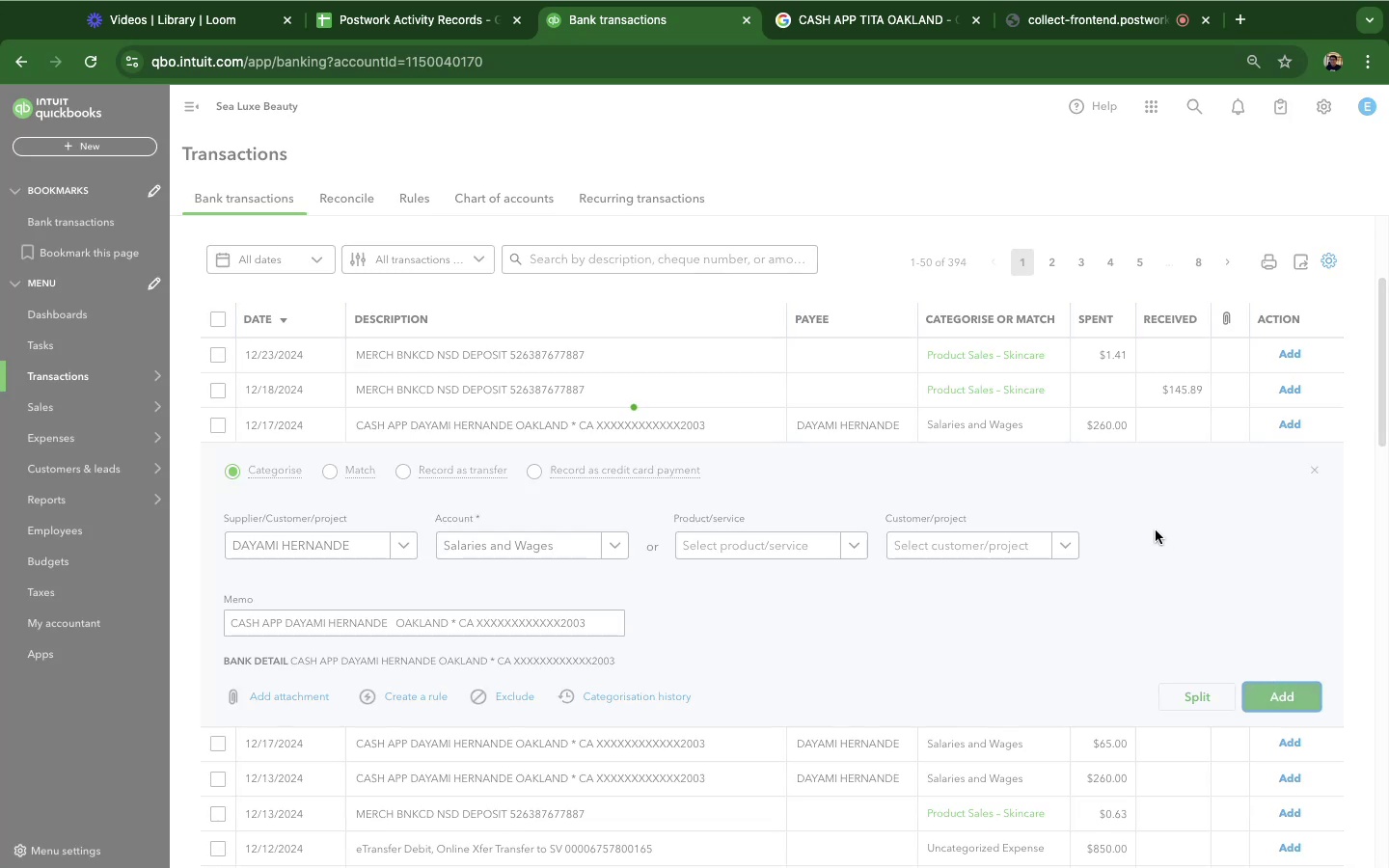 
left_click([463, 557])
 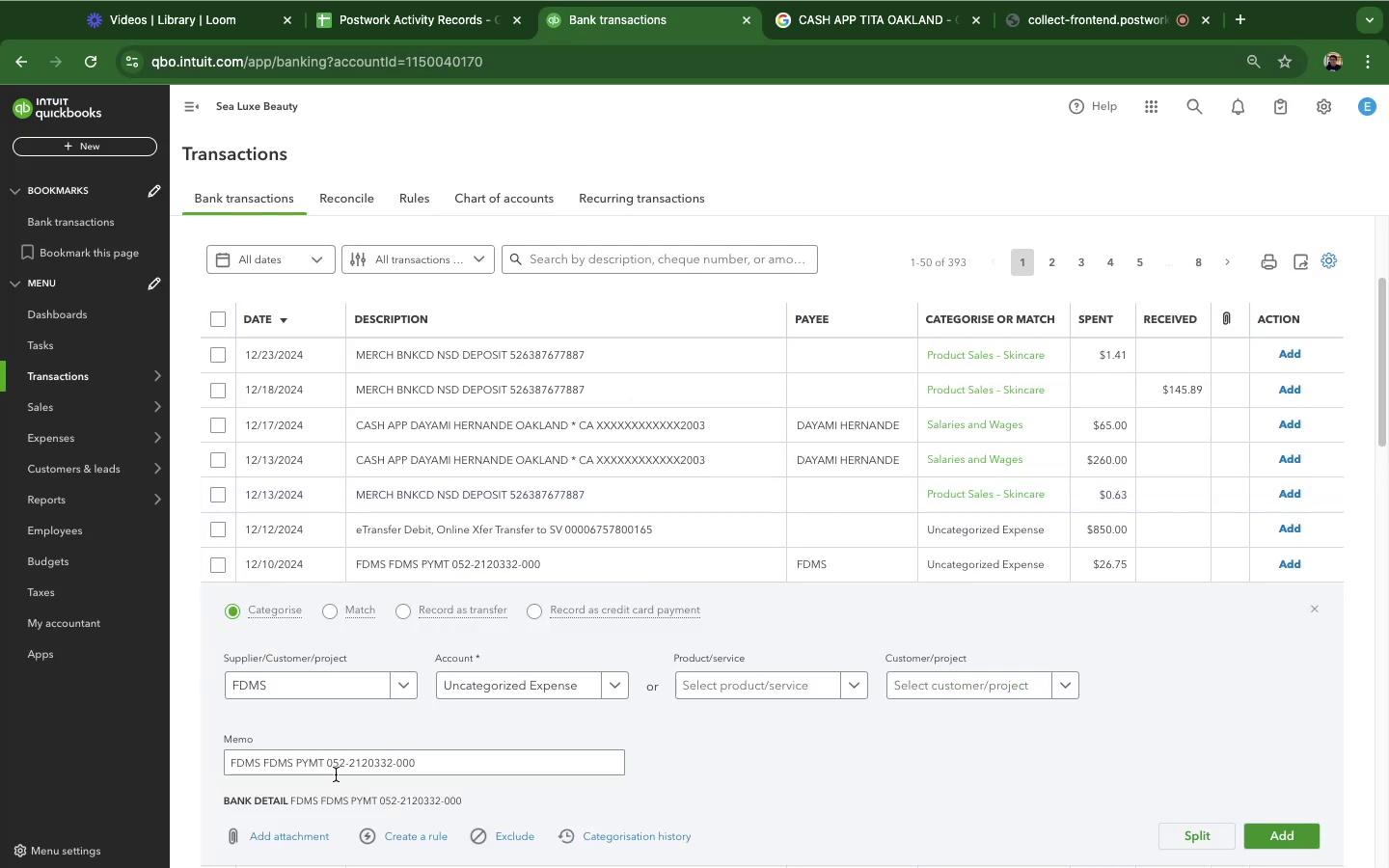 
left_click_drag(start_coordinate=[326, 764], to_coordinate=[124, 746])
 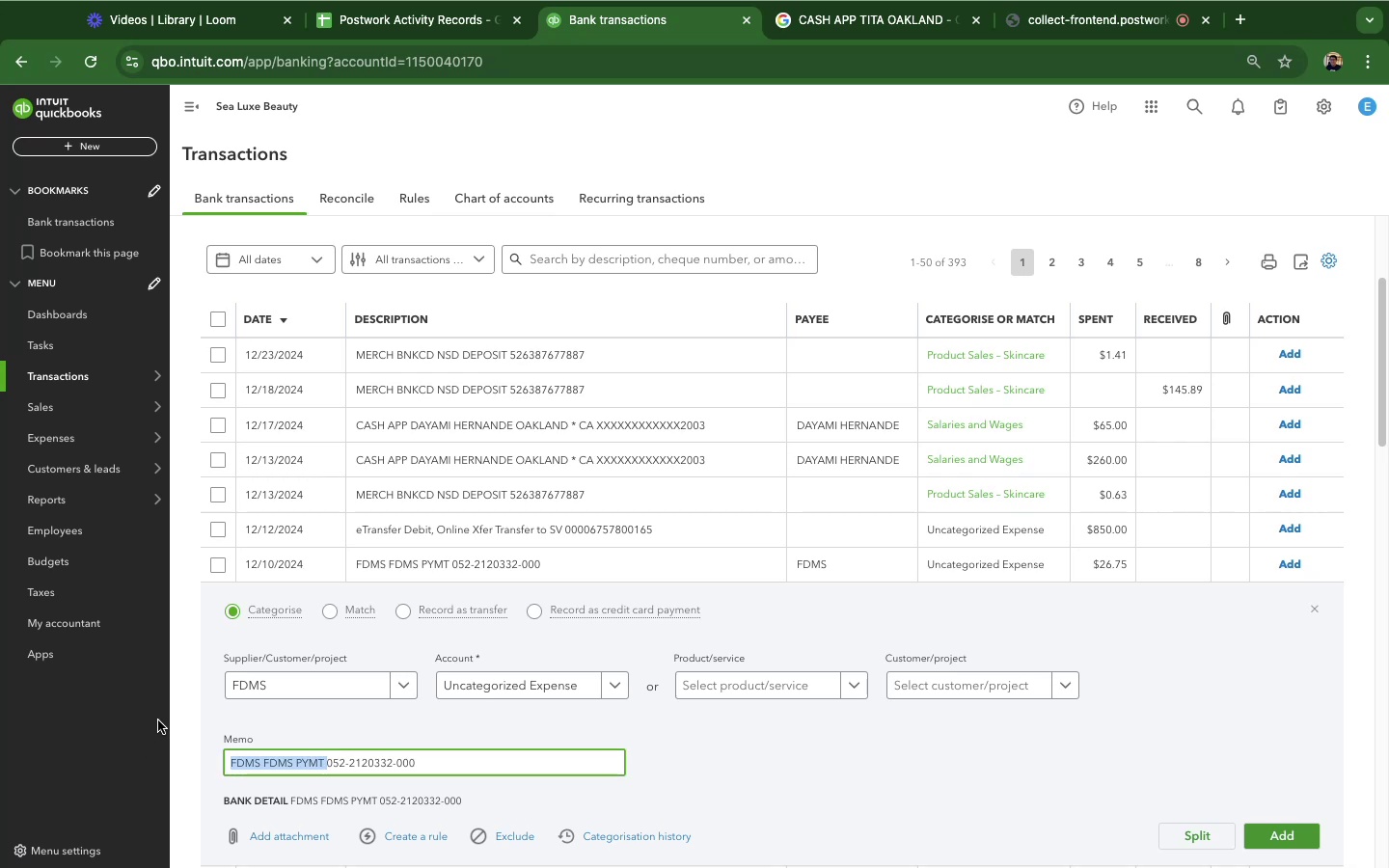 
key(Meta+C)
 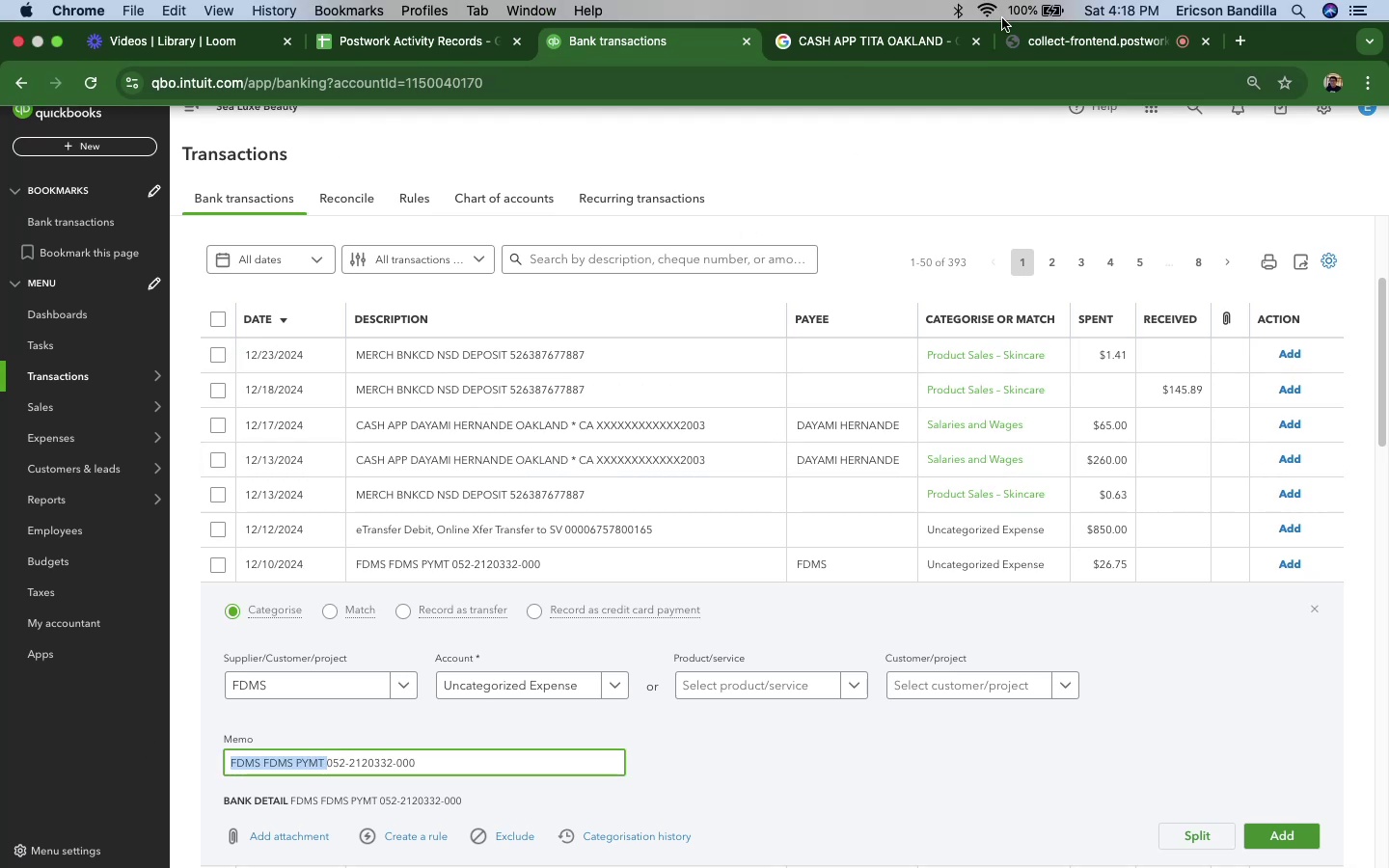 
left_click([822, 53])
 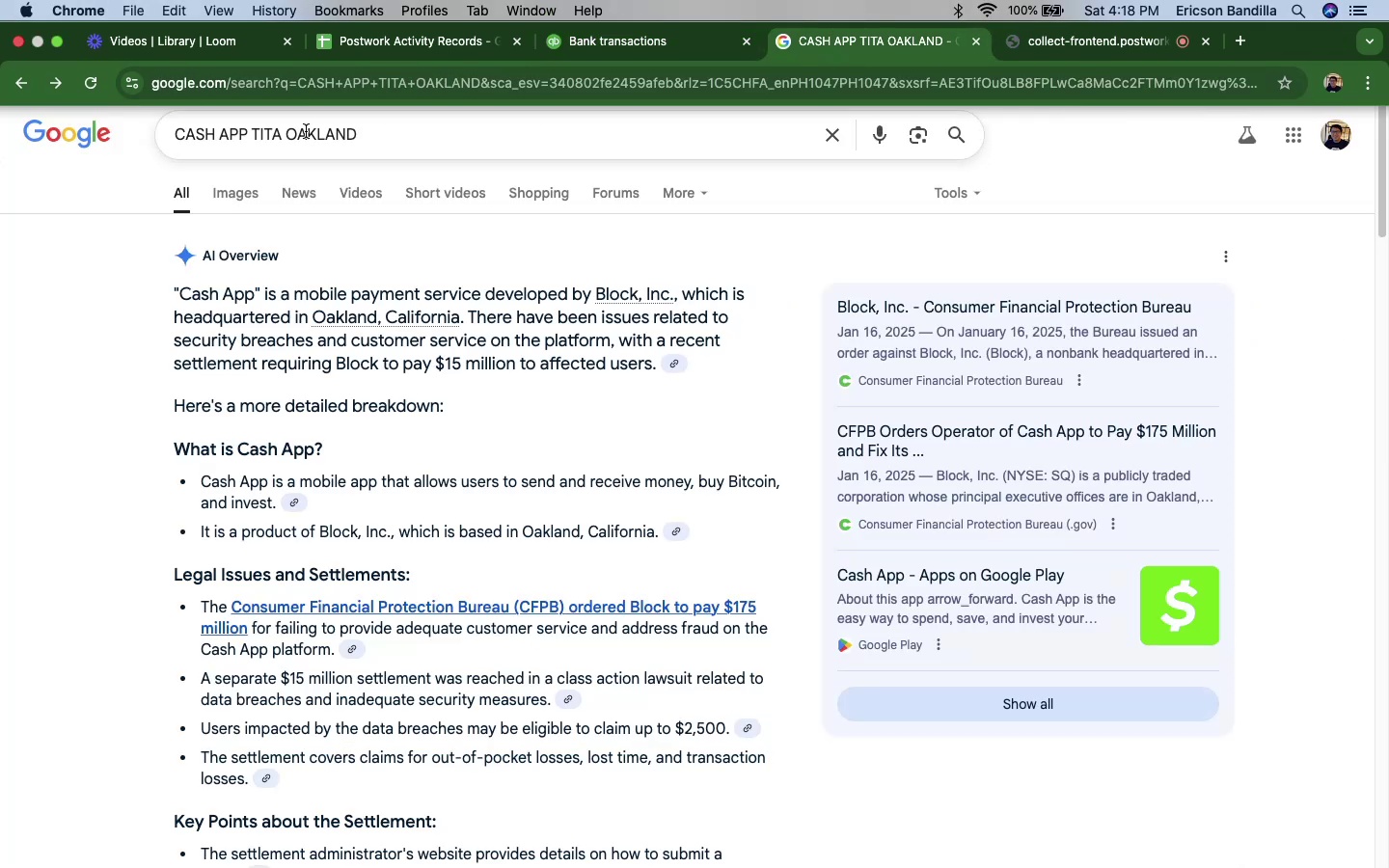 
double_click([306, 130])
 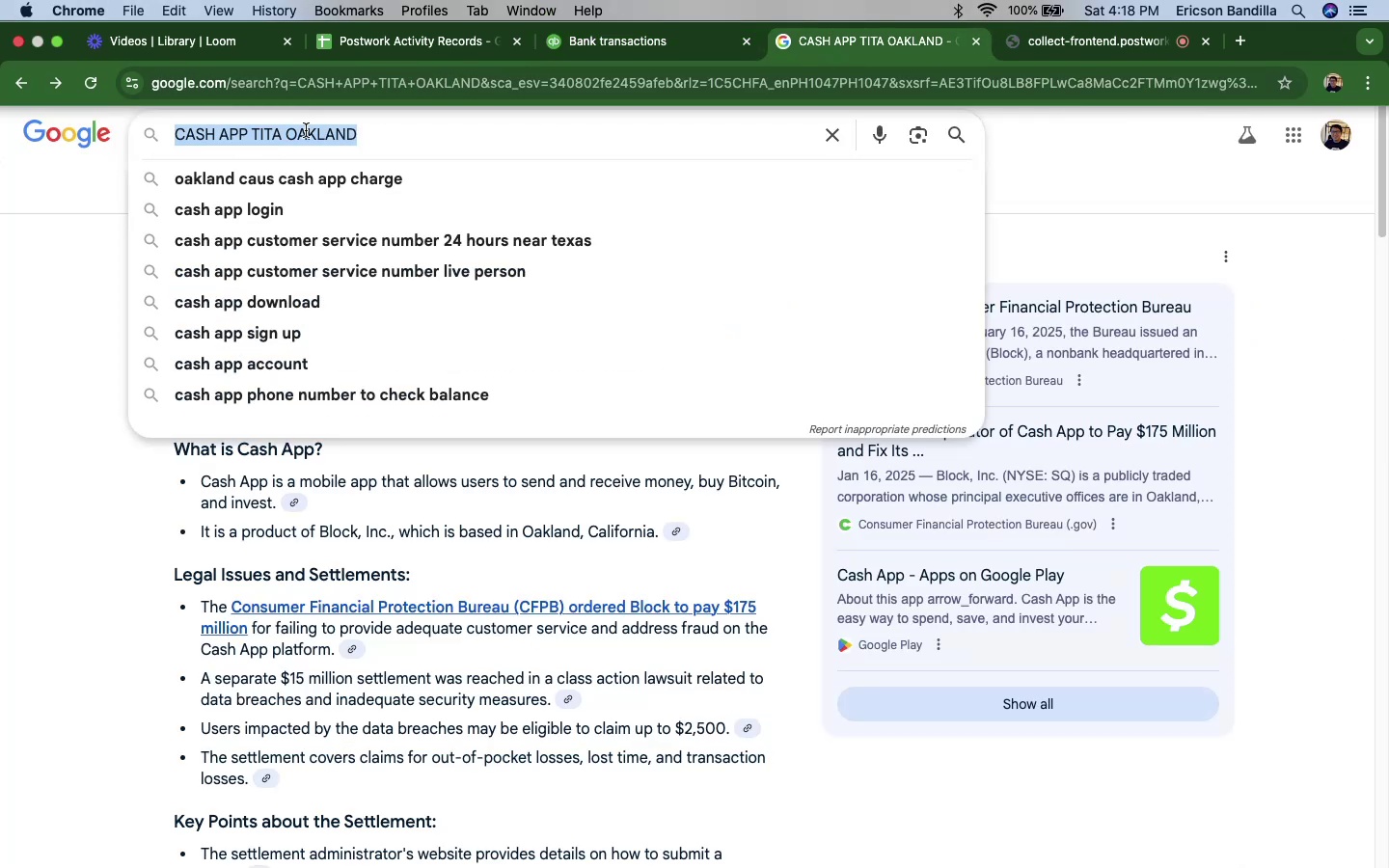 
triple_click([306, 130])
 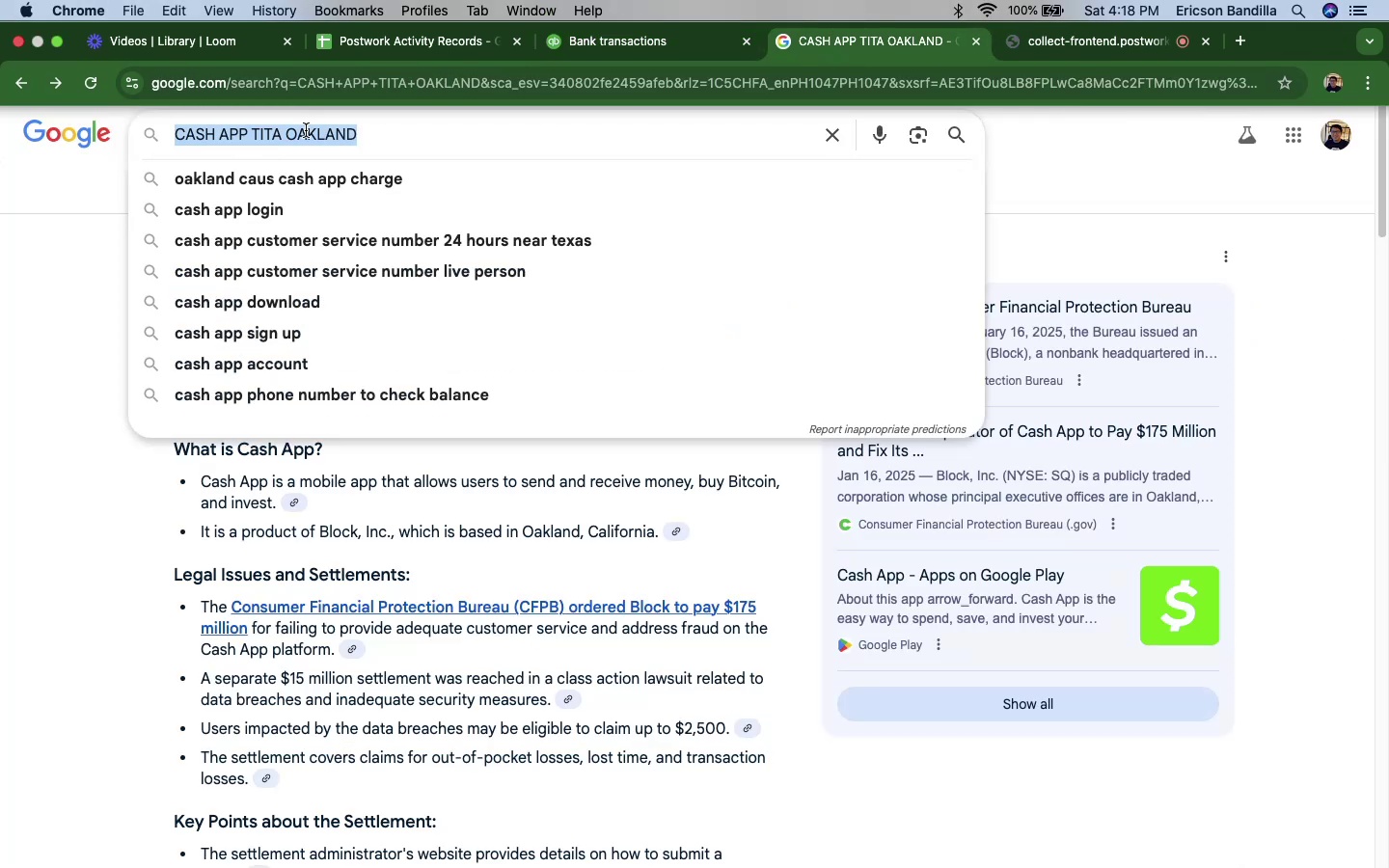 
key(Meta+CommandLeft)
 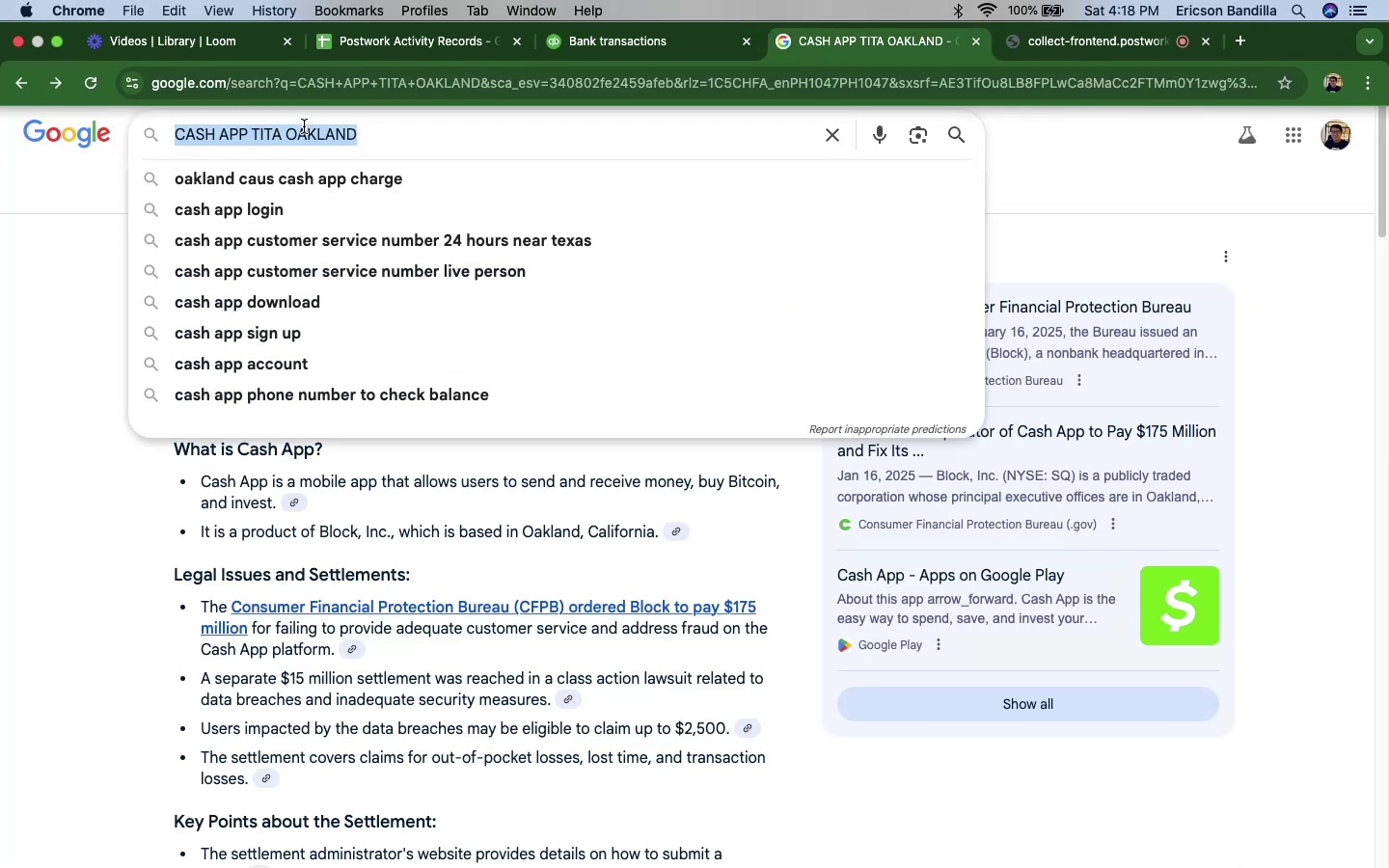 
key(Meta+V)
 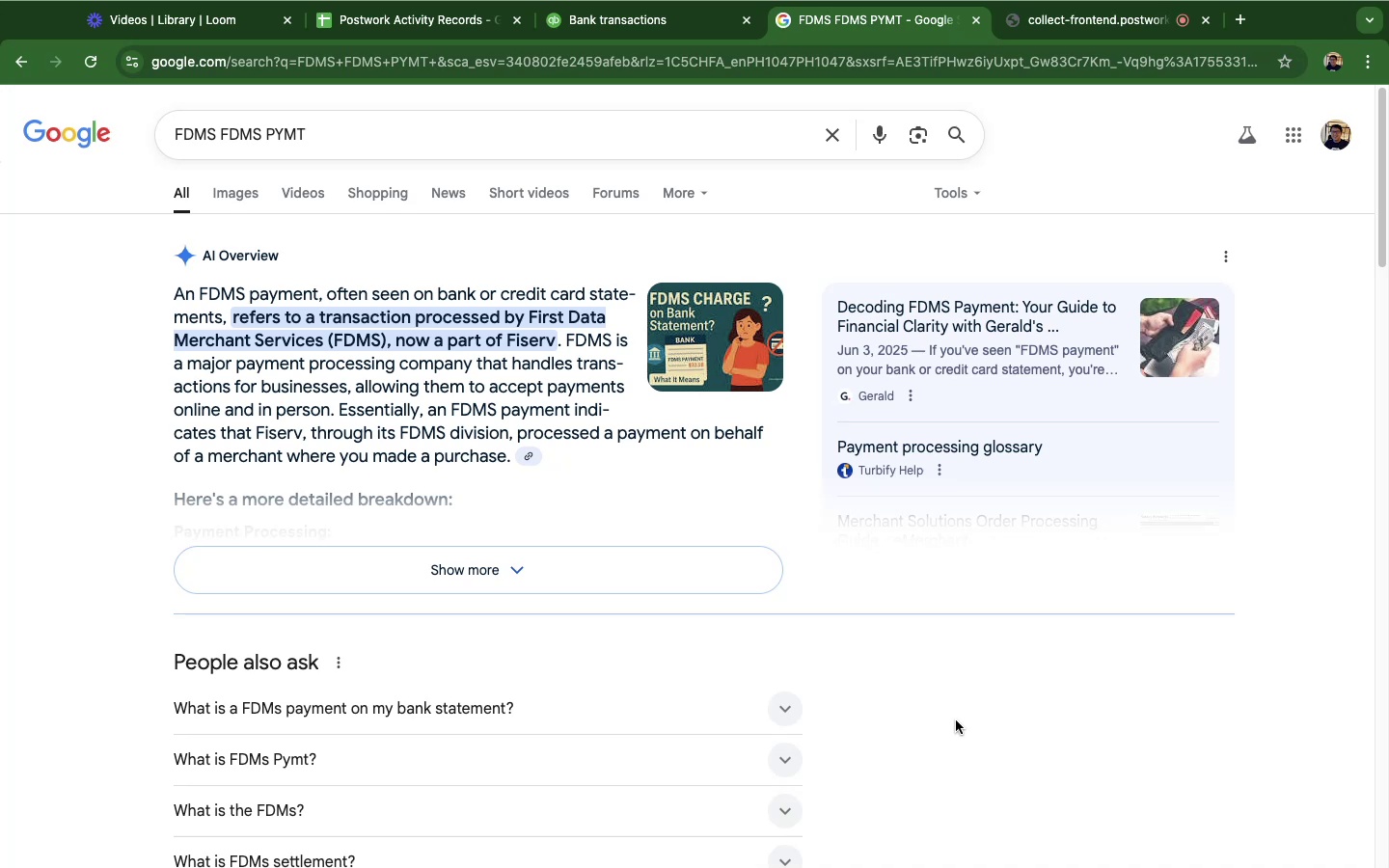 
wait(53.01)
 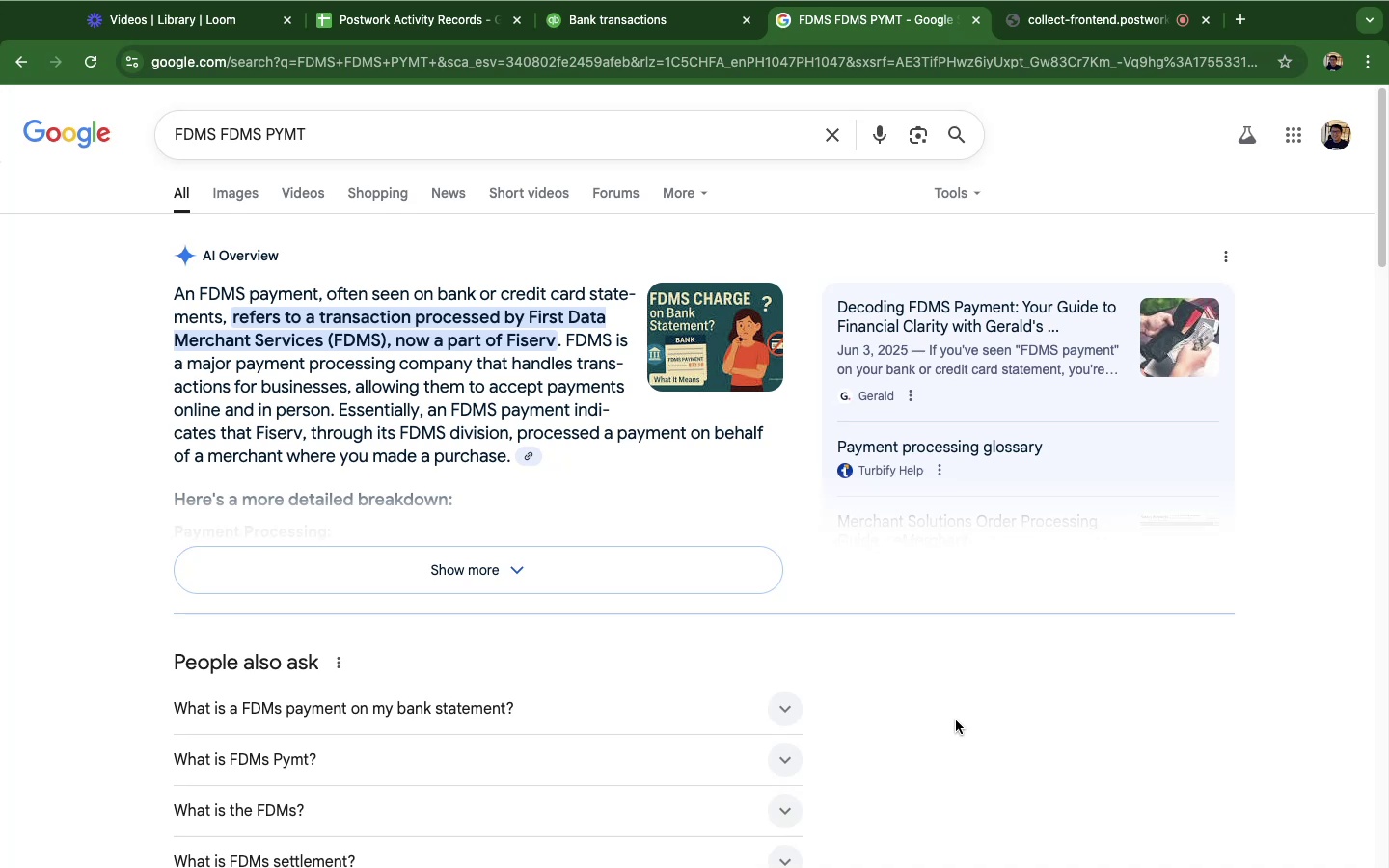 
left_click([606, 18])
 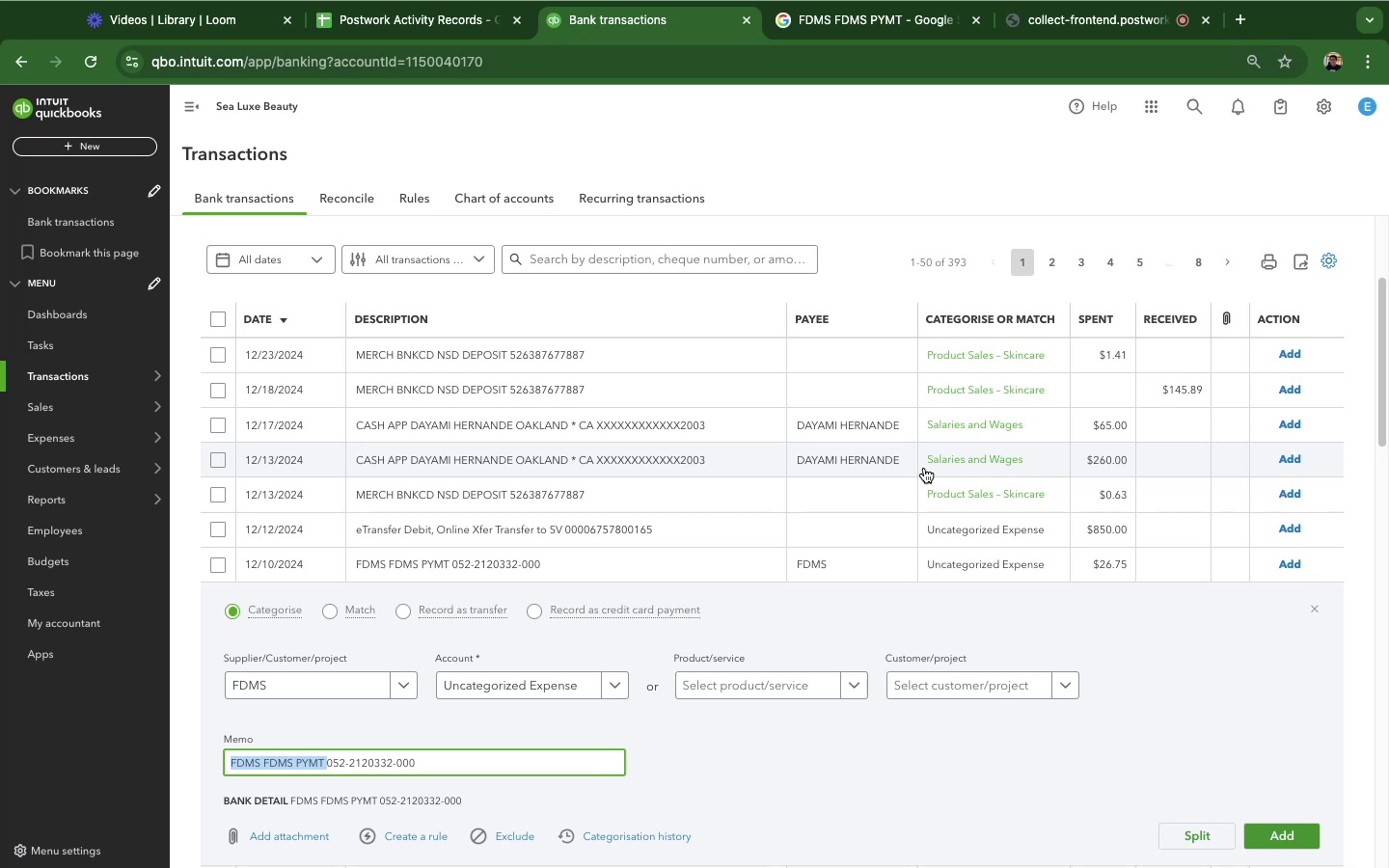 
wait(33.71)
 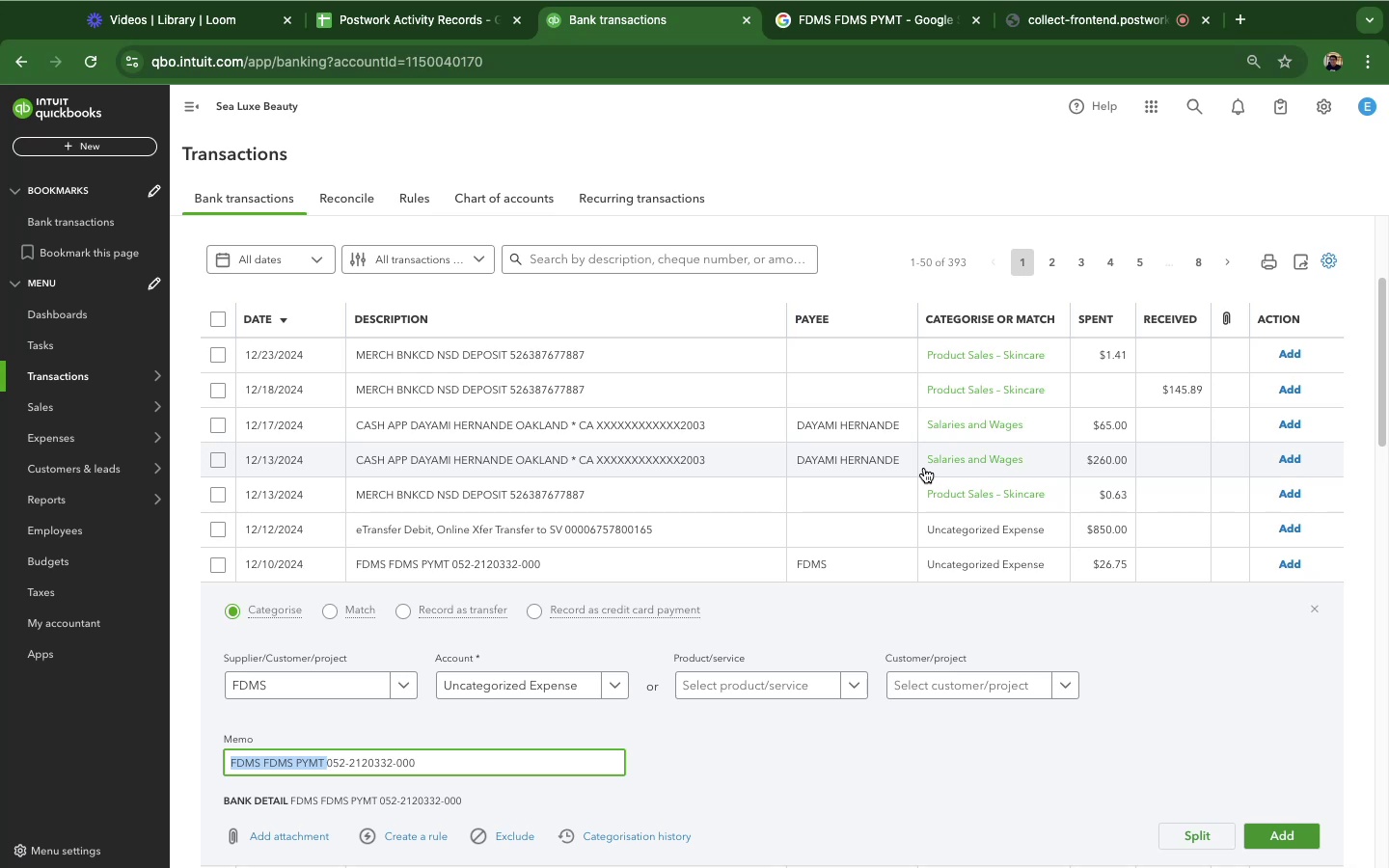 
left_click([863, 19])
 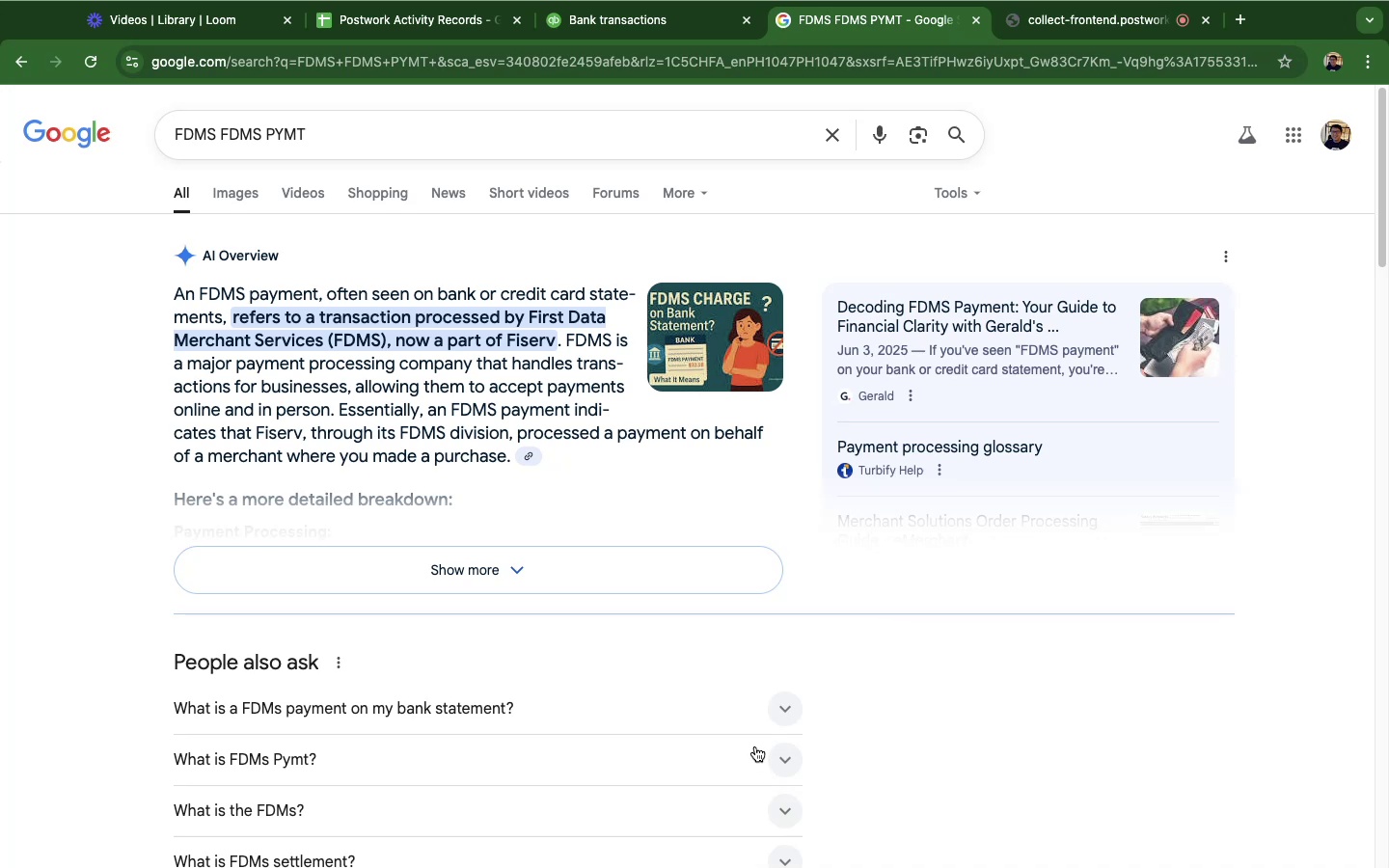 
wait(35.97)
 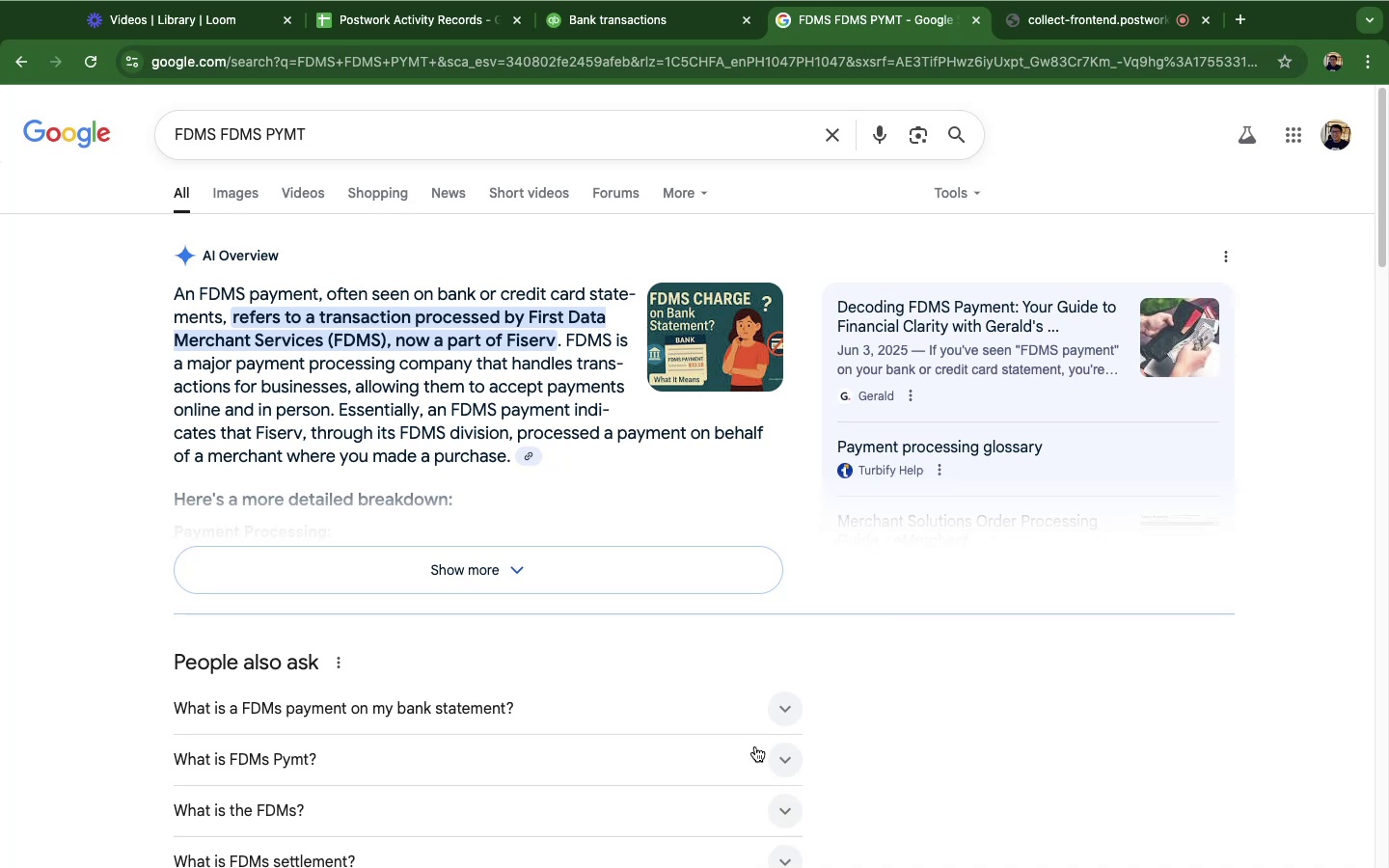 
mouse_move([634, 22])
 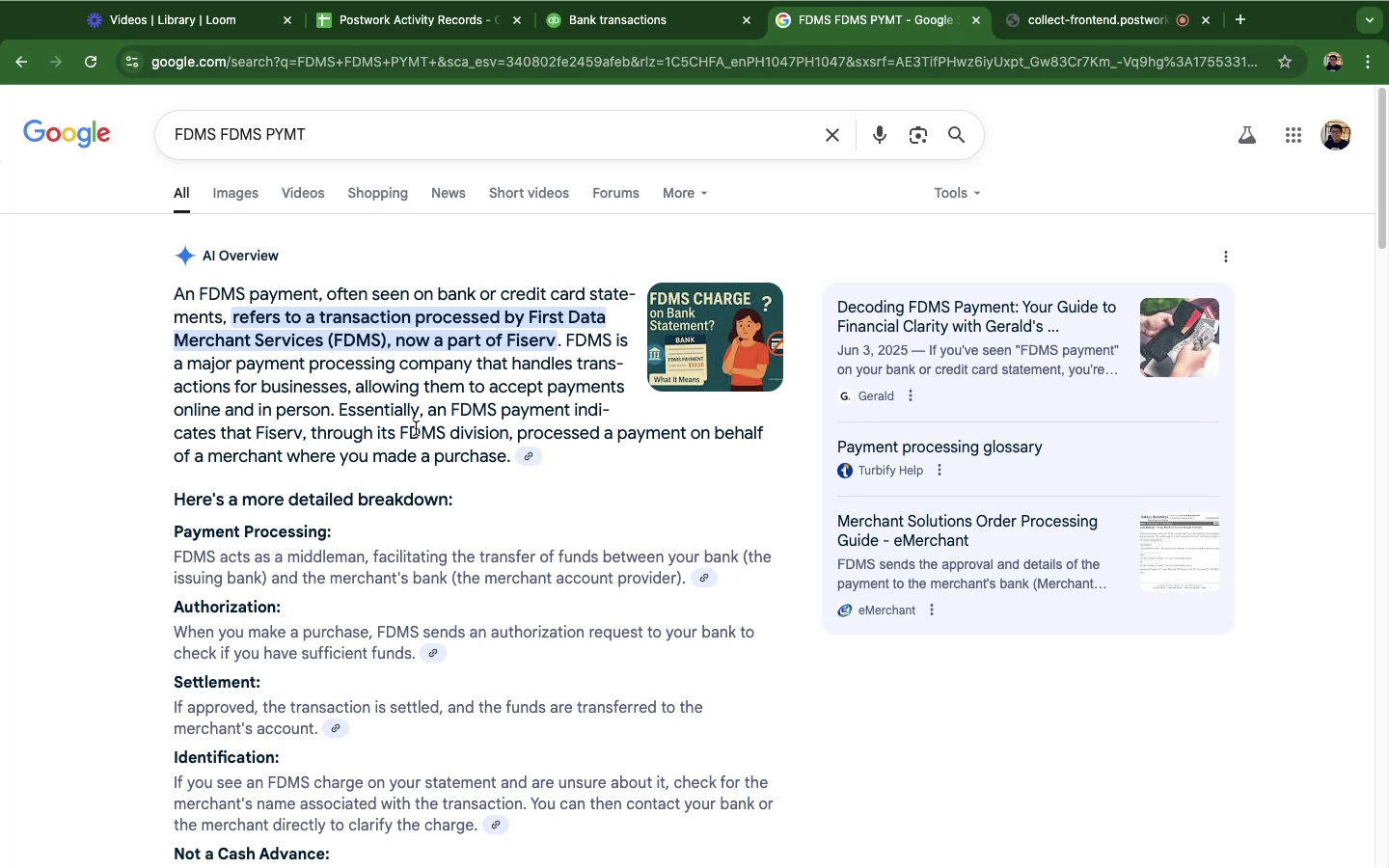 
wait(37.28)
 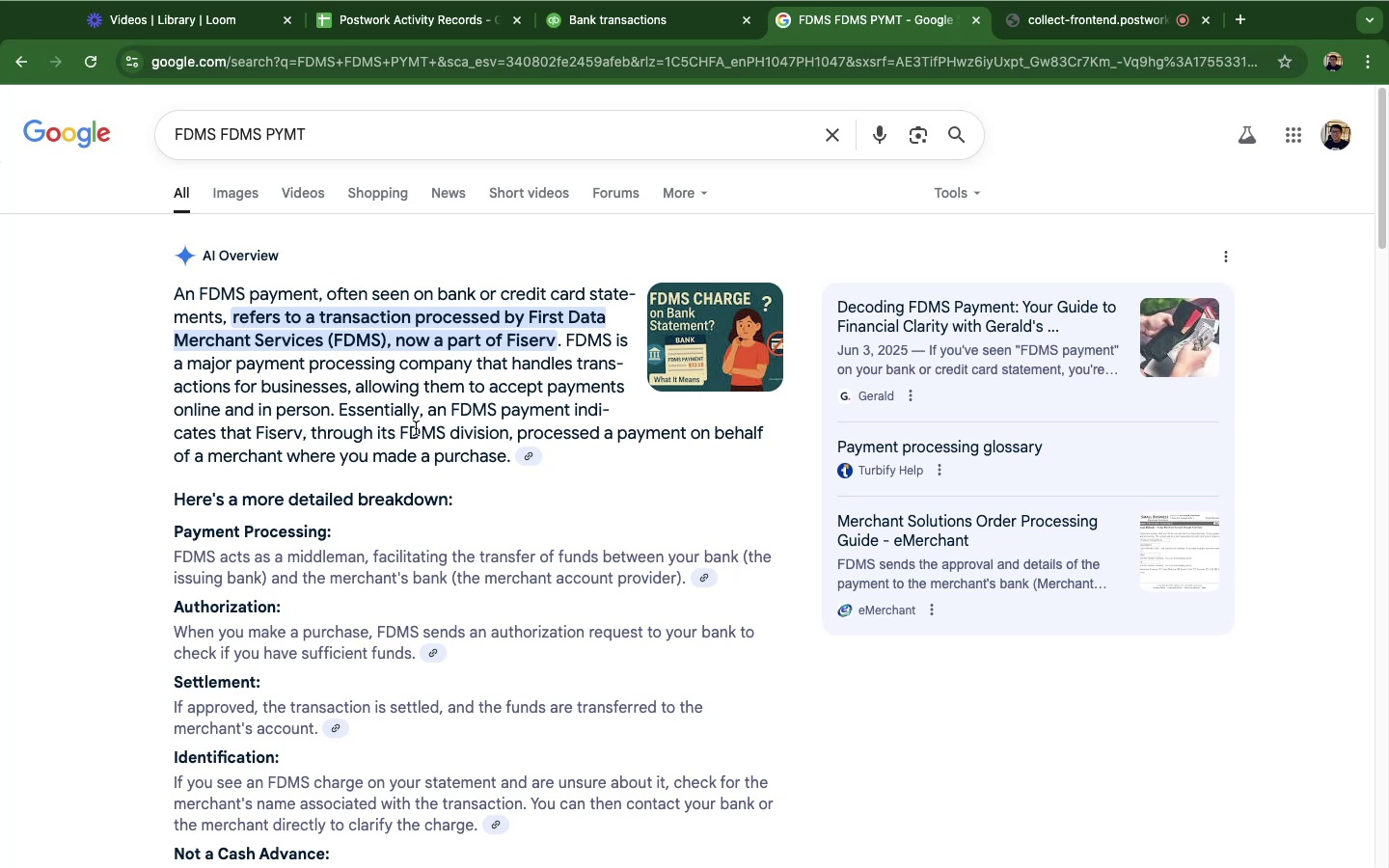 
scroll: coordinate [377, 579], scroll_direction: down, amount: 12.0
 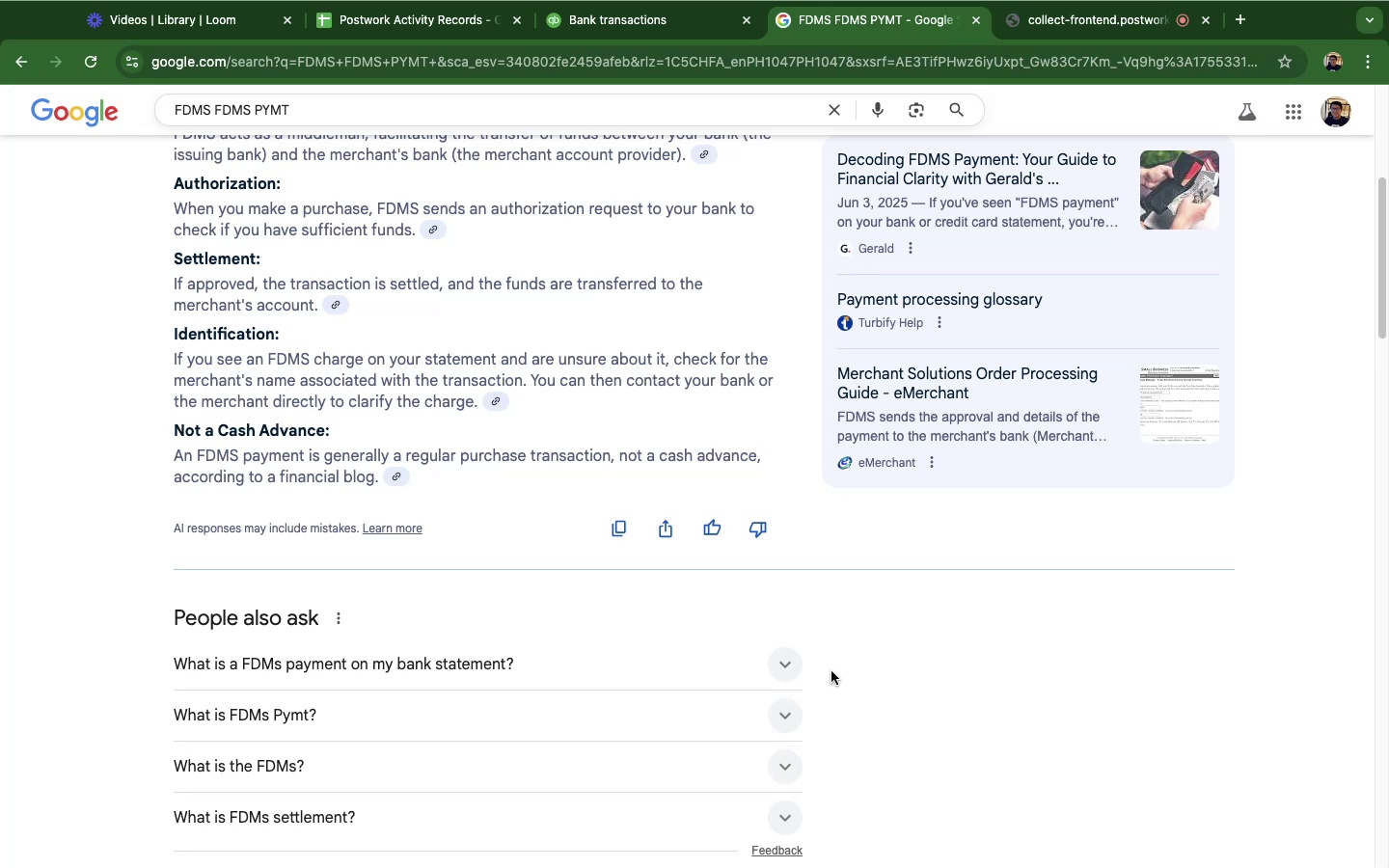 
scroll: coordinate [834, 700], scroll_direction: up, amount: 39.0
 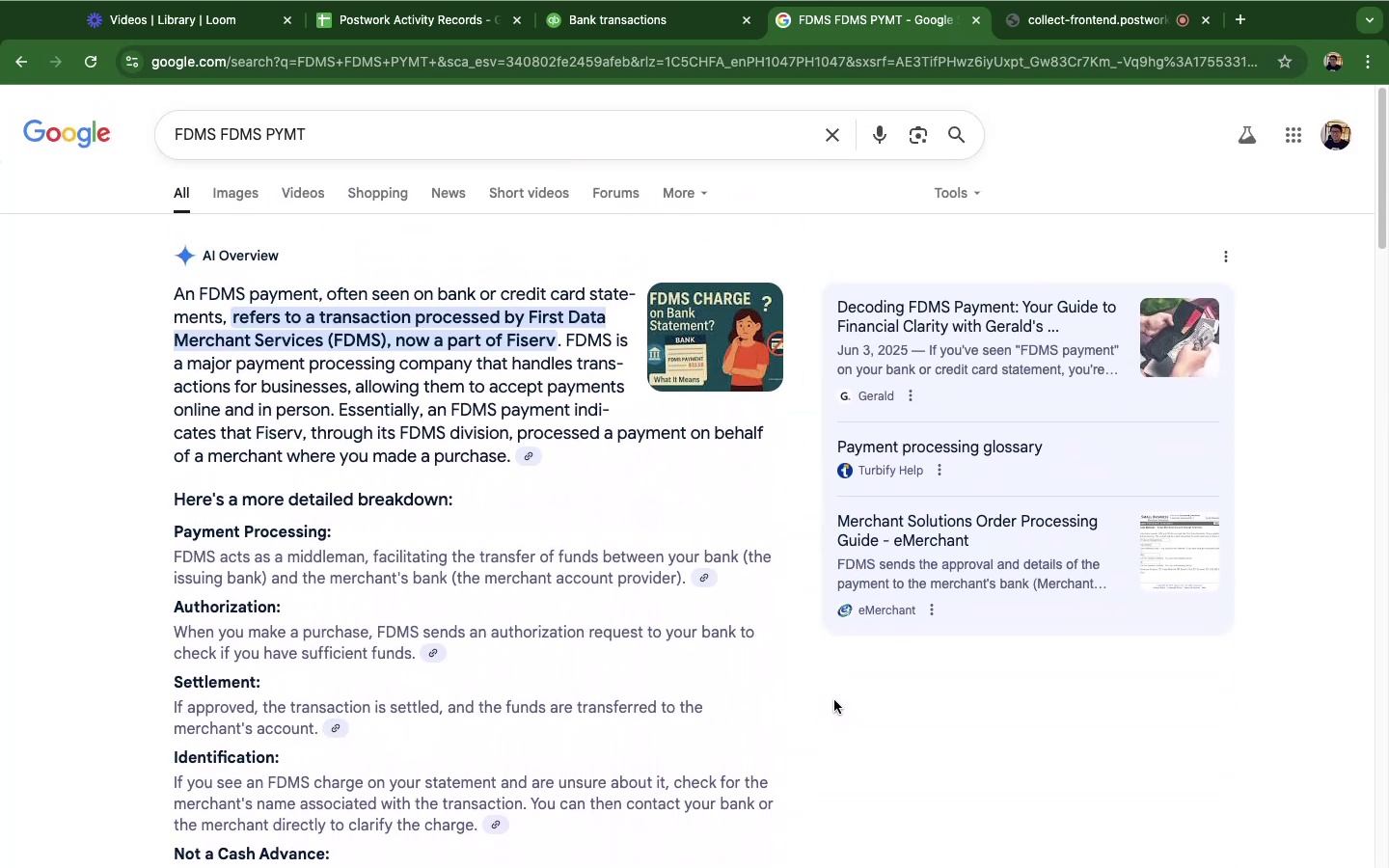 
scroll: coordinate [834, 700], scroll_direction: down, amount: 6.0
 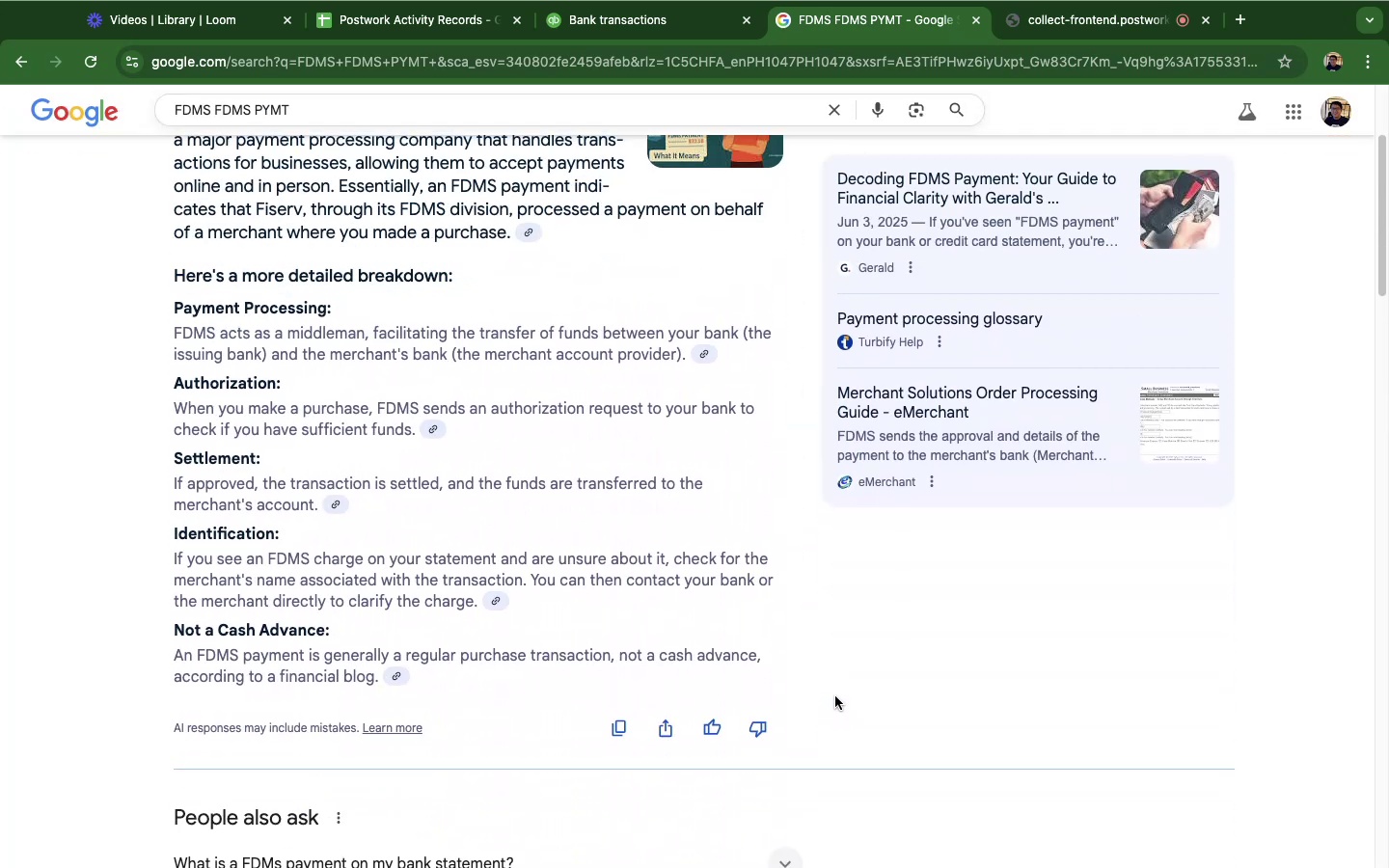 
scroll: coordinate [836, 693], scroll_direction: up, amount: 14.0
 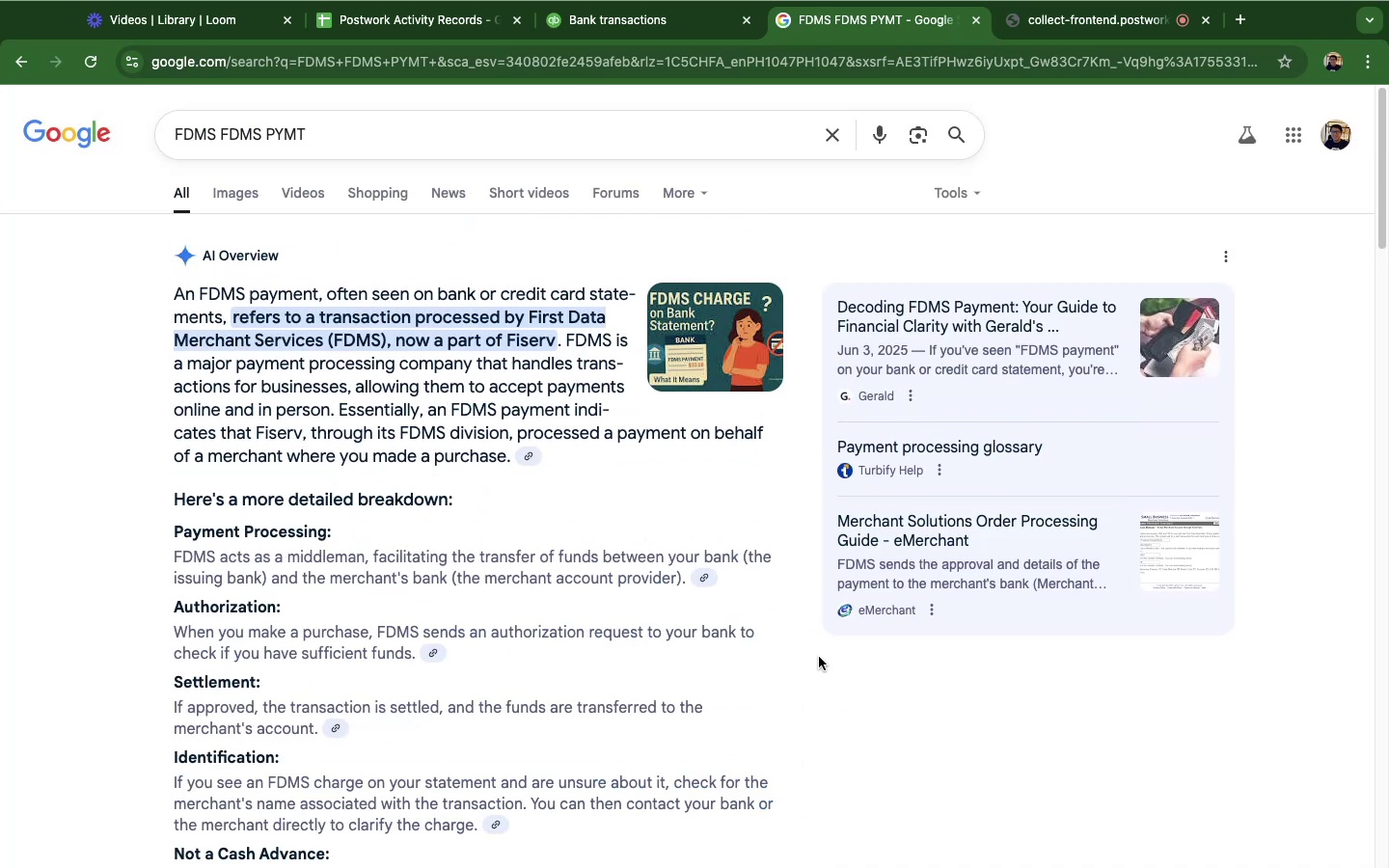 
wait(13.27)
 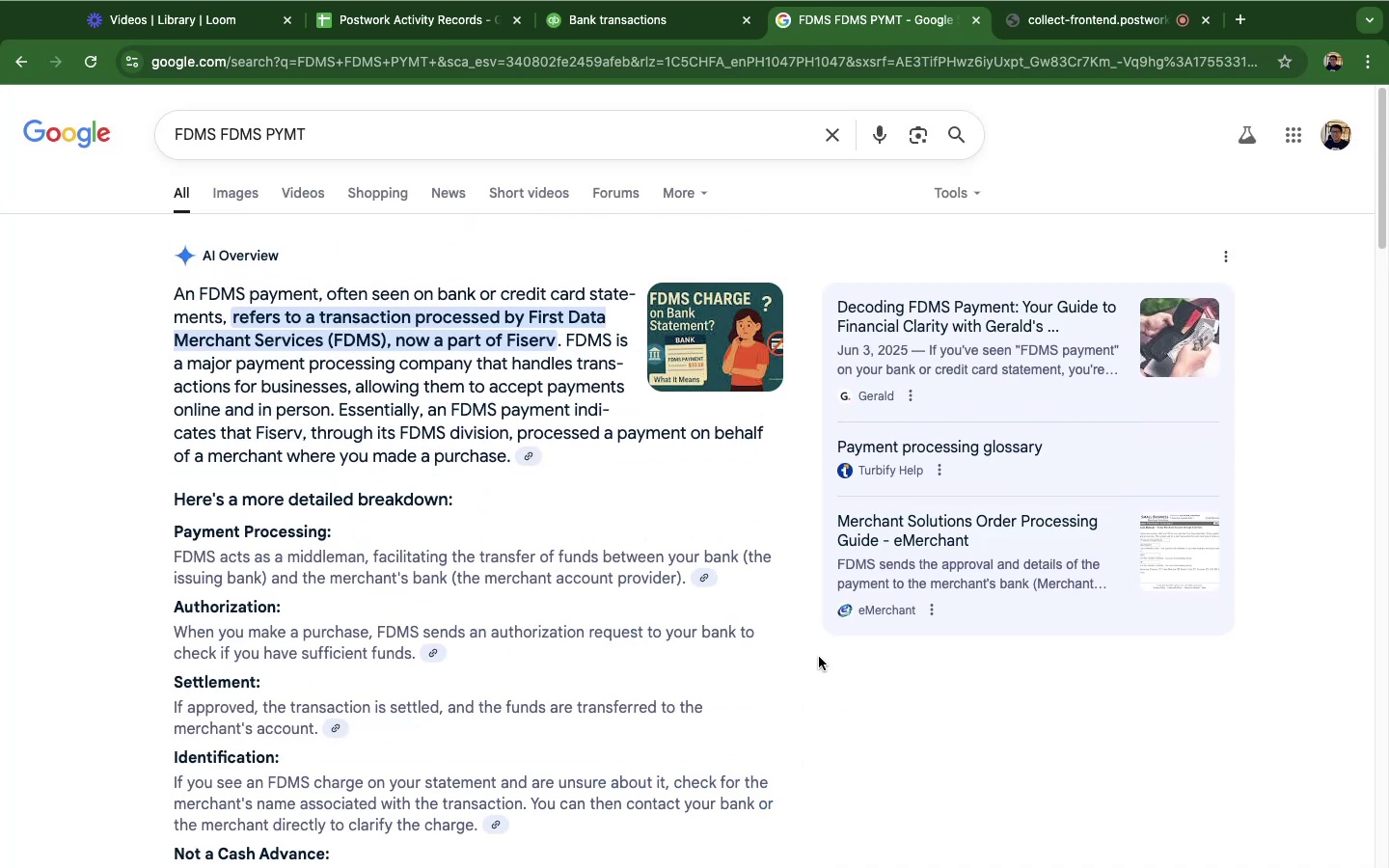 
left_click([571, 35])
 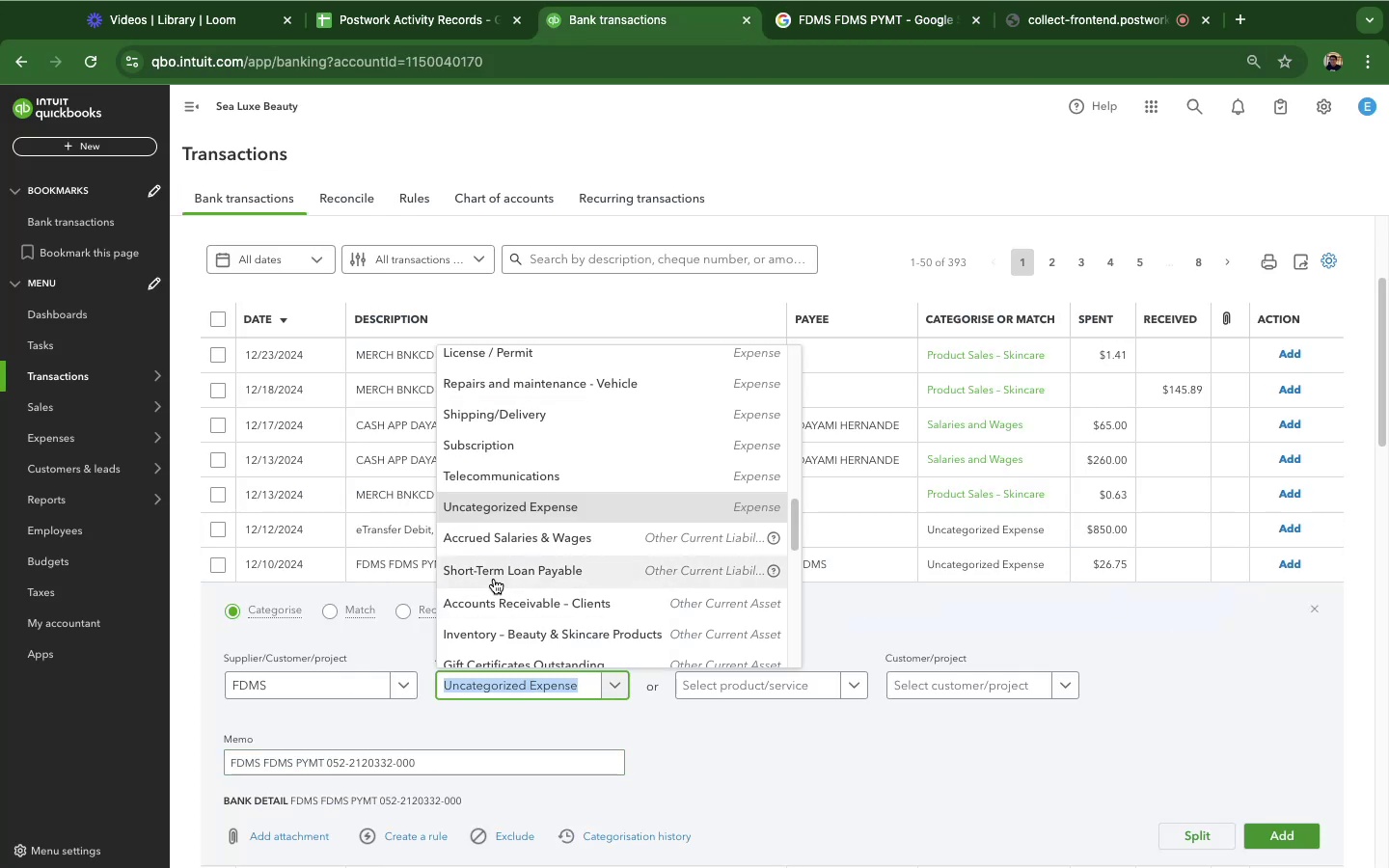 
wait(5.58)
 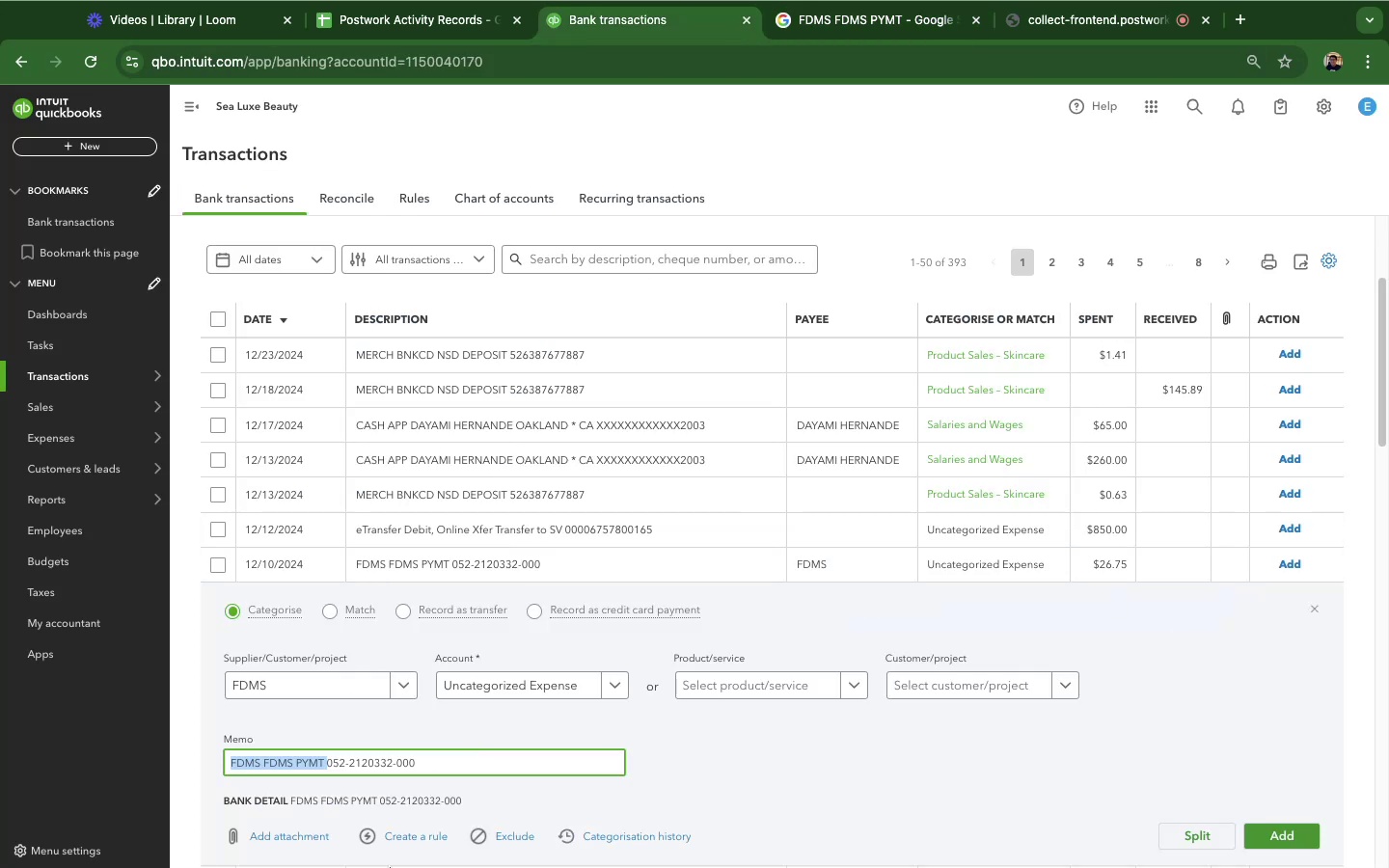 
left_click([873, 18])
 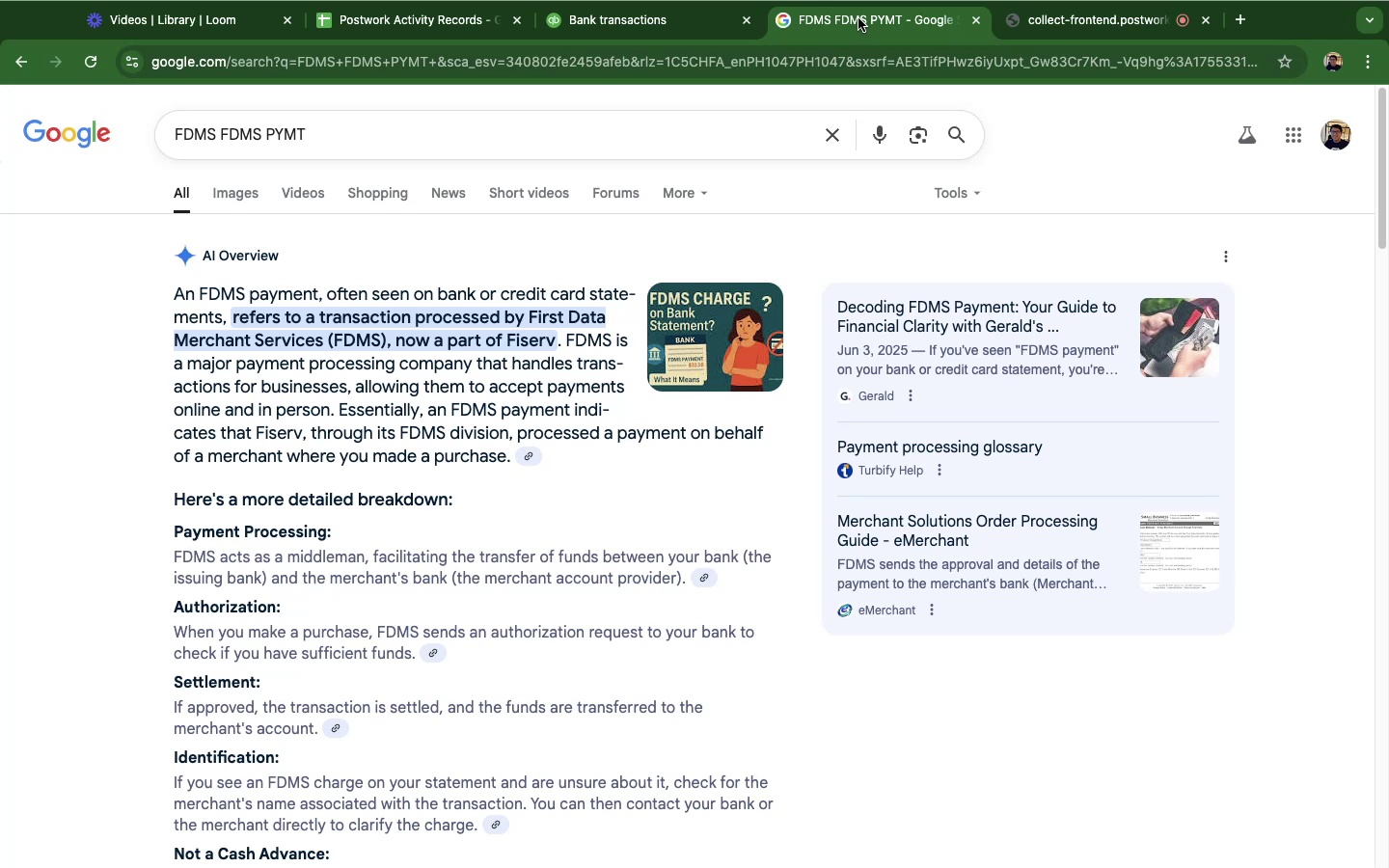 
wait(8.14)
 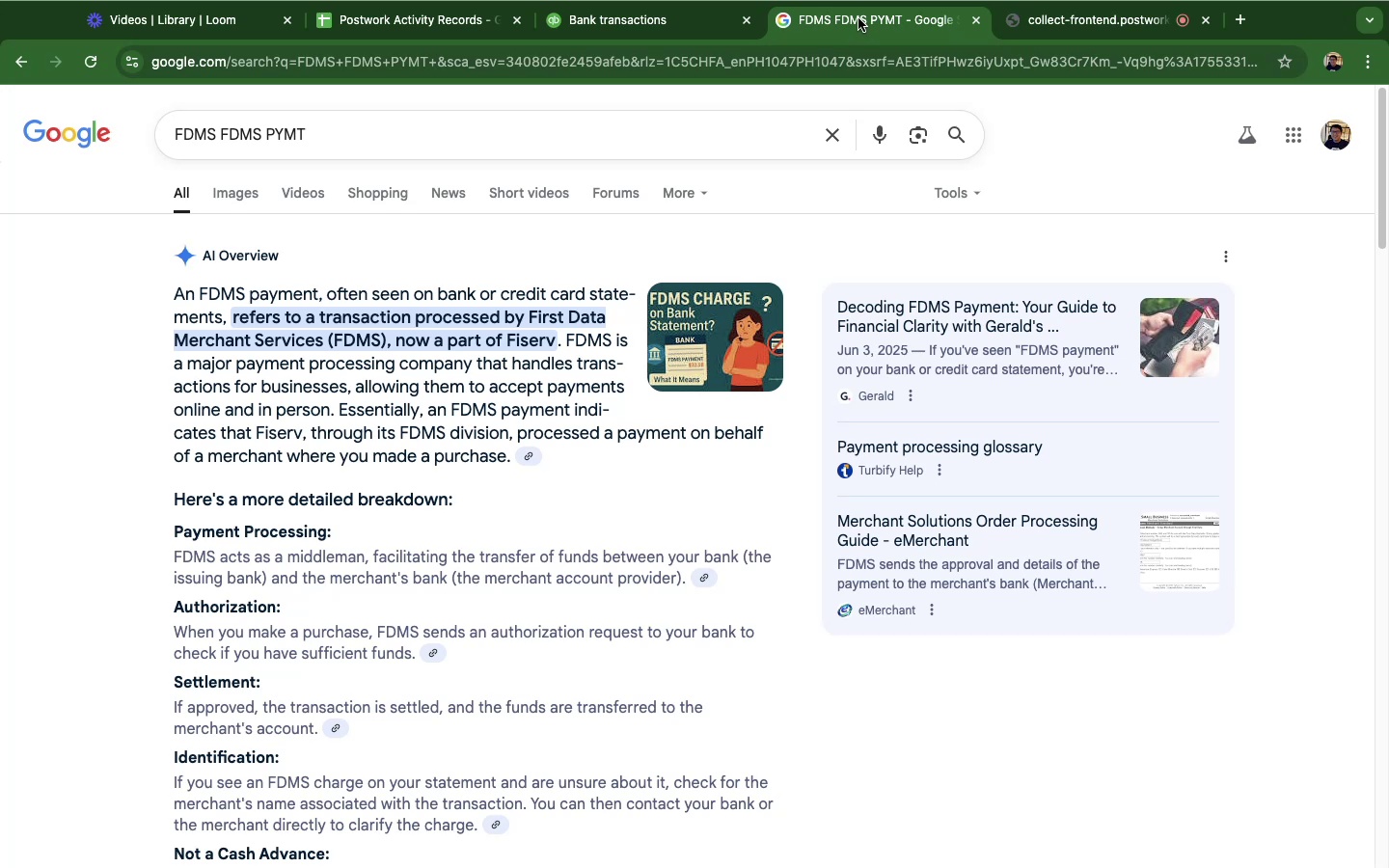 
left_click([706, 15])
 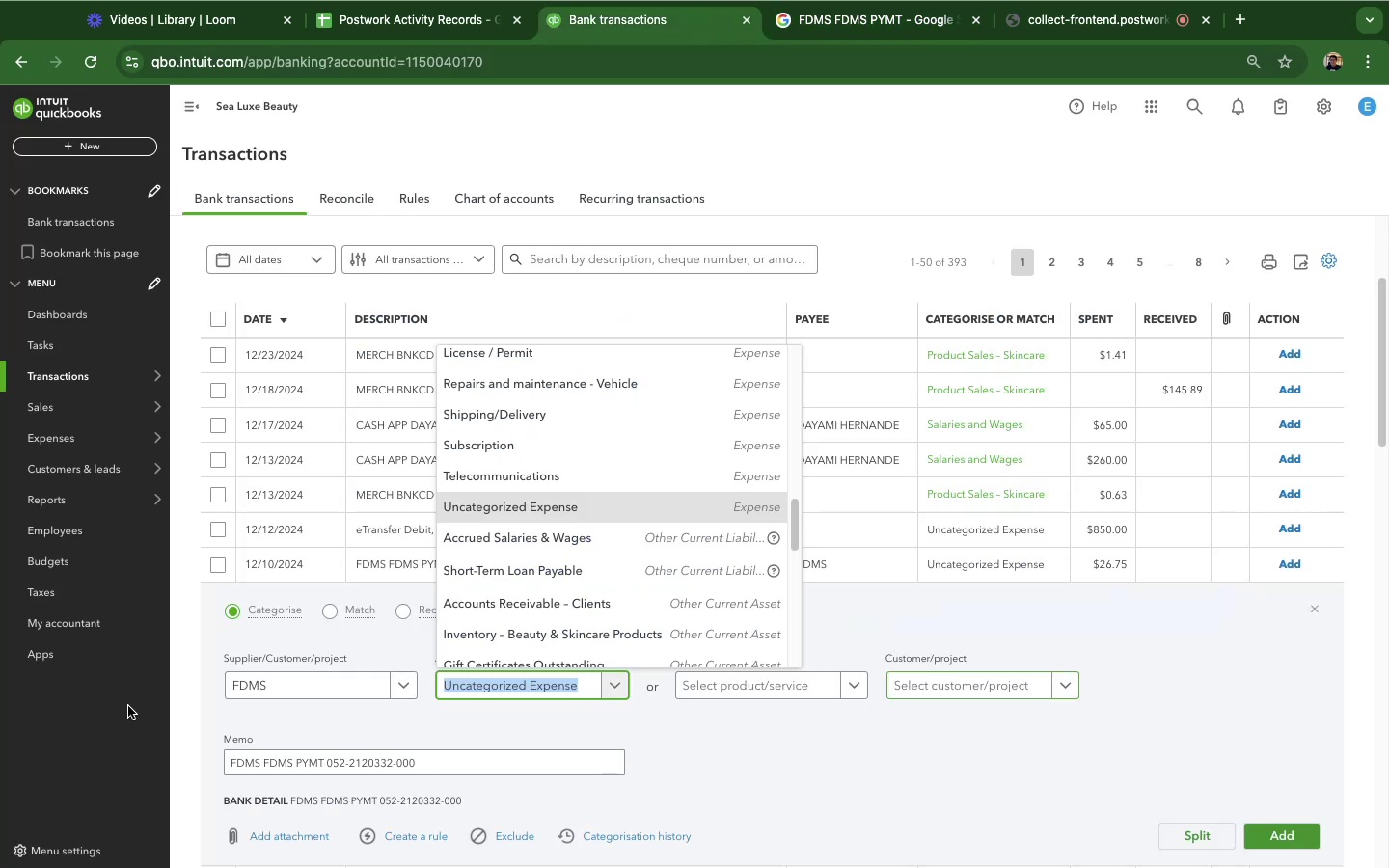 
scroll: coordinate [231, 657], scroll_direction: down, amount: 11.0
 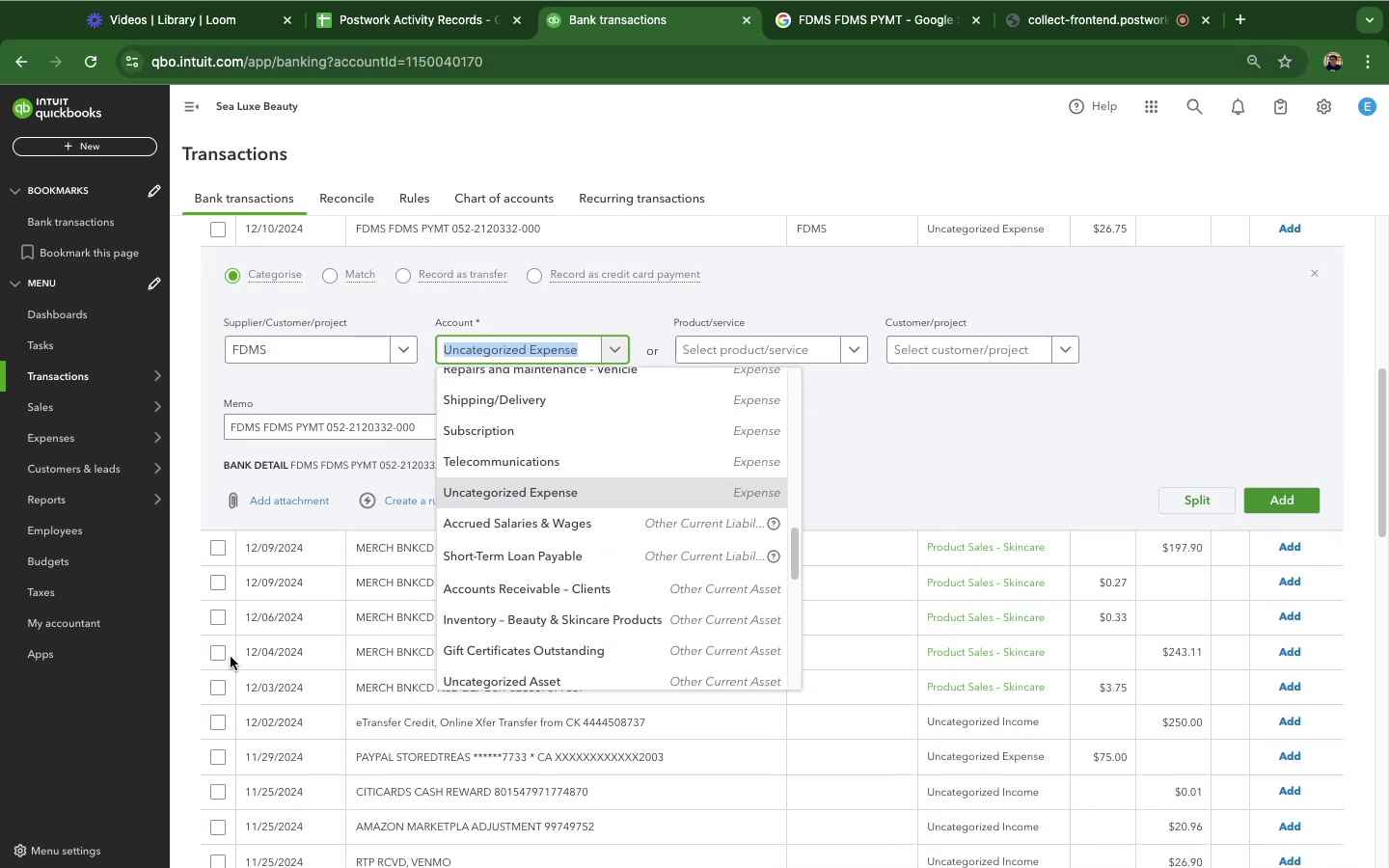 
scroll: coordinate [231, 657], scroll_direction: up, amount: 6.0
 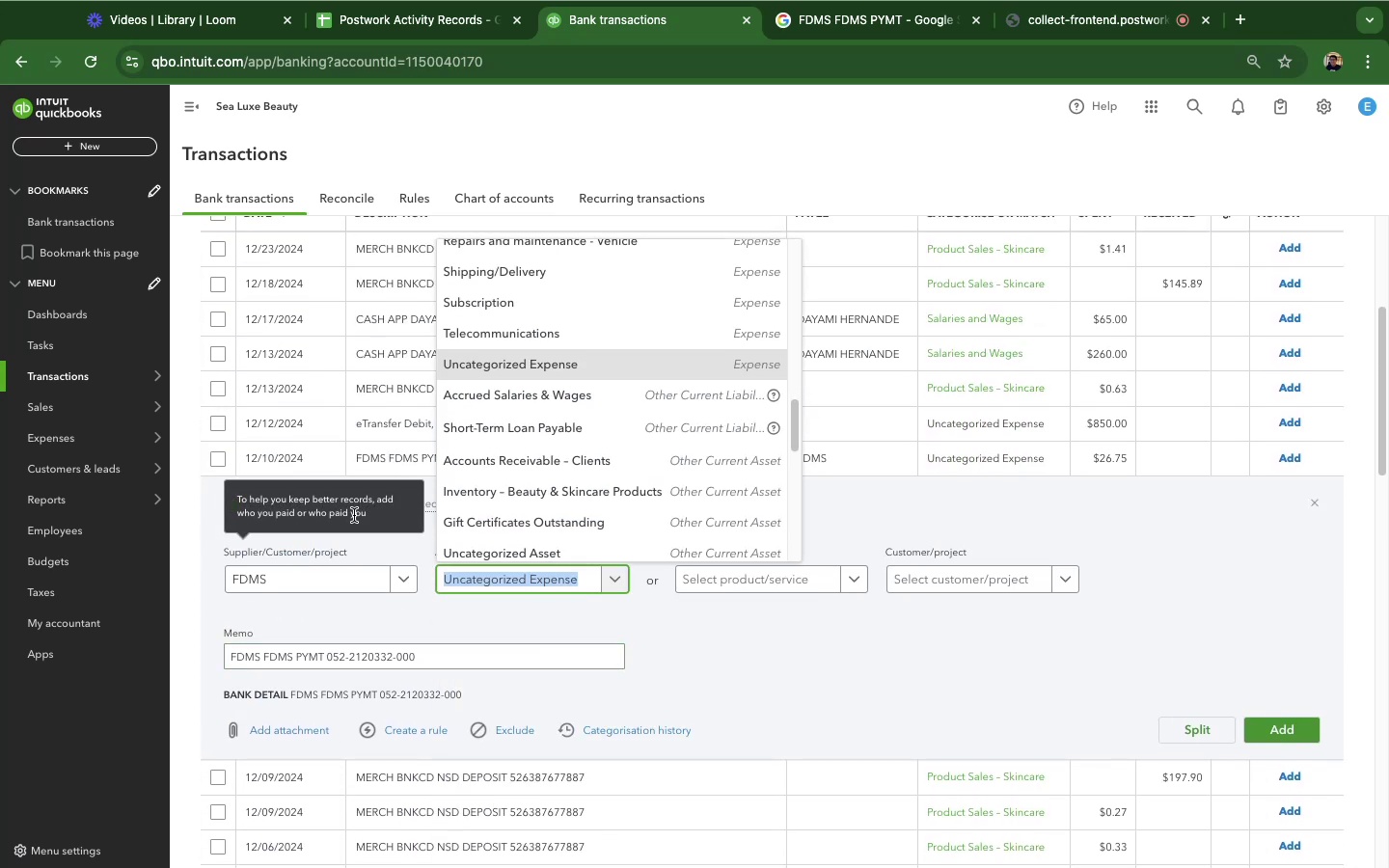 
key(M)
 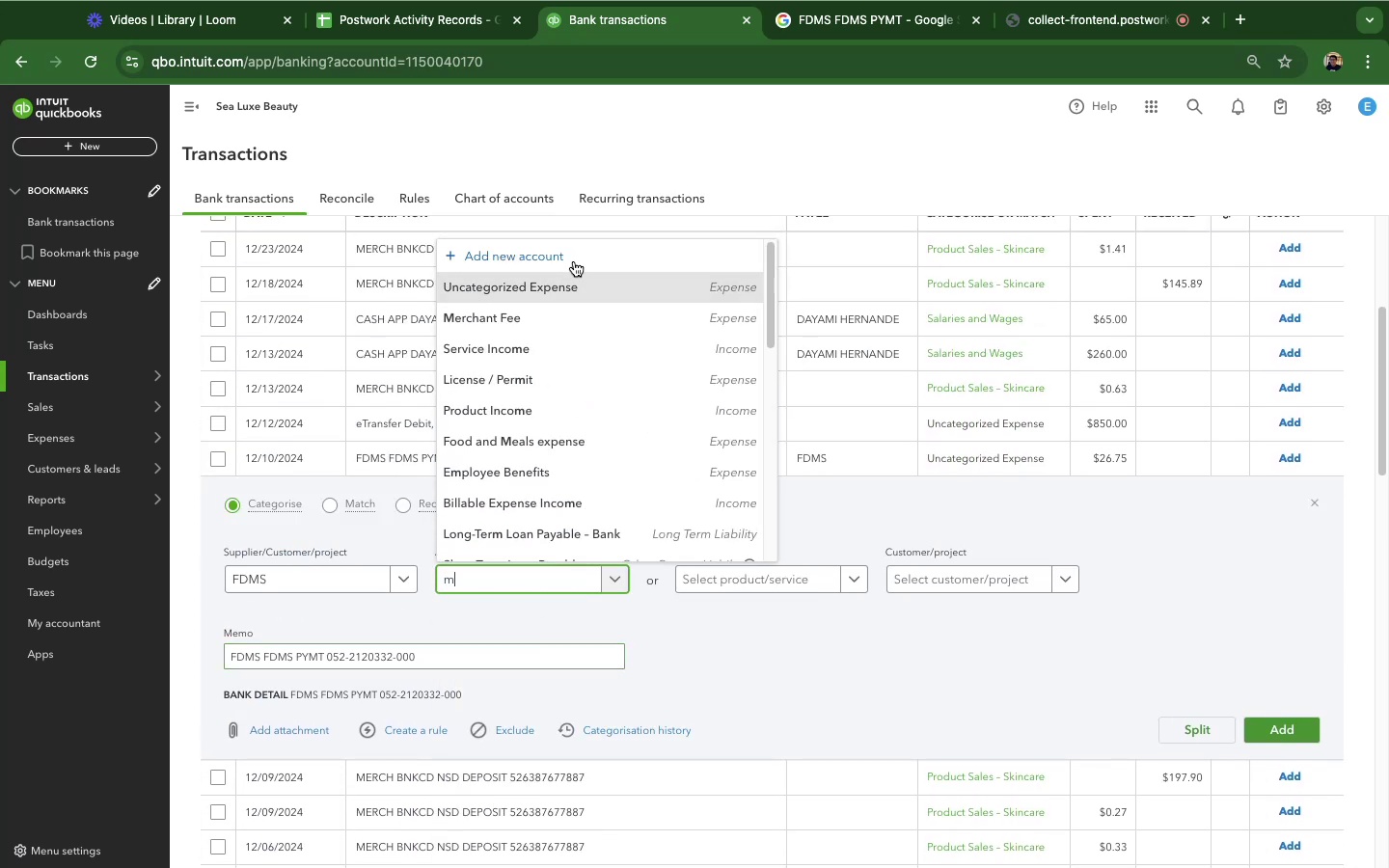 
left_click([550, 312])
 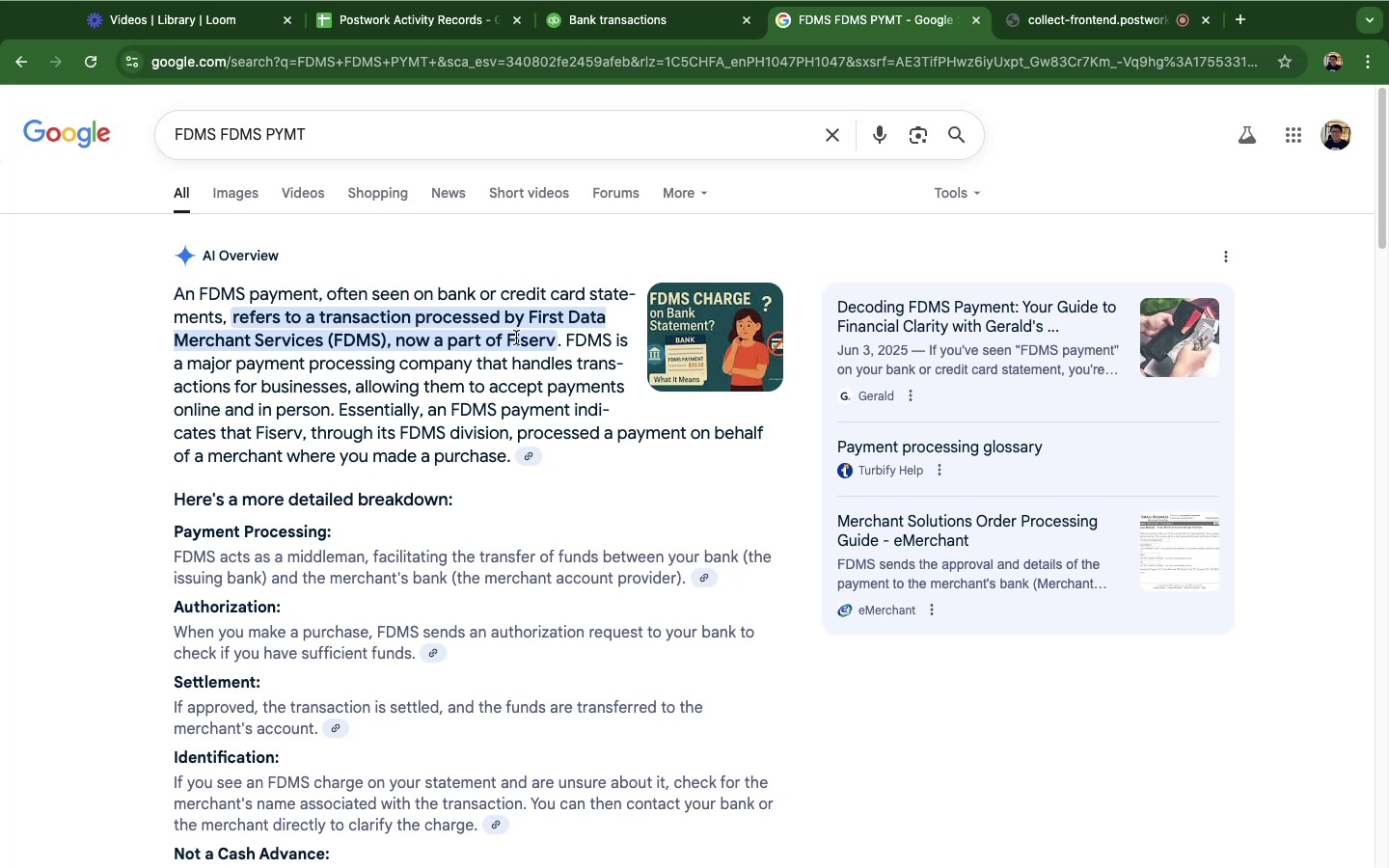 
wait(10.29)
 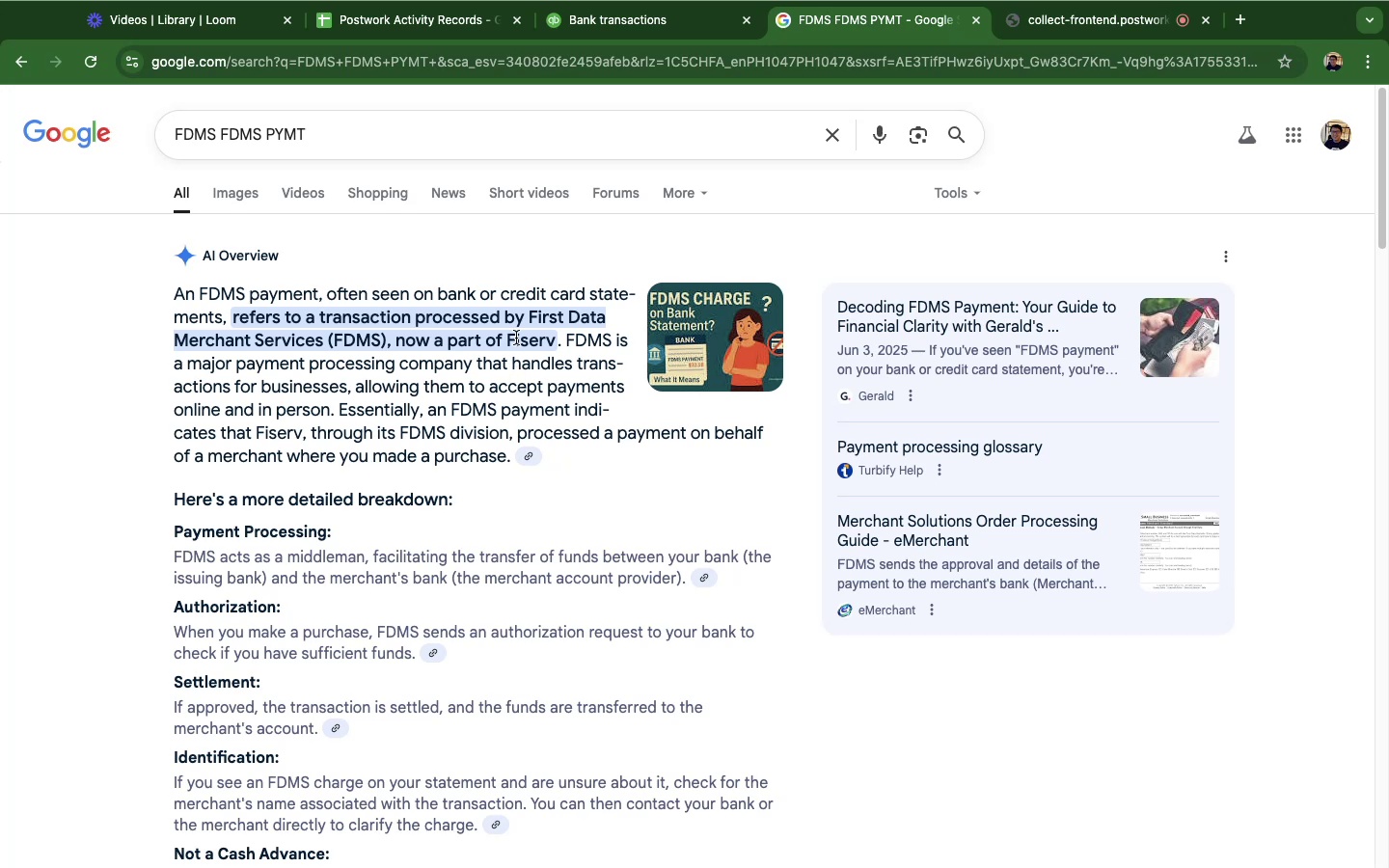 
left_click_drag(start_coordinate=[254, 329], to_coordinate=[481, 323])
 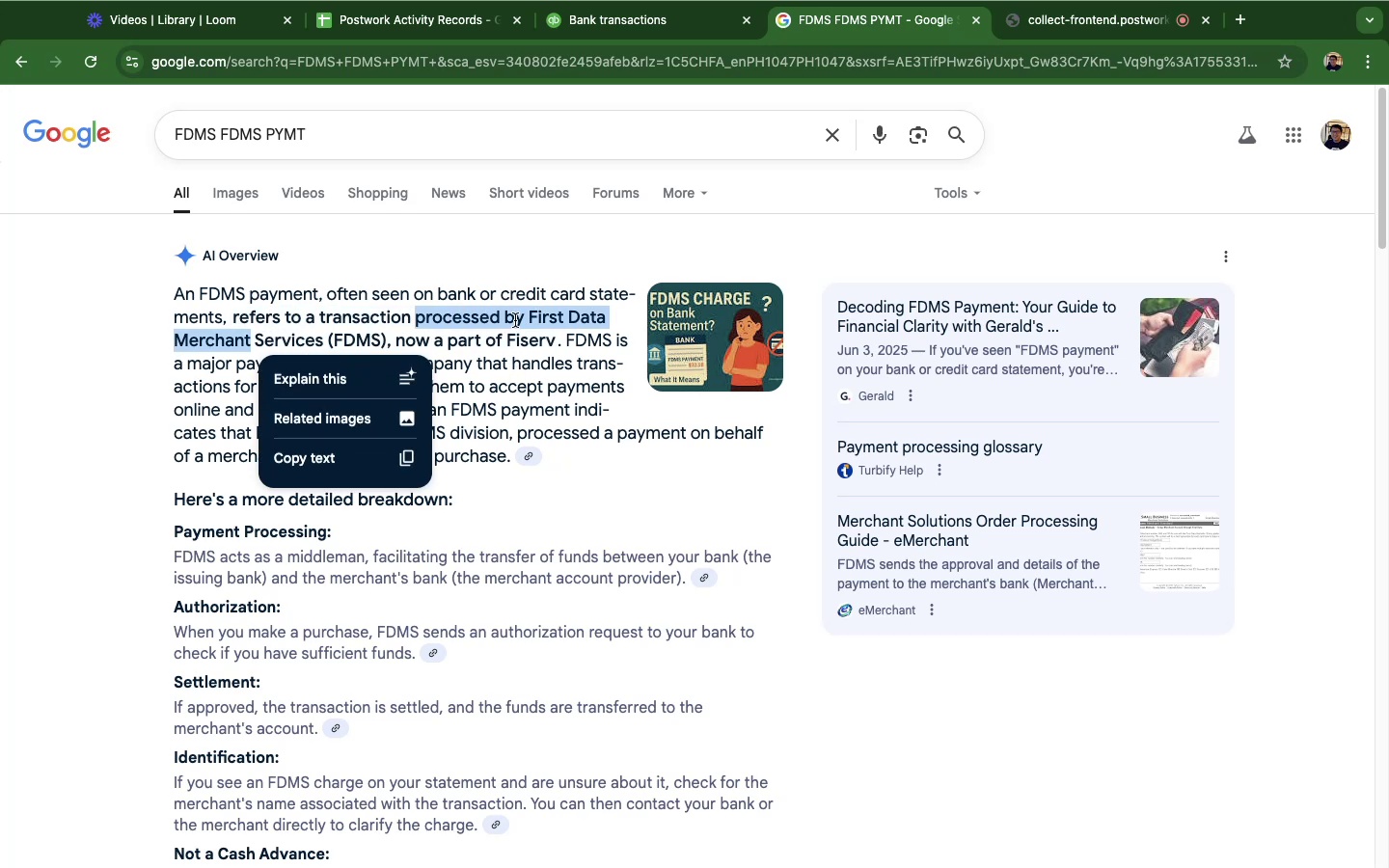 
left_click_drag(start_coordinate=[520, 317], to_coordinate=[547, 315])
 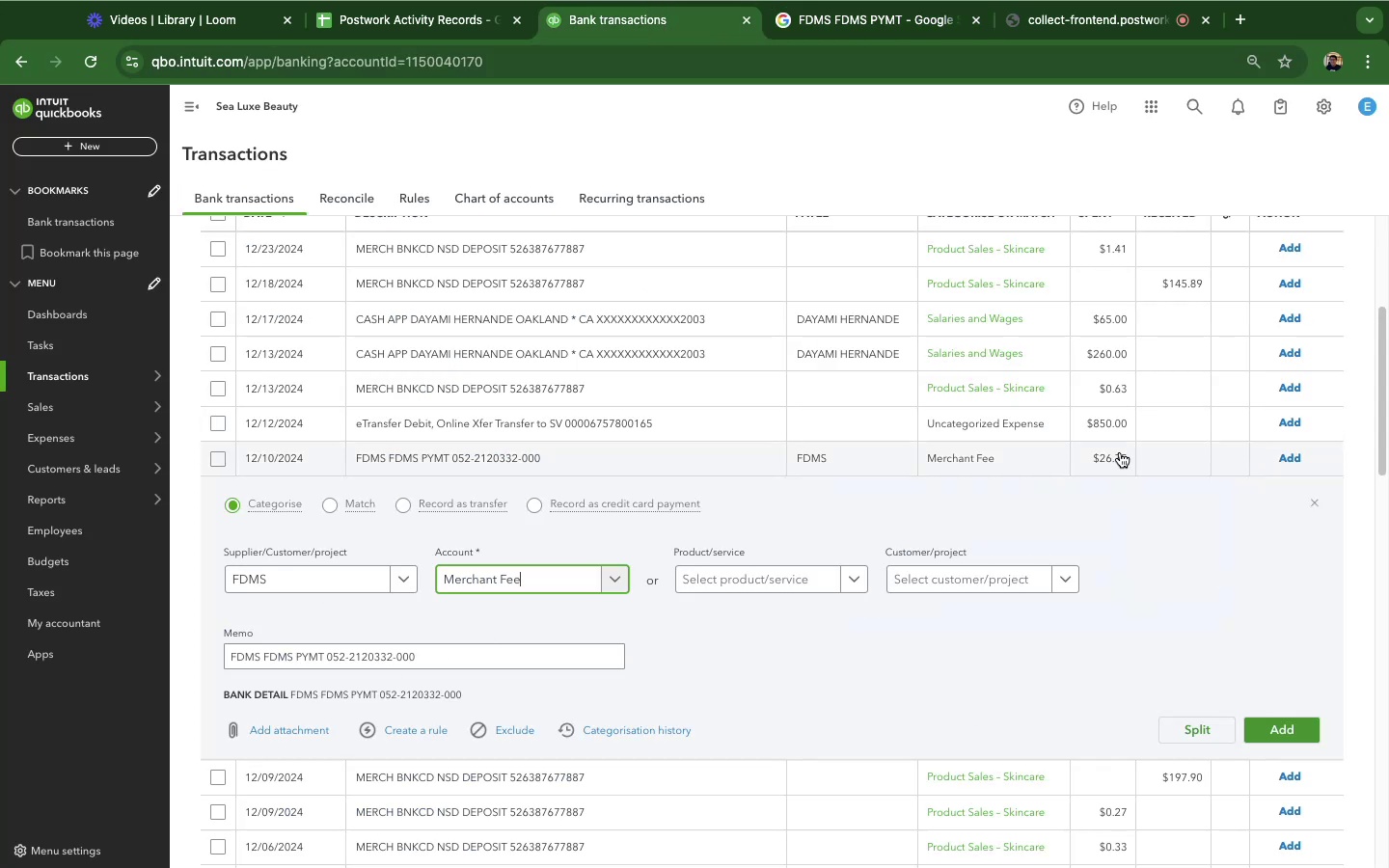 
wait(5.22)
 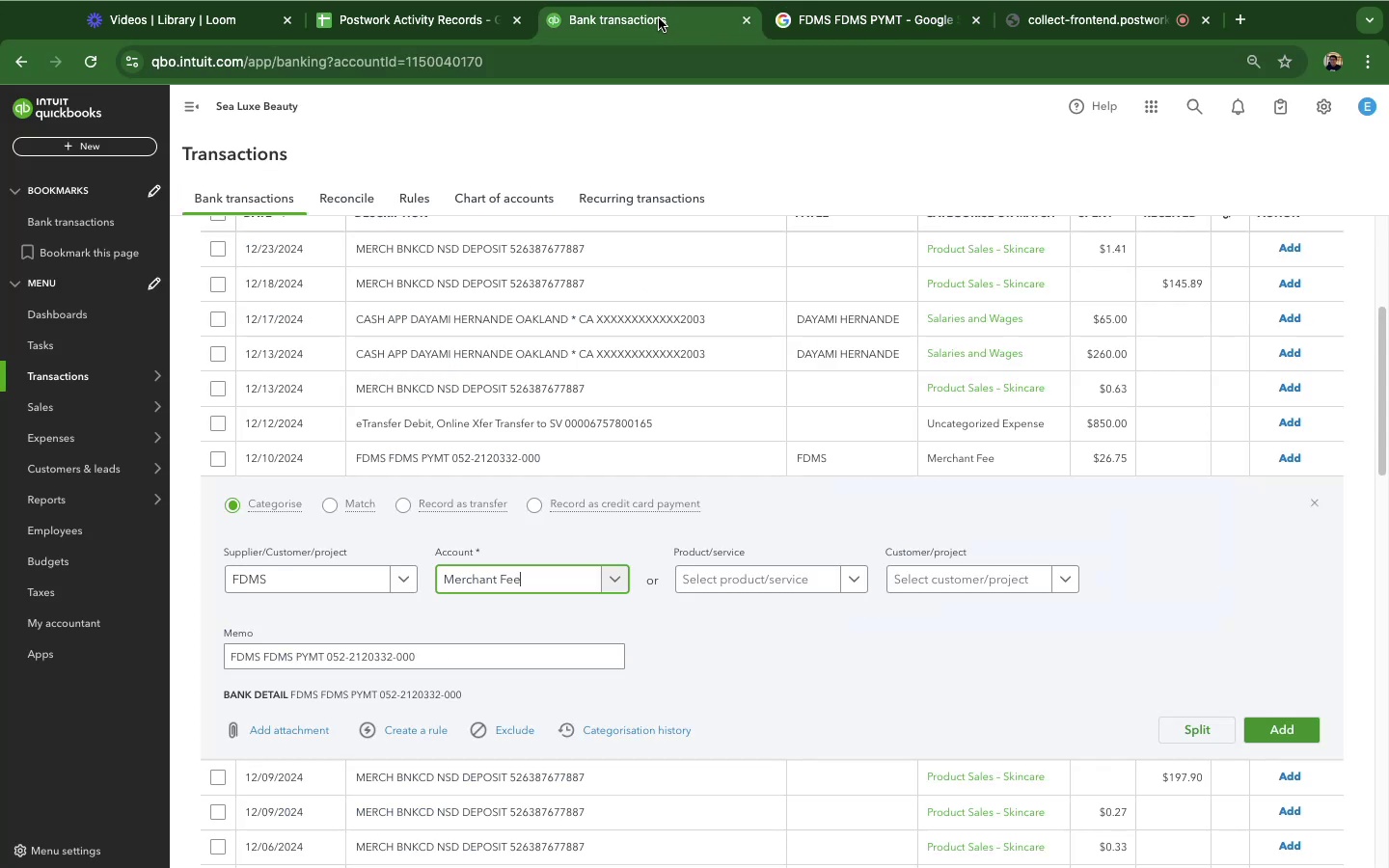 
left_click([1119, 450])
 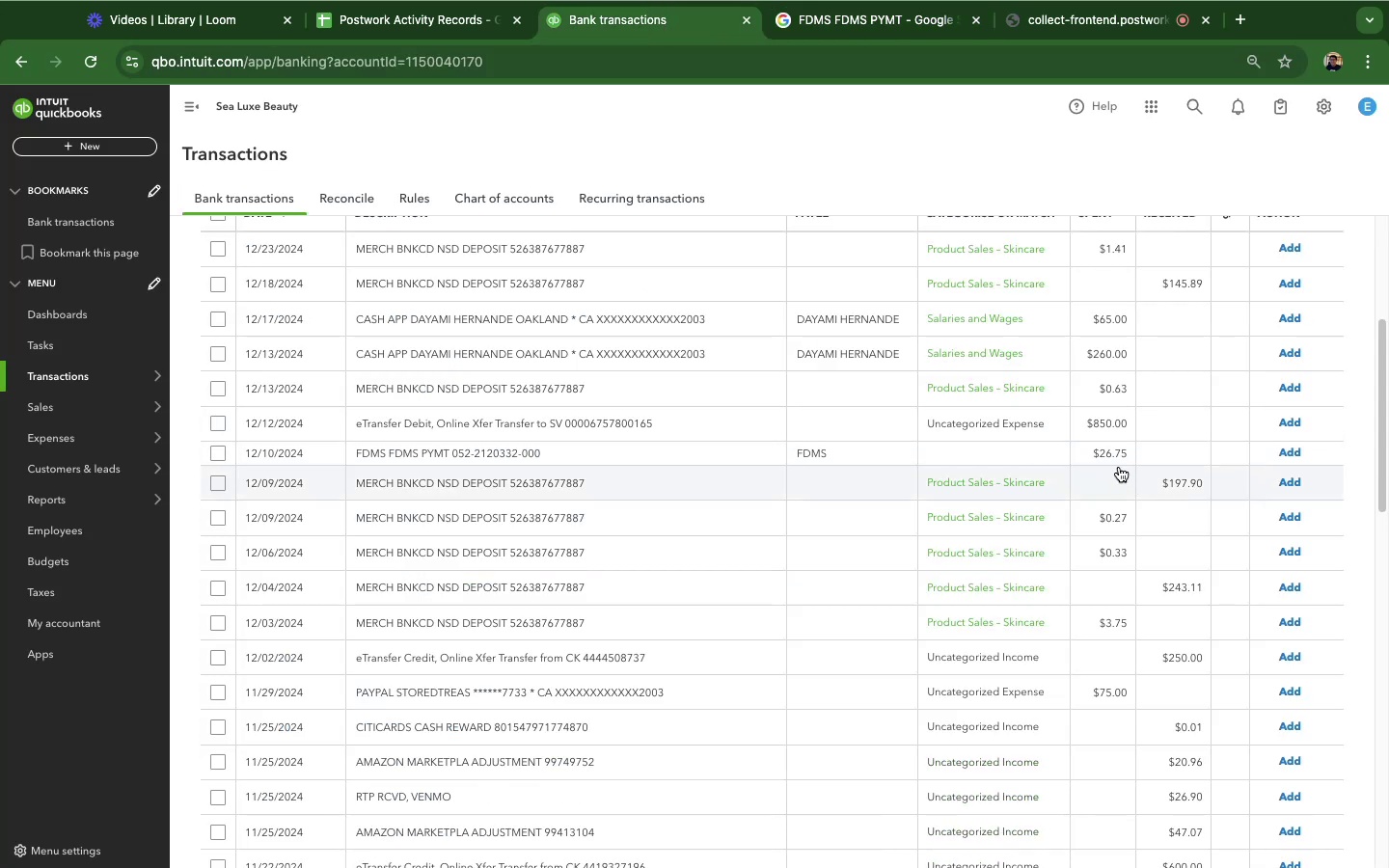 
left_click([1105, 453])
 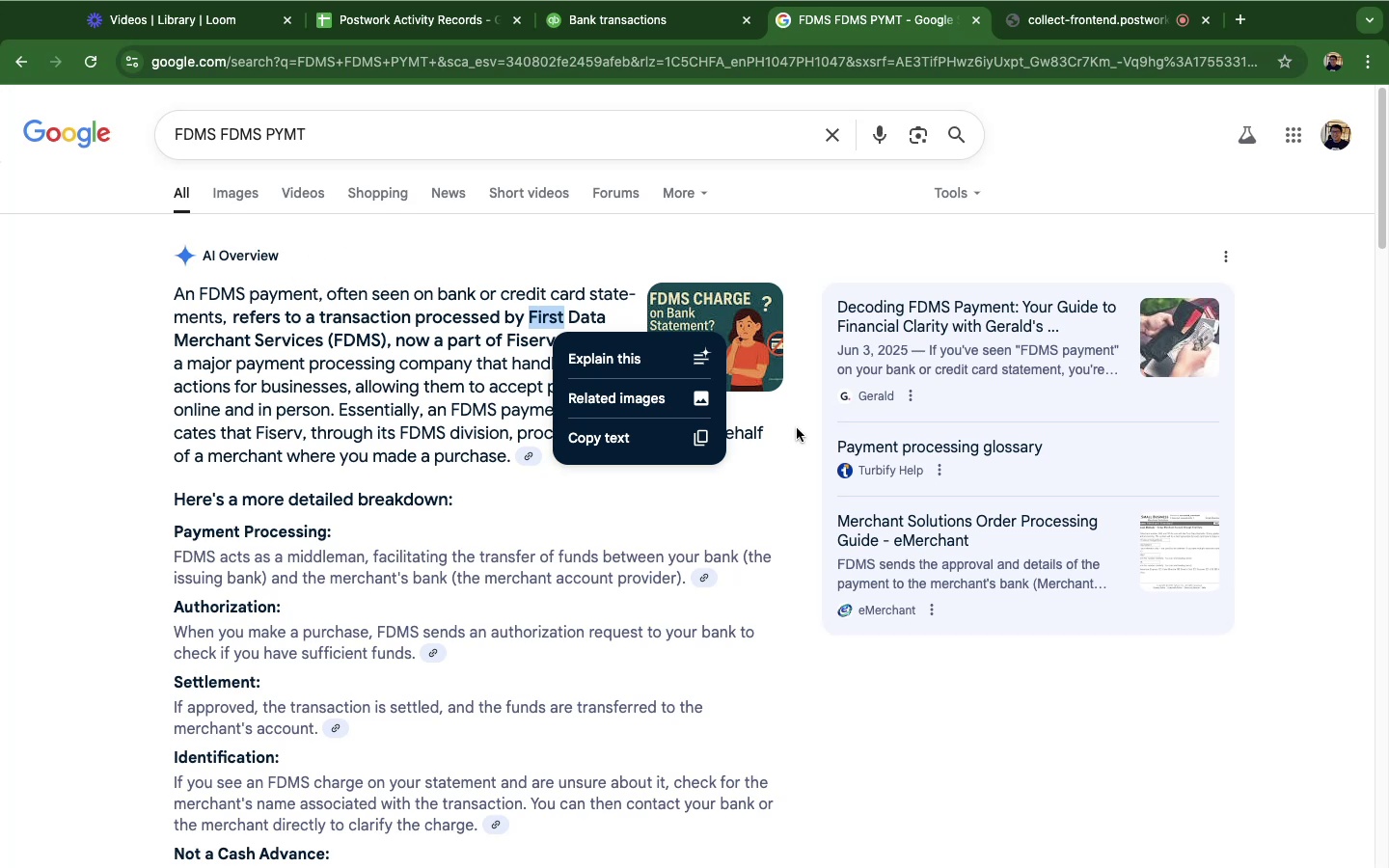 
wait(6.11)
 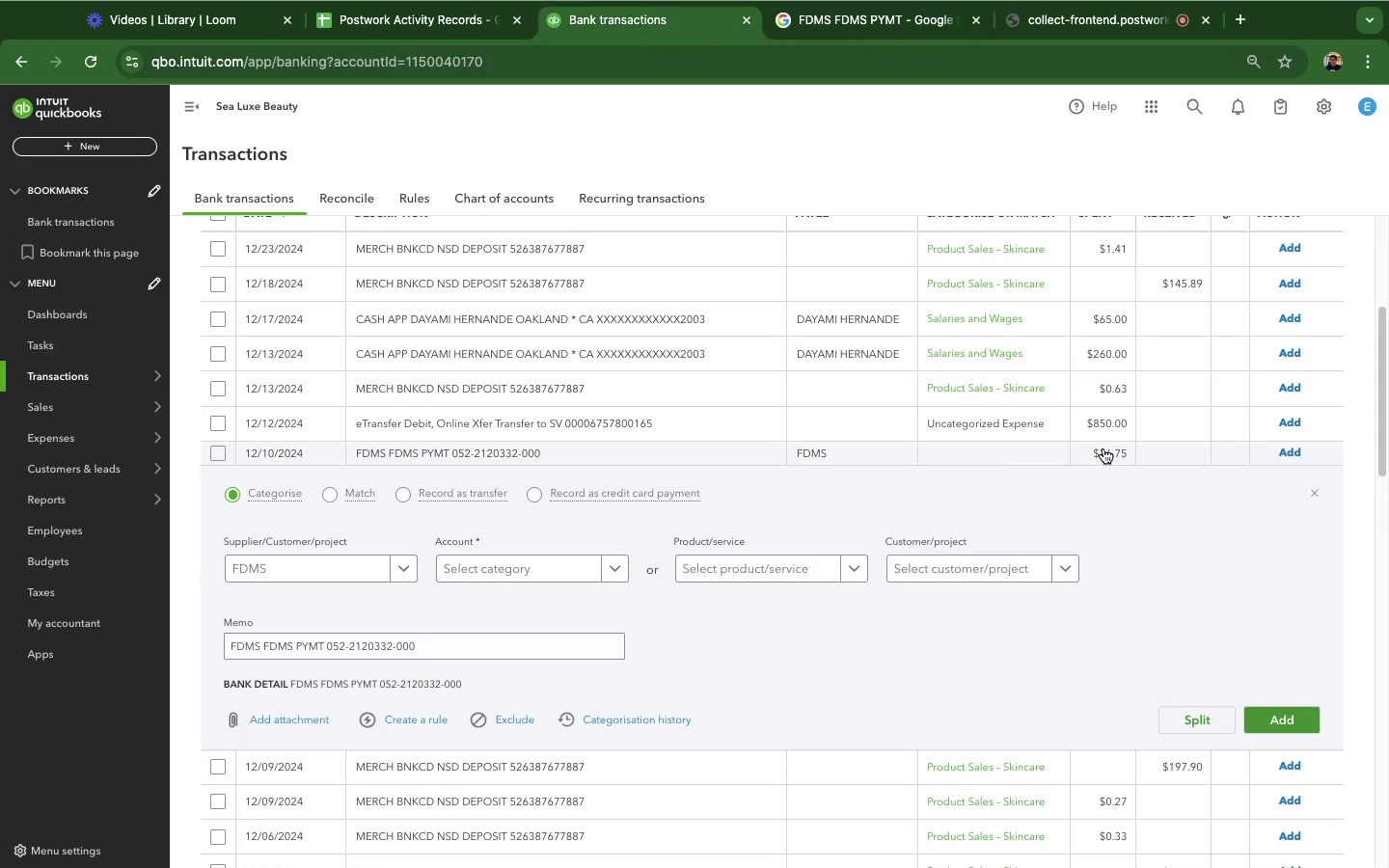 
mouse_move([580, 46])
 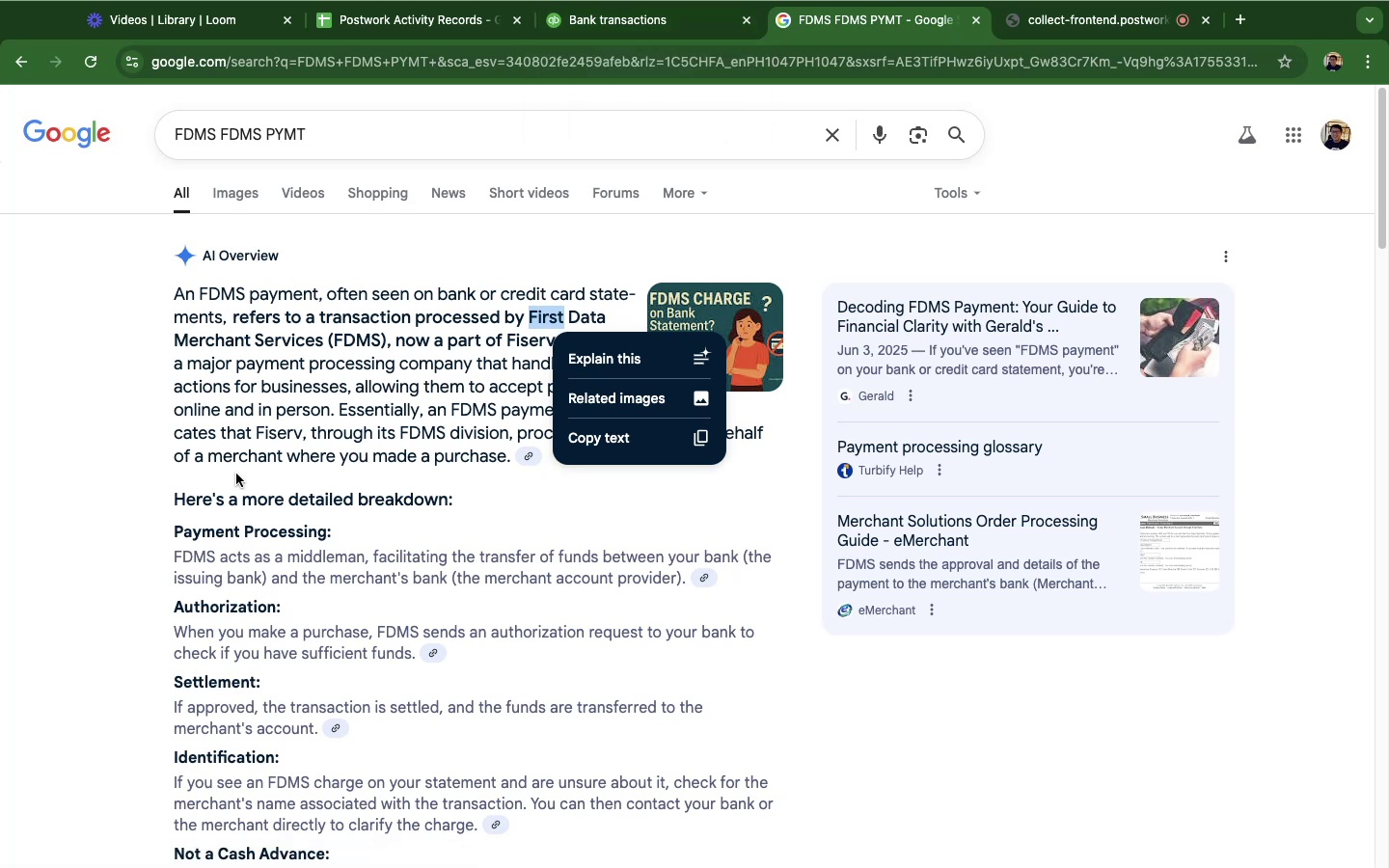 
wait(7.13)
 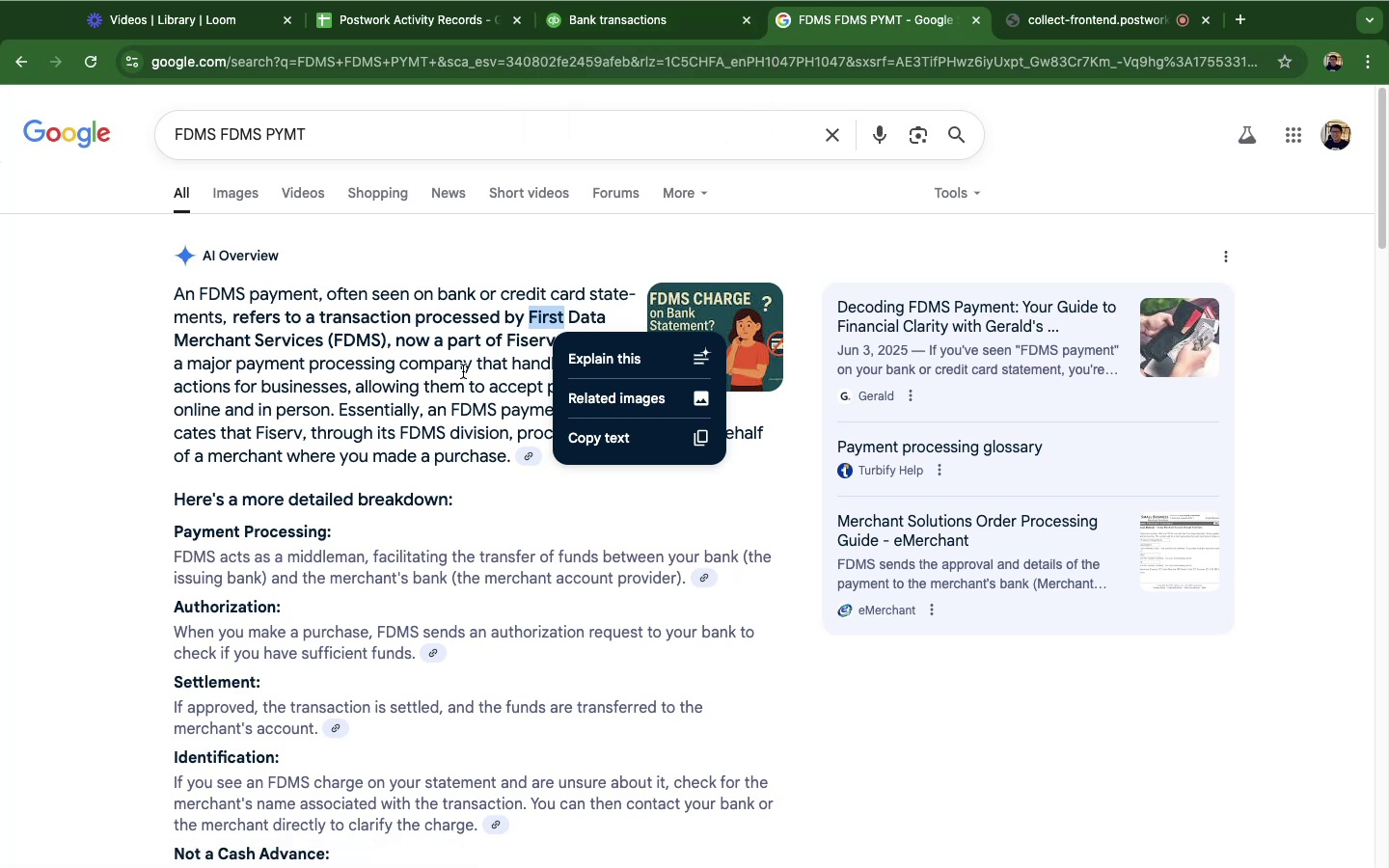 
mouse_move([722, 20])
 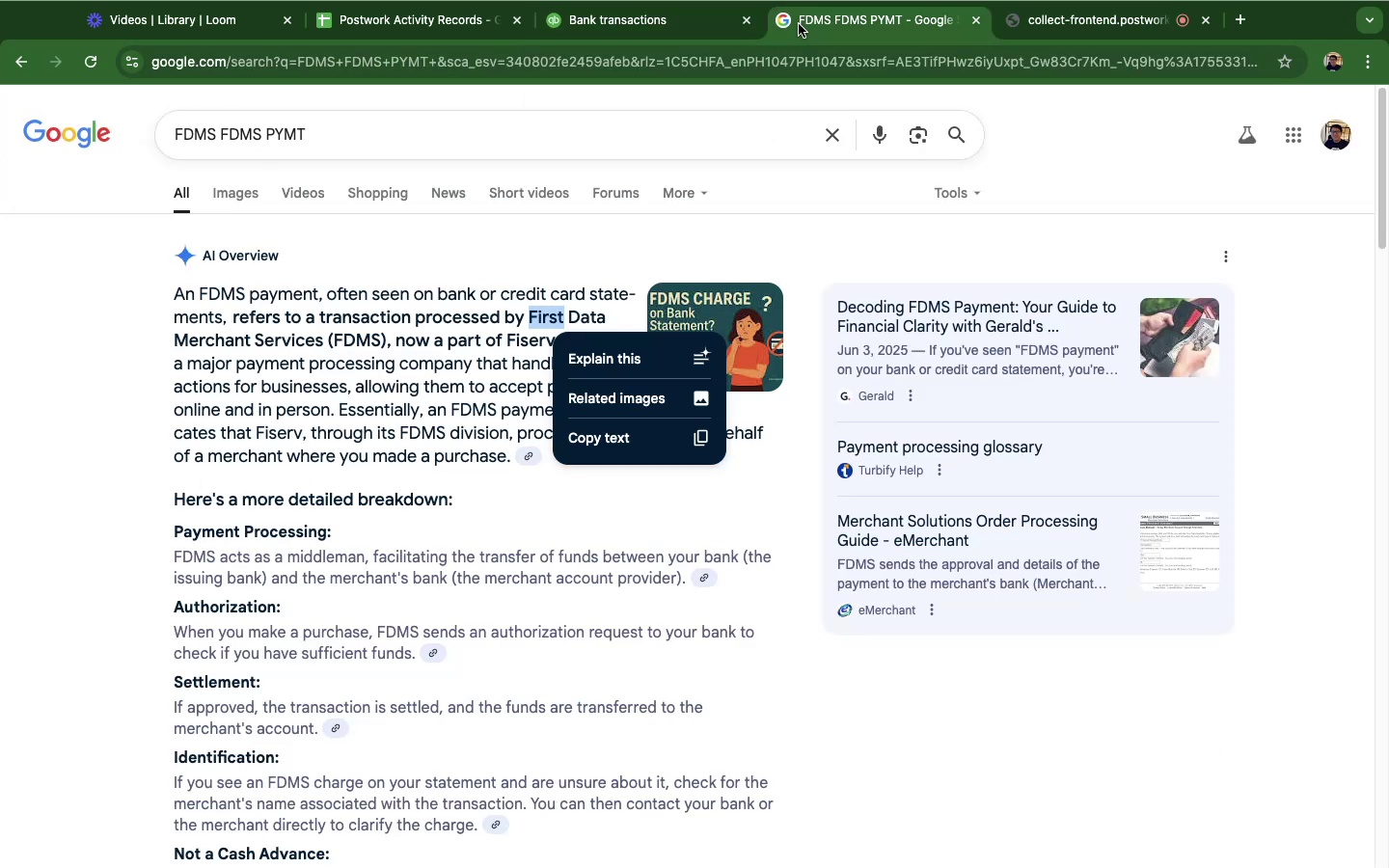 
double_click([602, 14])
 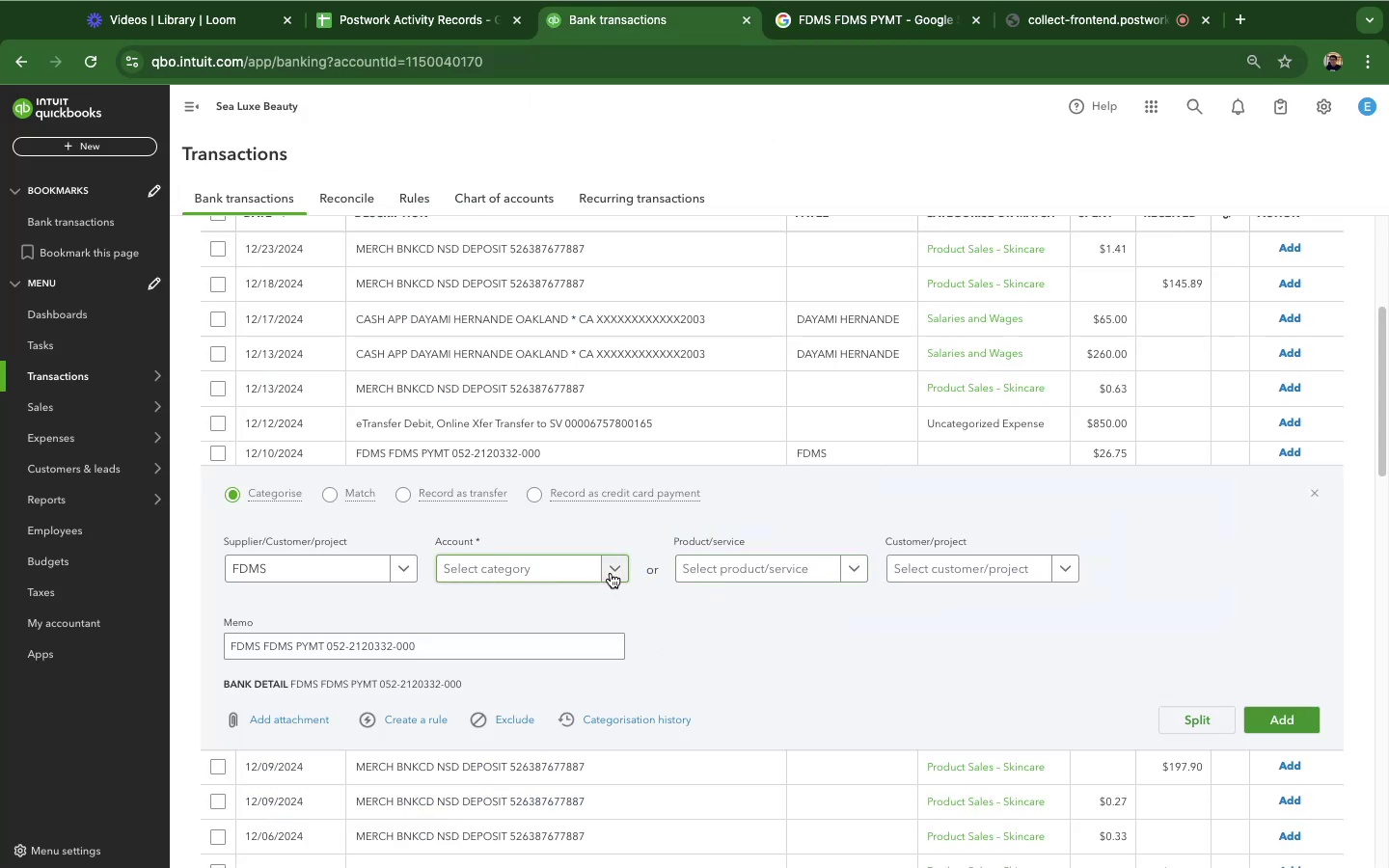 
left_click([610, 571])
 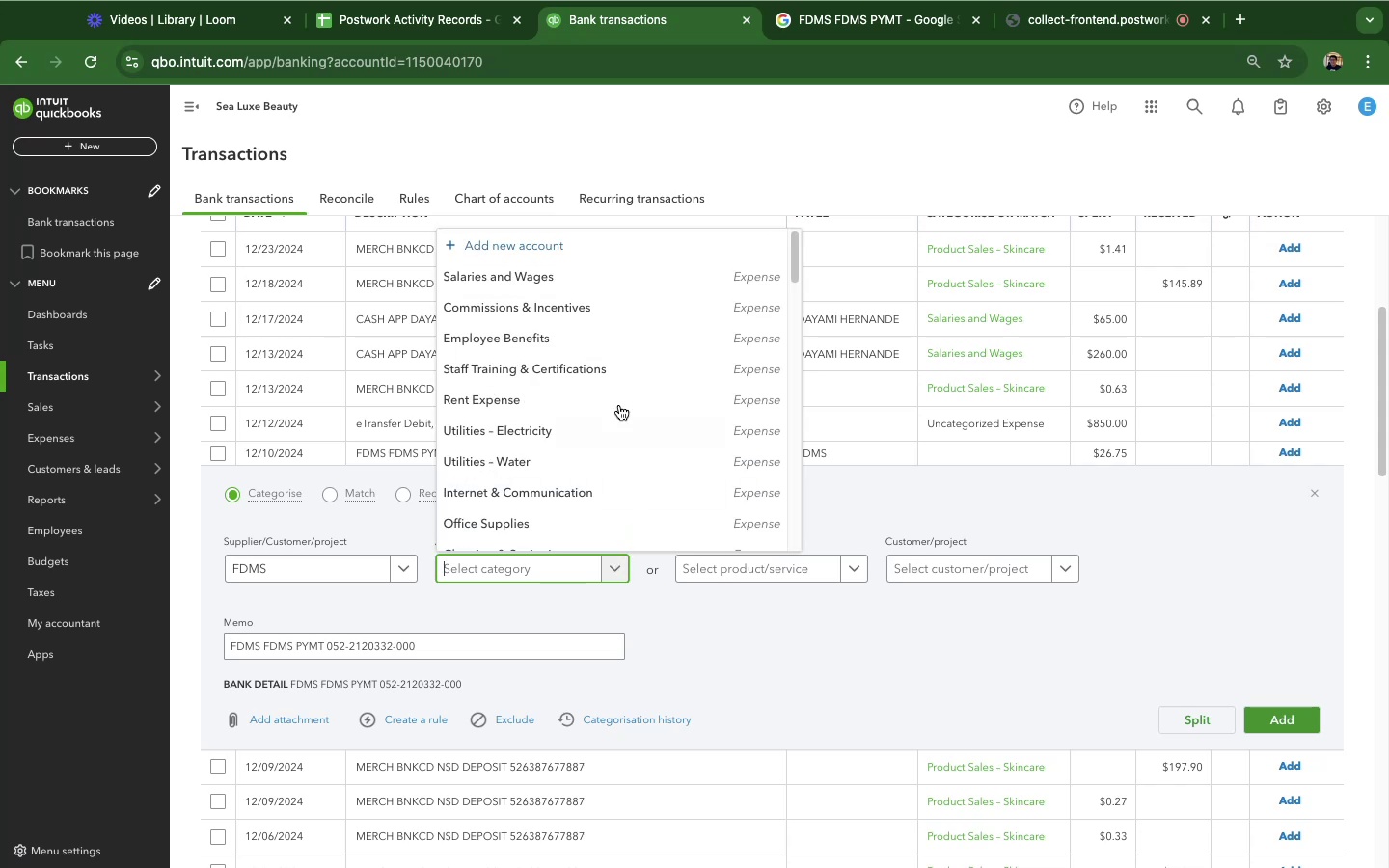 
scroll: coordinate [563, 486], scroll_direction: down, amount: 19.0
 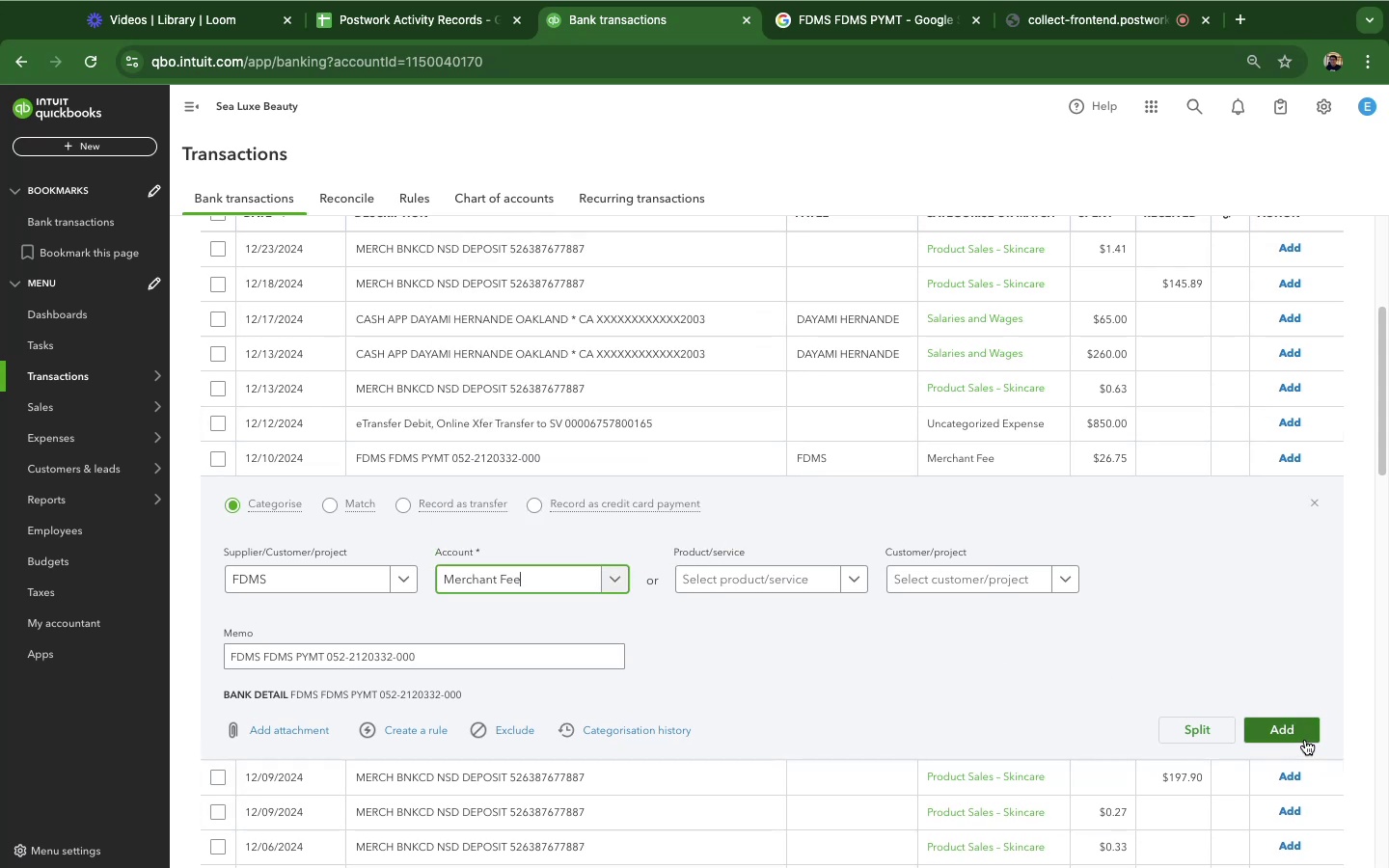 
left_click([1306, 739])
 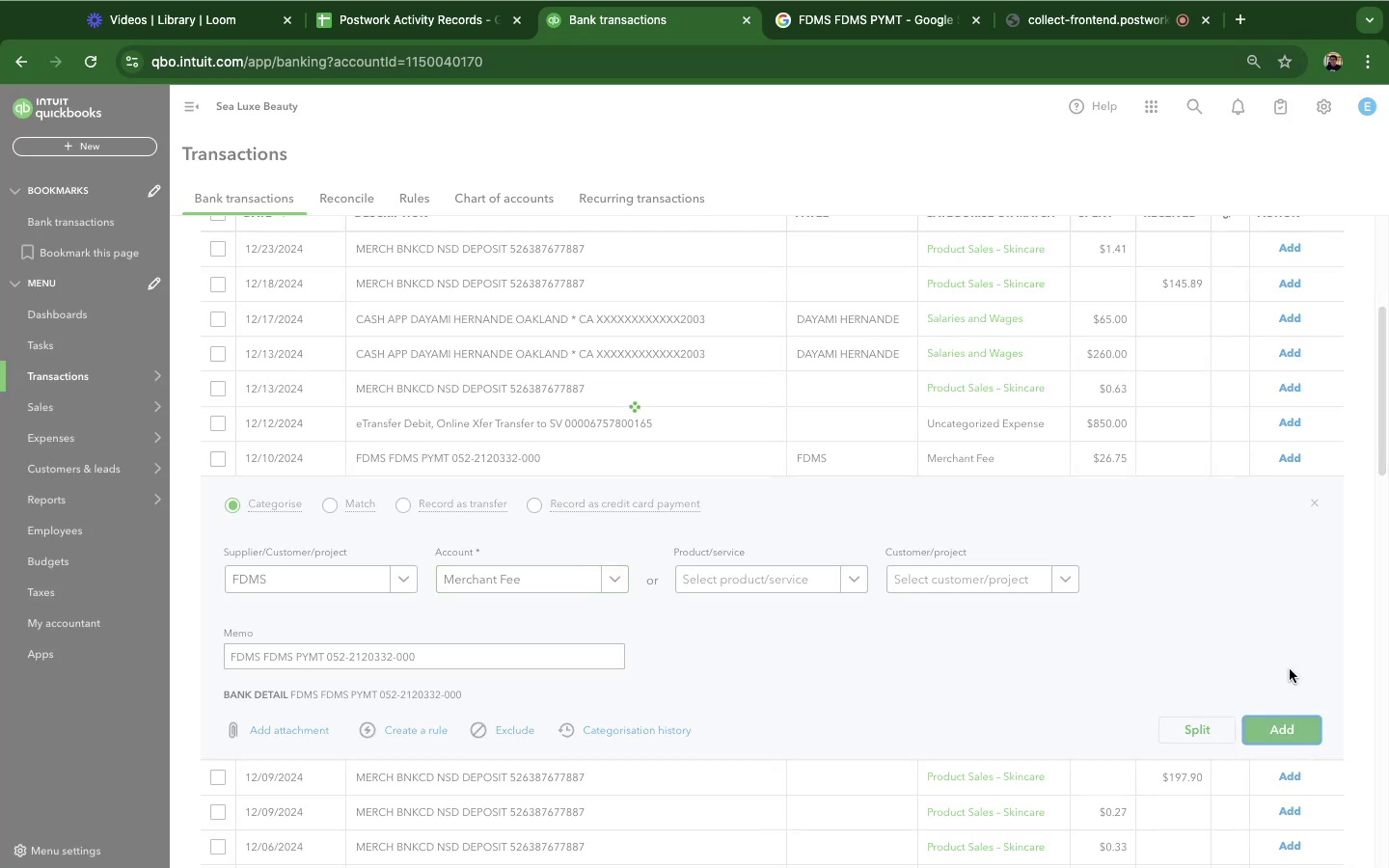 
mouse_move([1224, 645])
 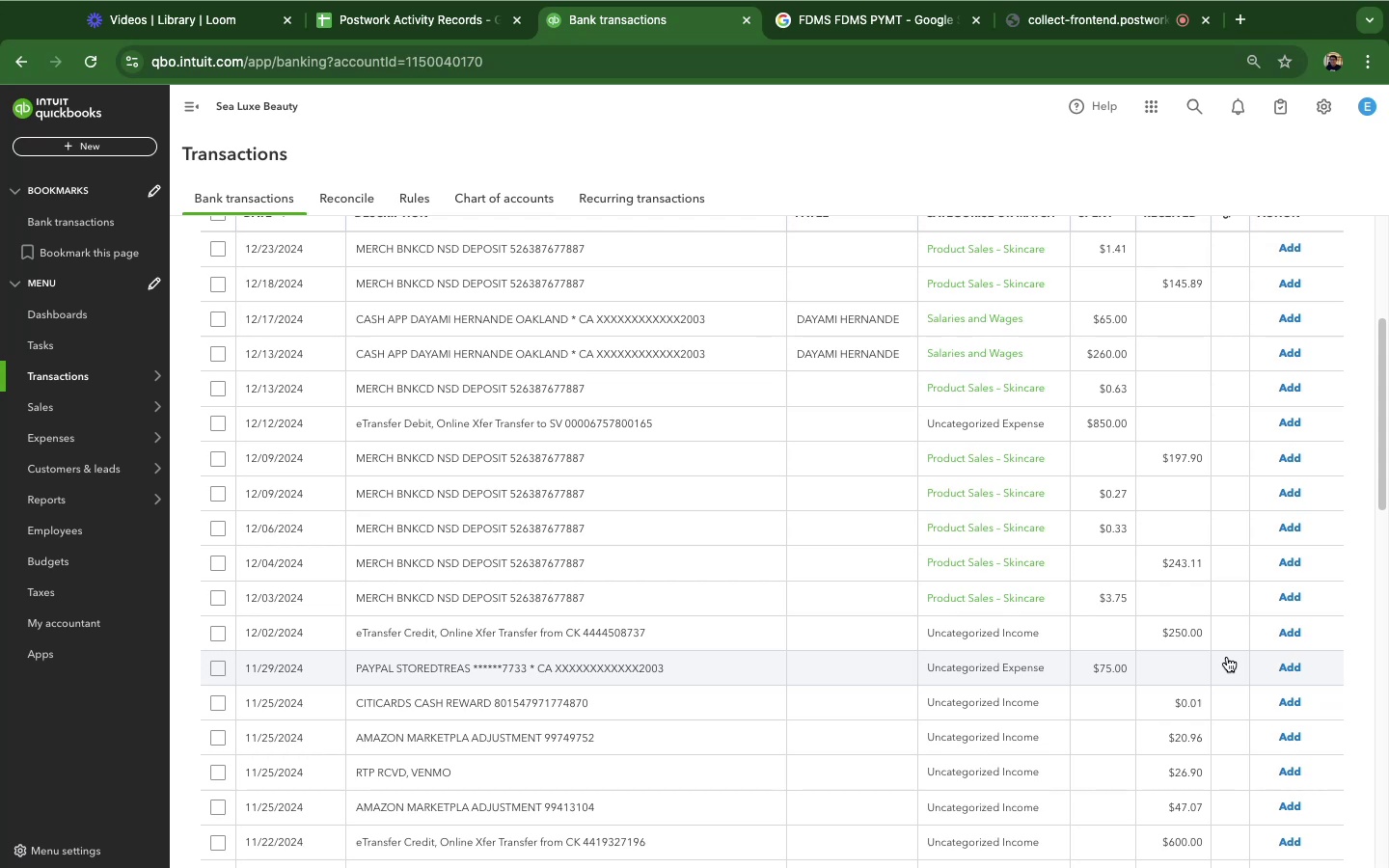 
wait(17.7)
 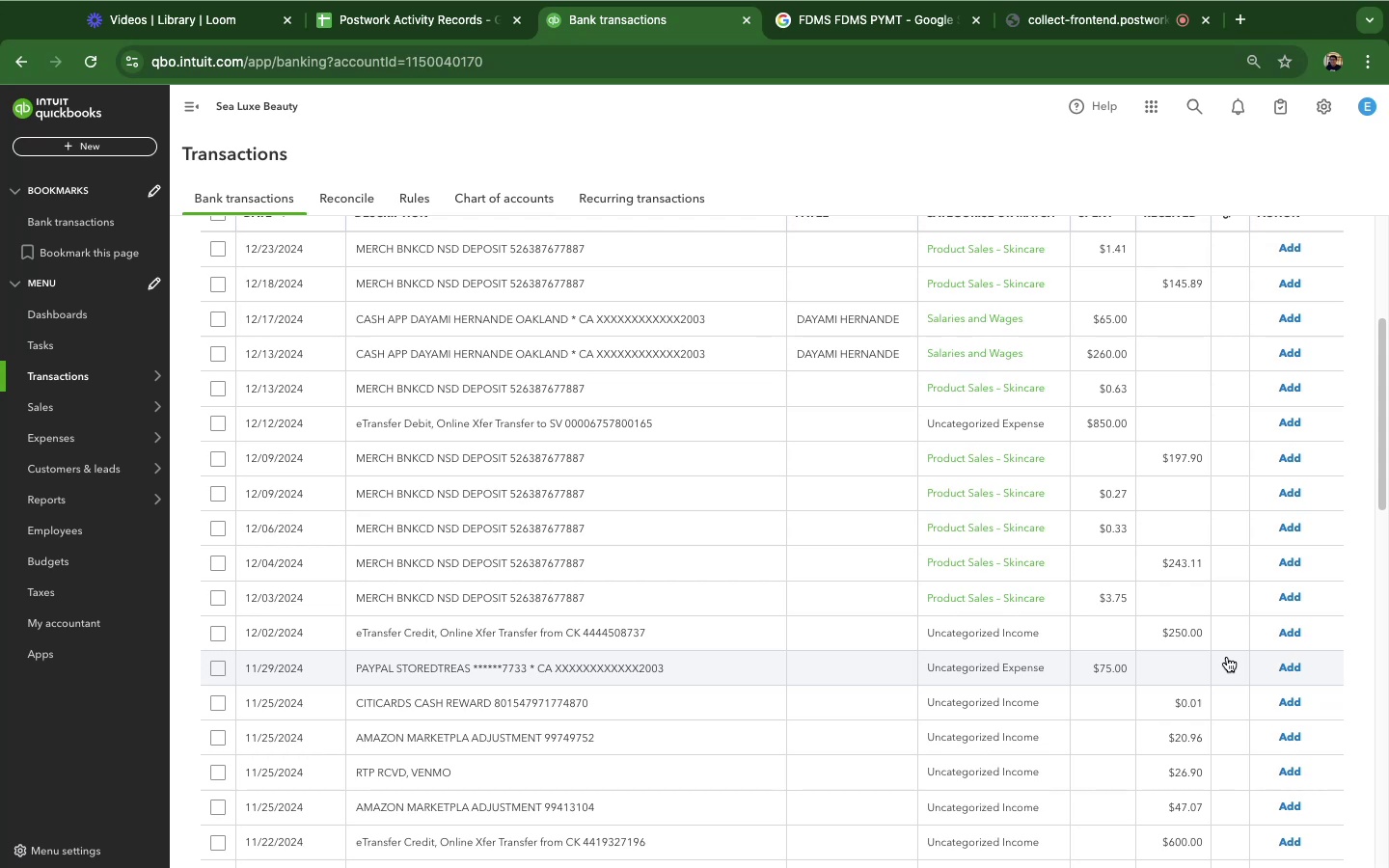 
scroll: coordinate [573, 460], scroll_direction: down, amount: 12.0
 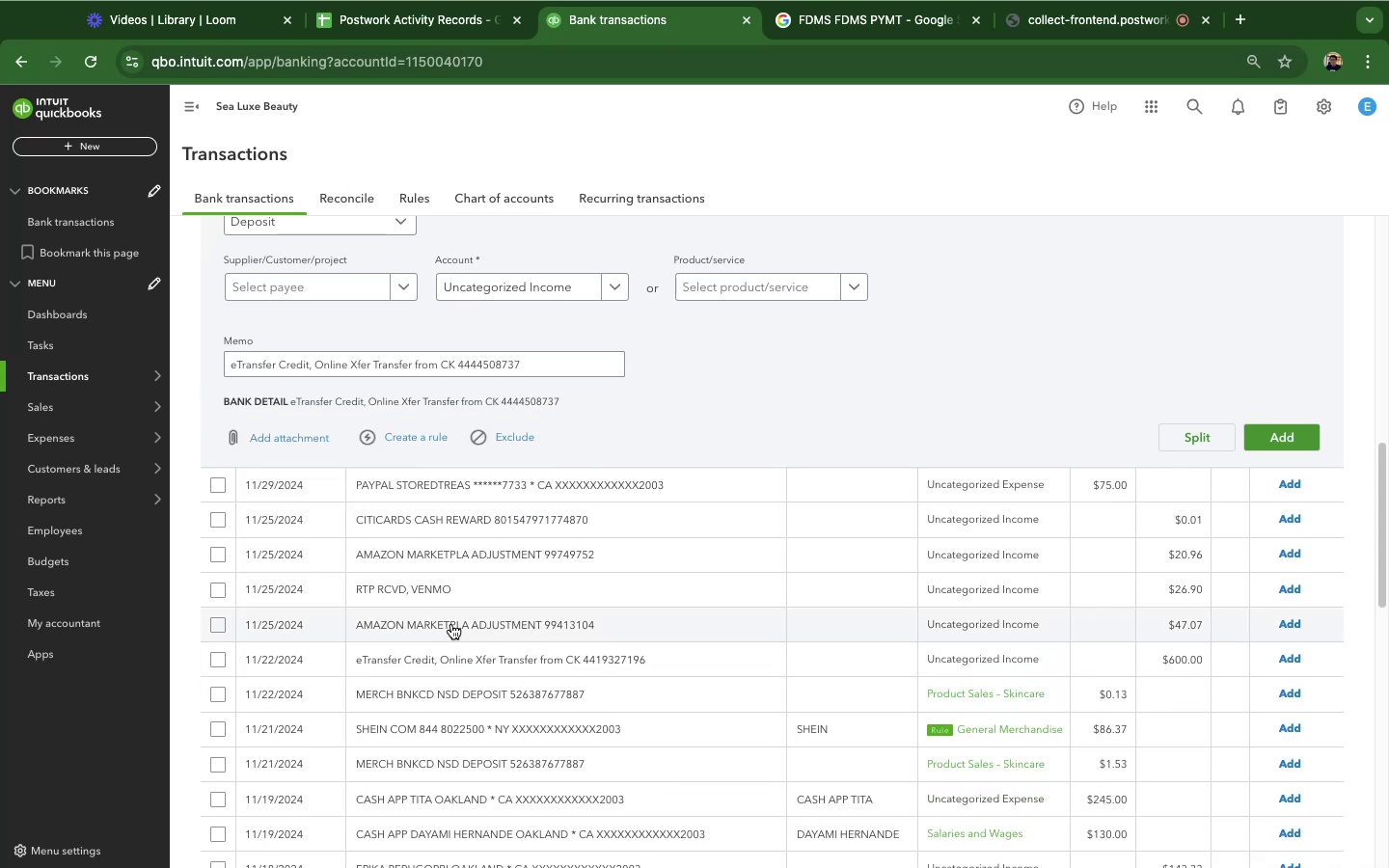 
scroll: coordinate [466, 568], scroll_direction: up, amount: 7.0
 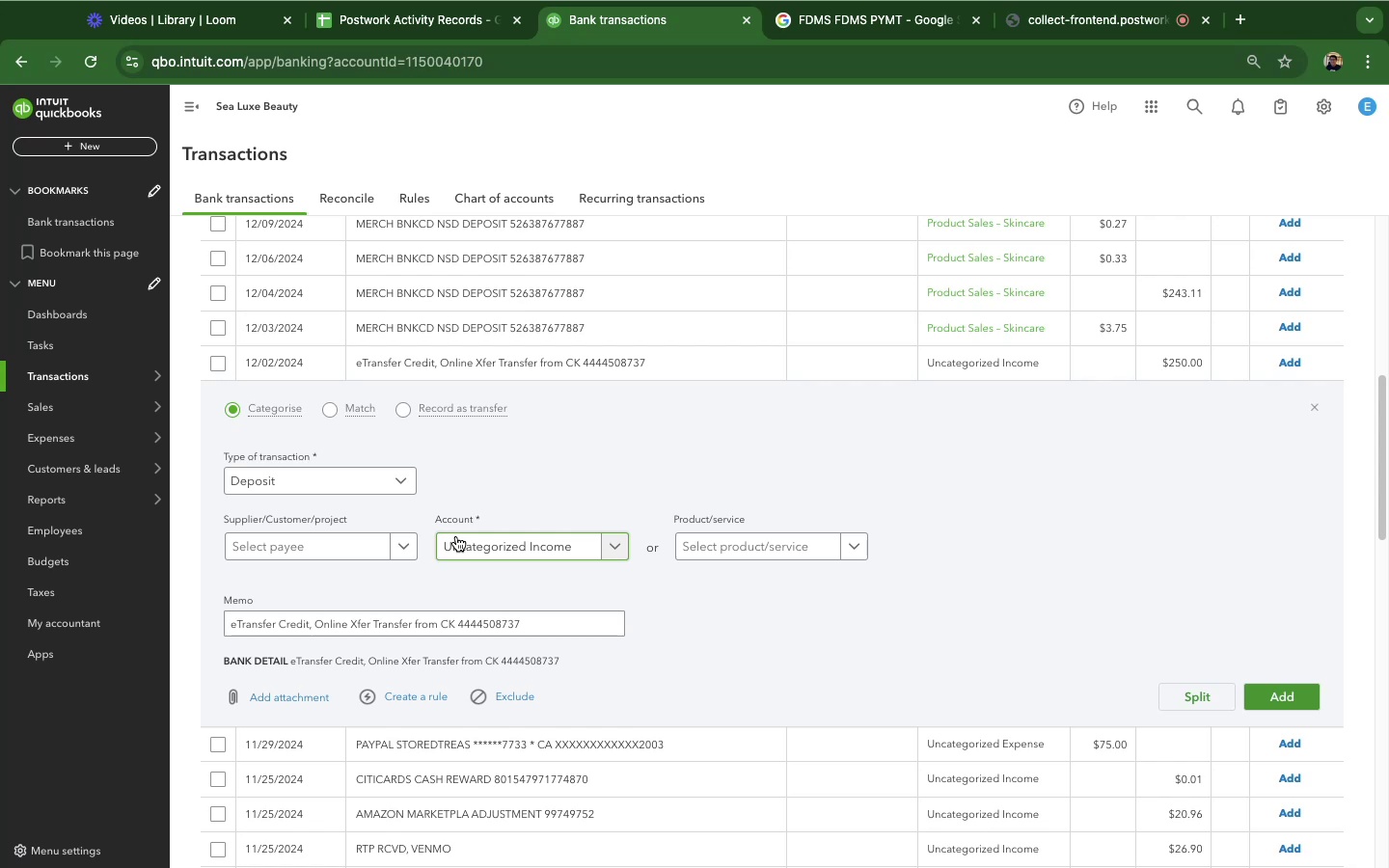 
wait(31.66)
 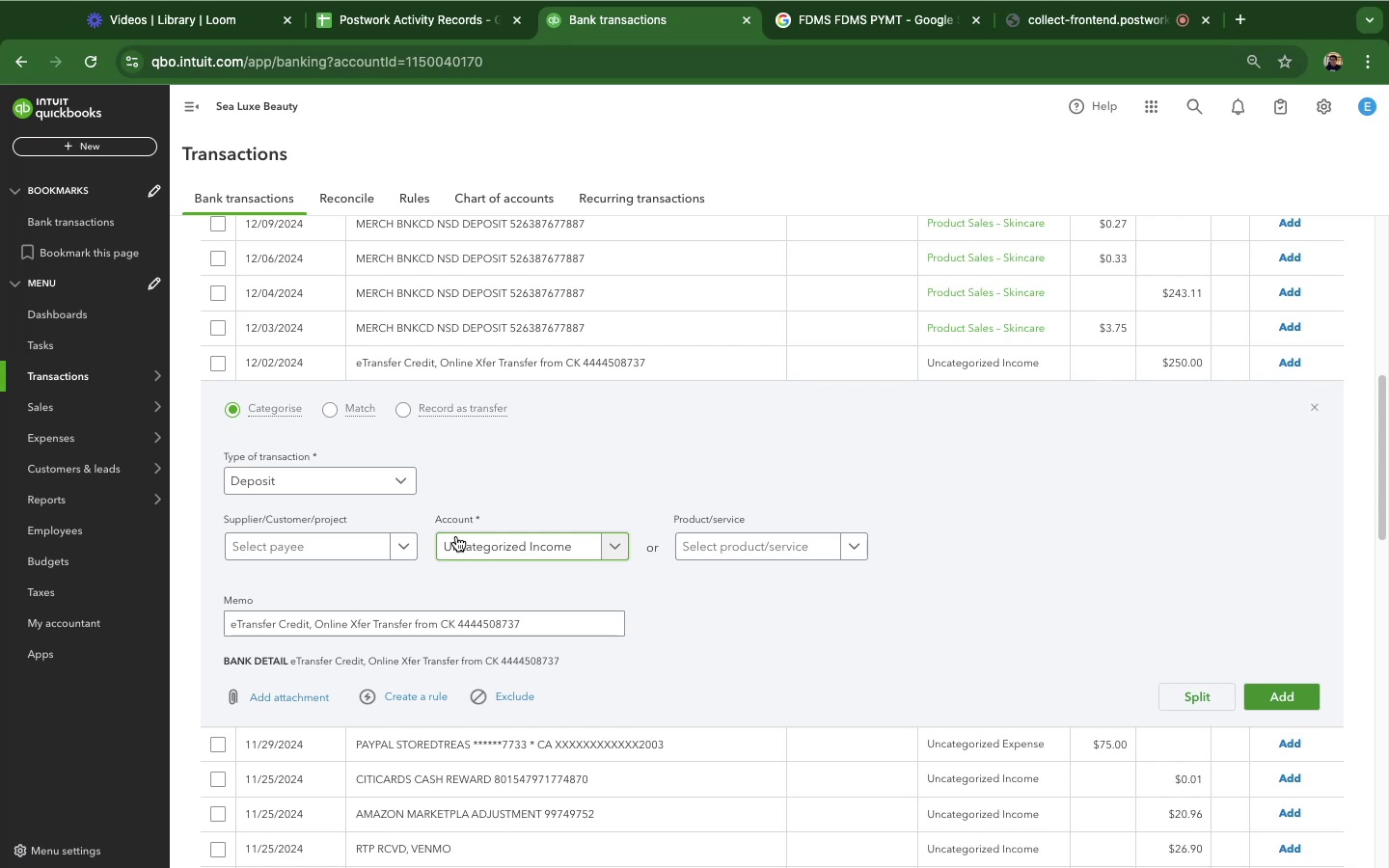 
mouse_move([1368, 0])
 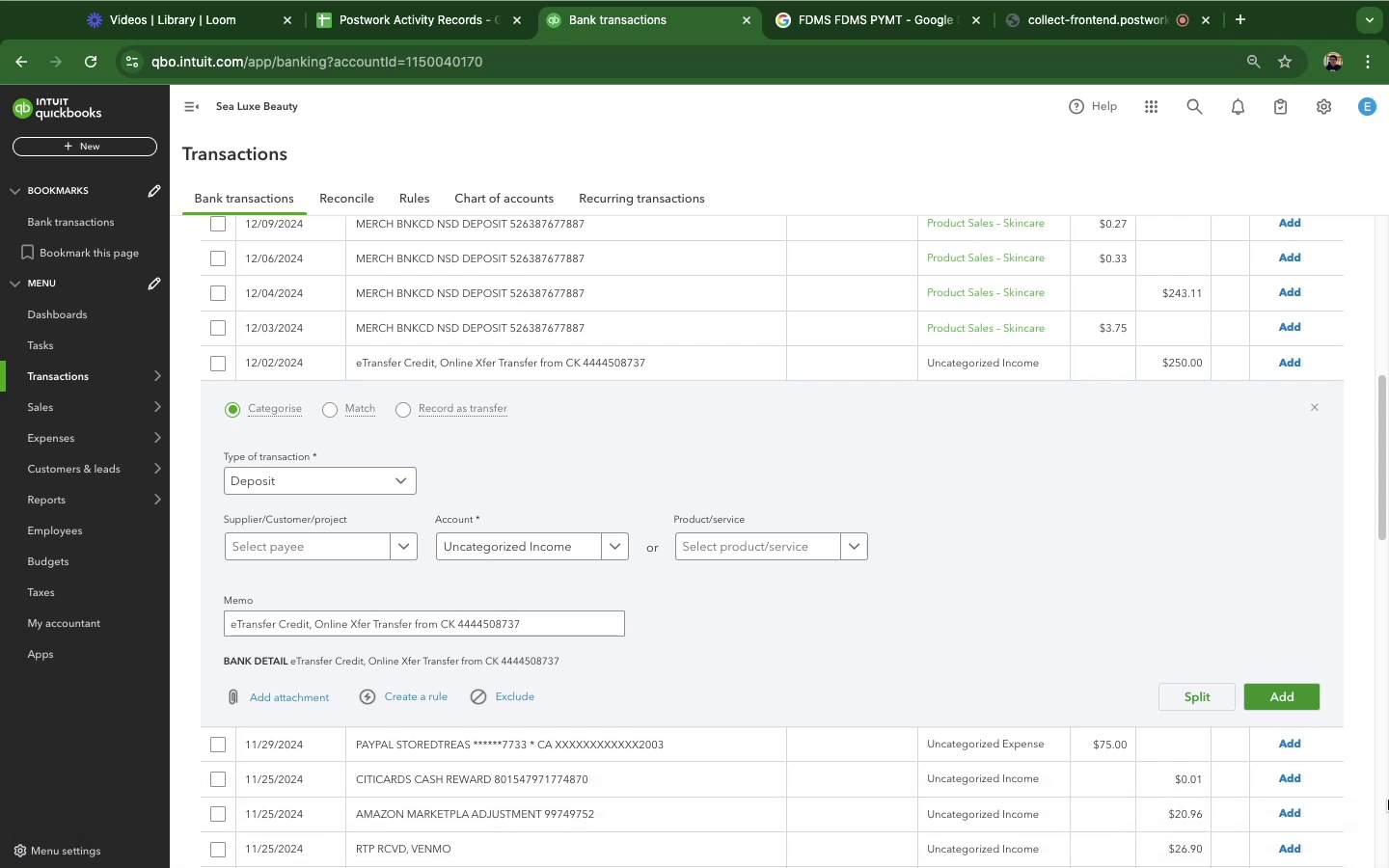 
wait(16.16)
 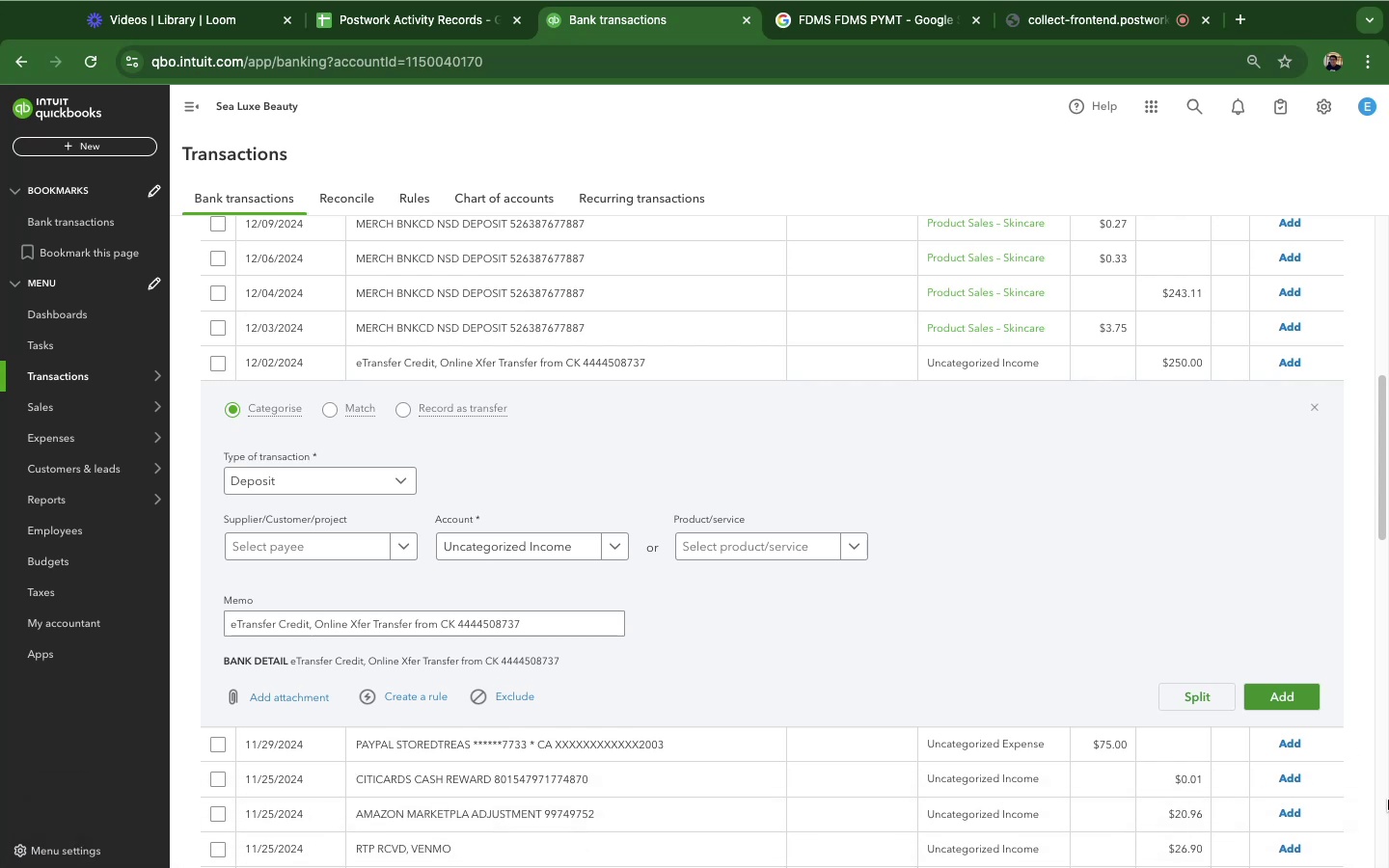 
scroll: coordinate [806, 475], scroll_direction: down, amount: 3.0
 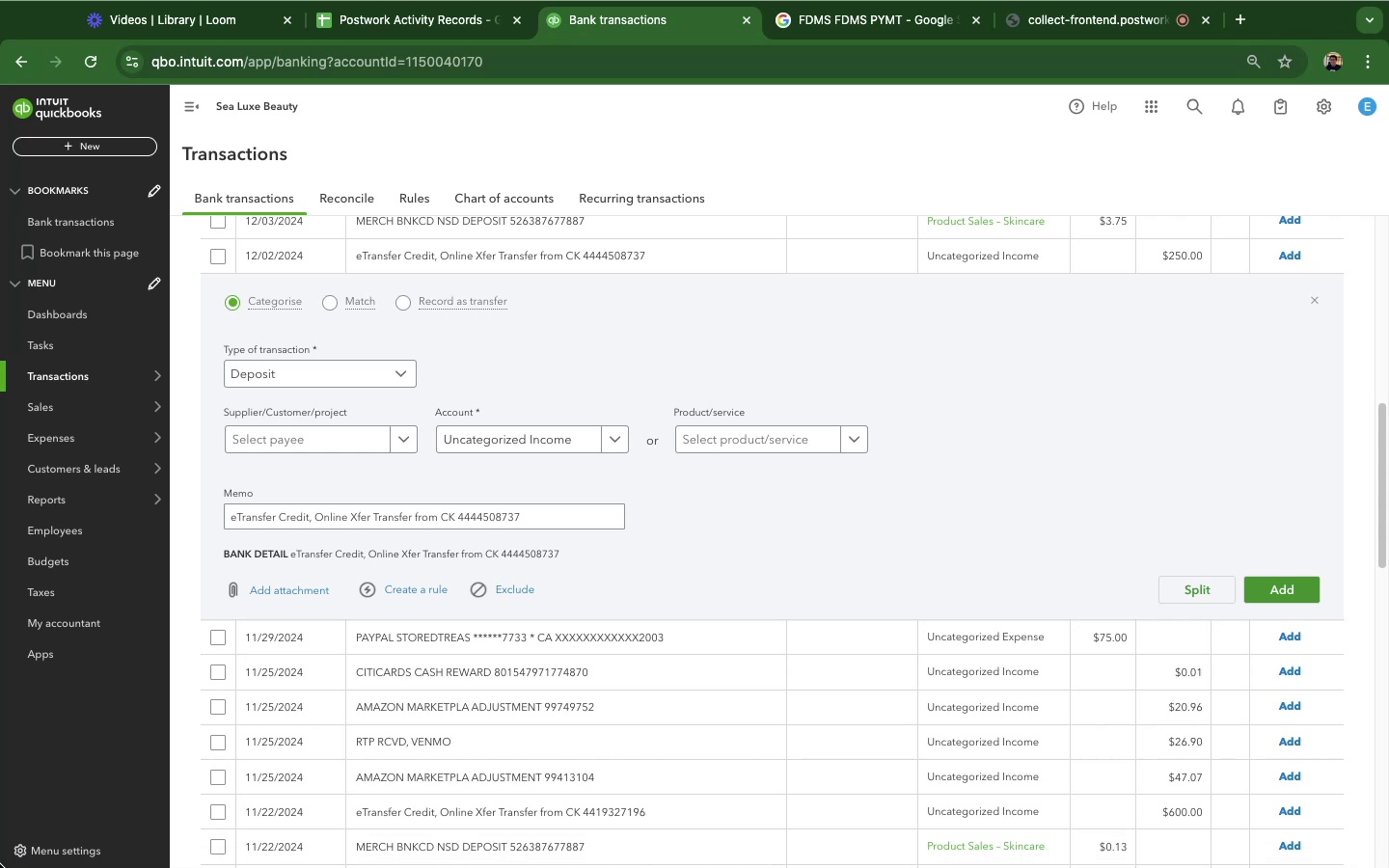 
wait(14.36)
 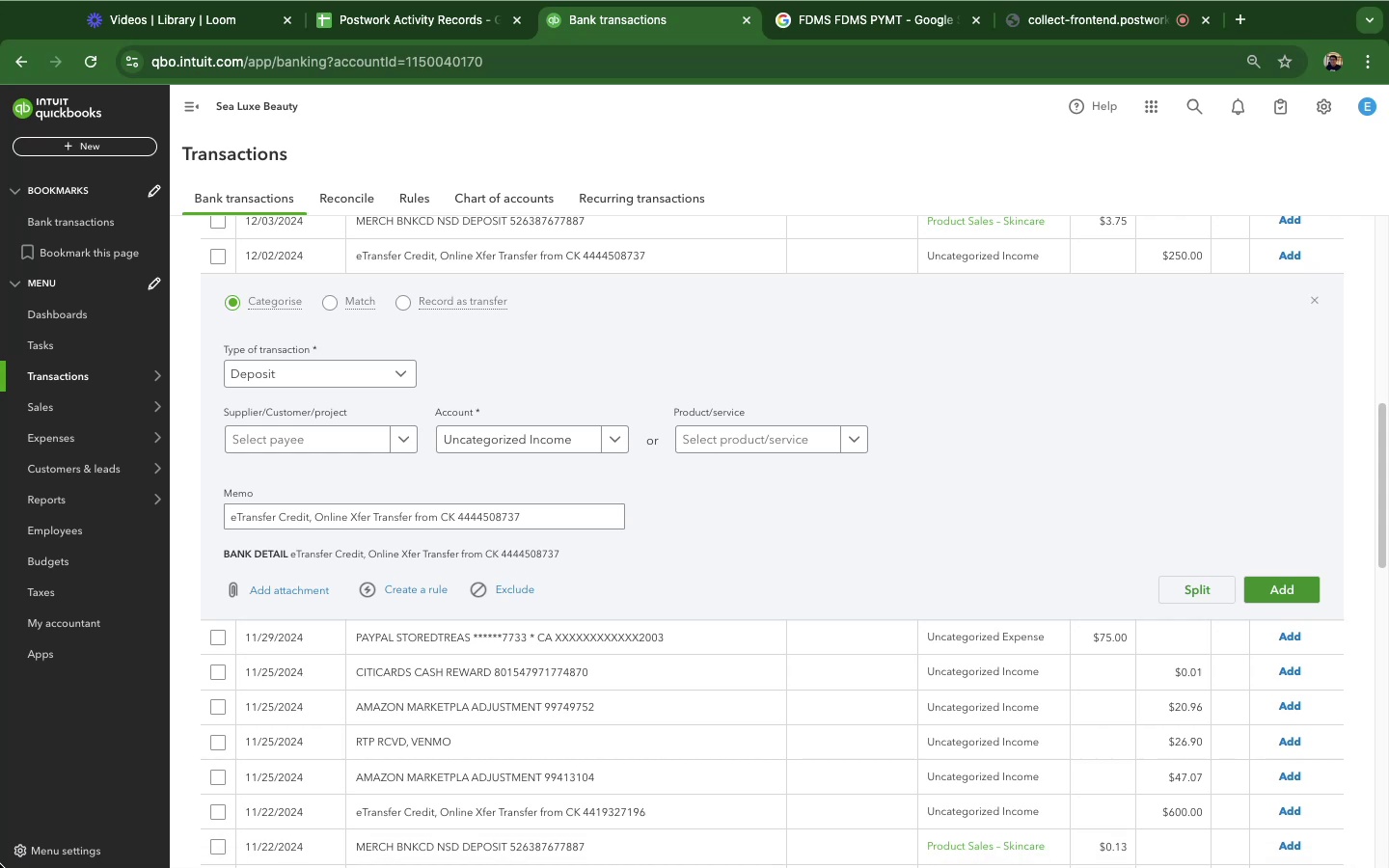 
left_click([676, 640])
 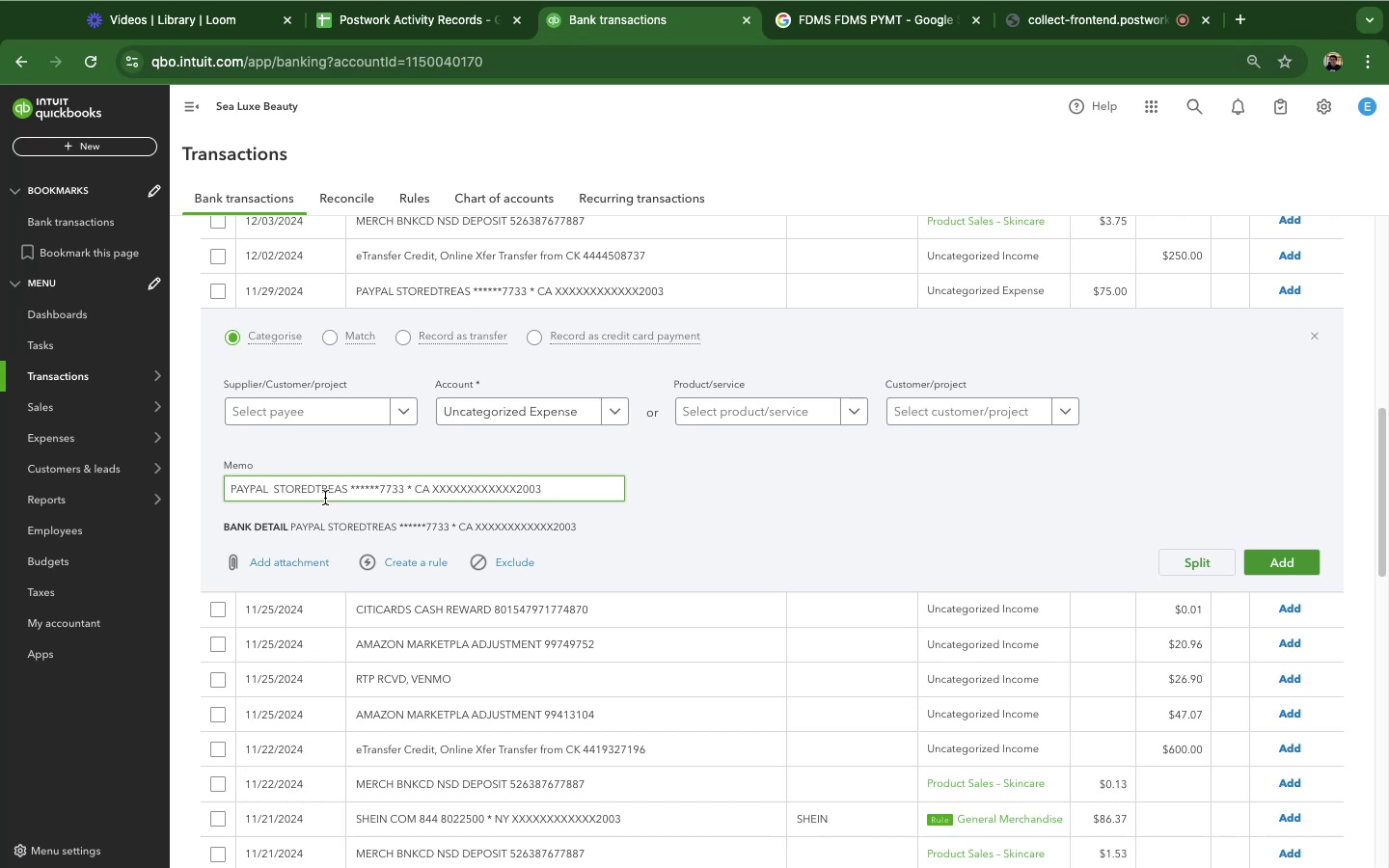 
wait(63.27)
 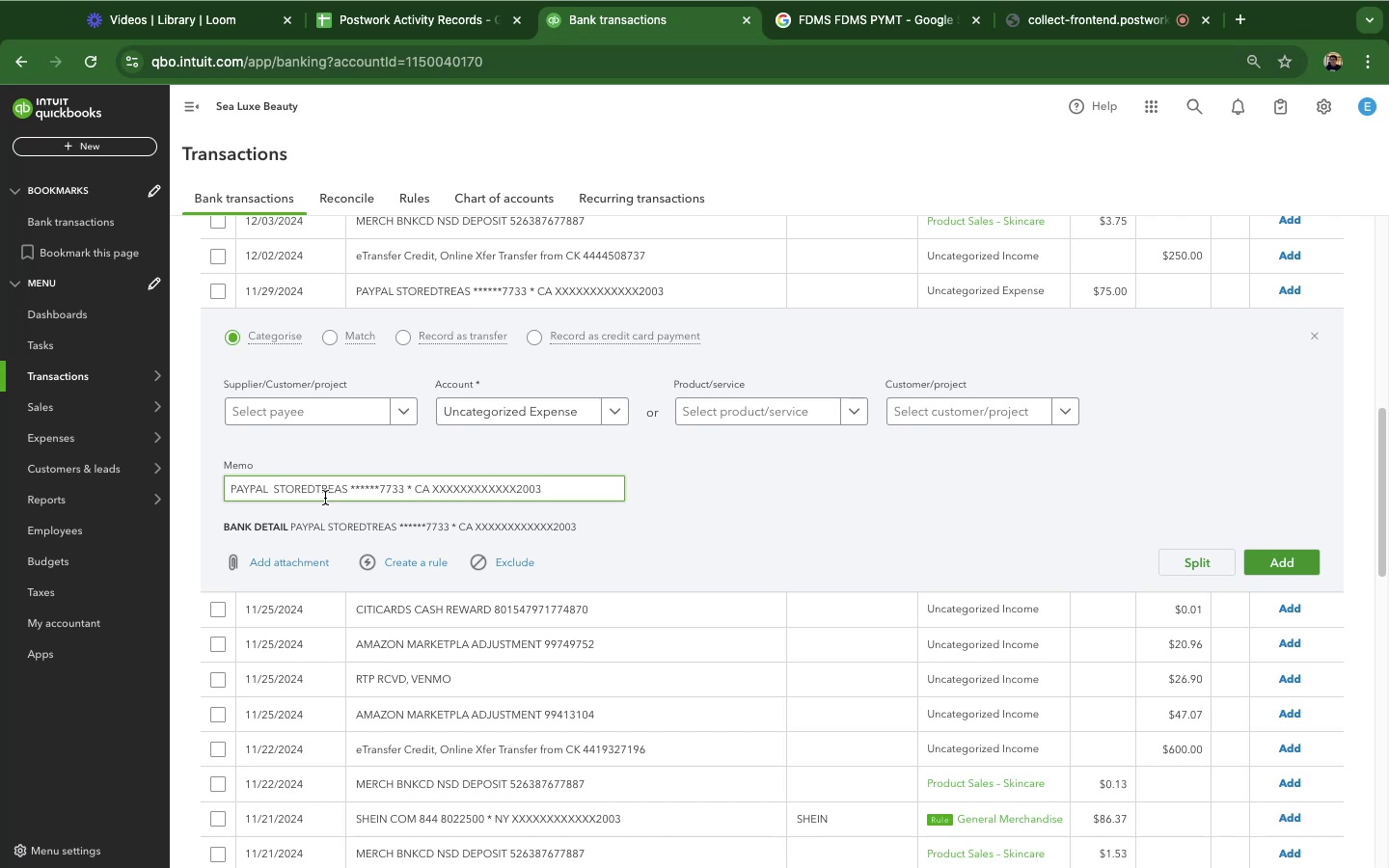 
left_click_drag(start_coordinate=[348, 488], to_coordinate=[227, 488])
 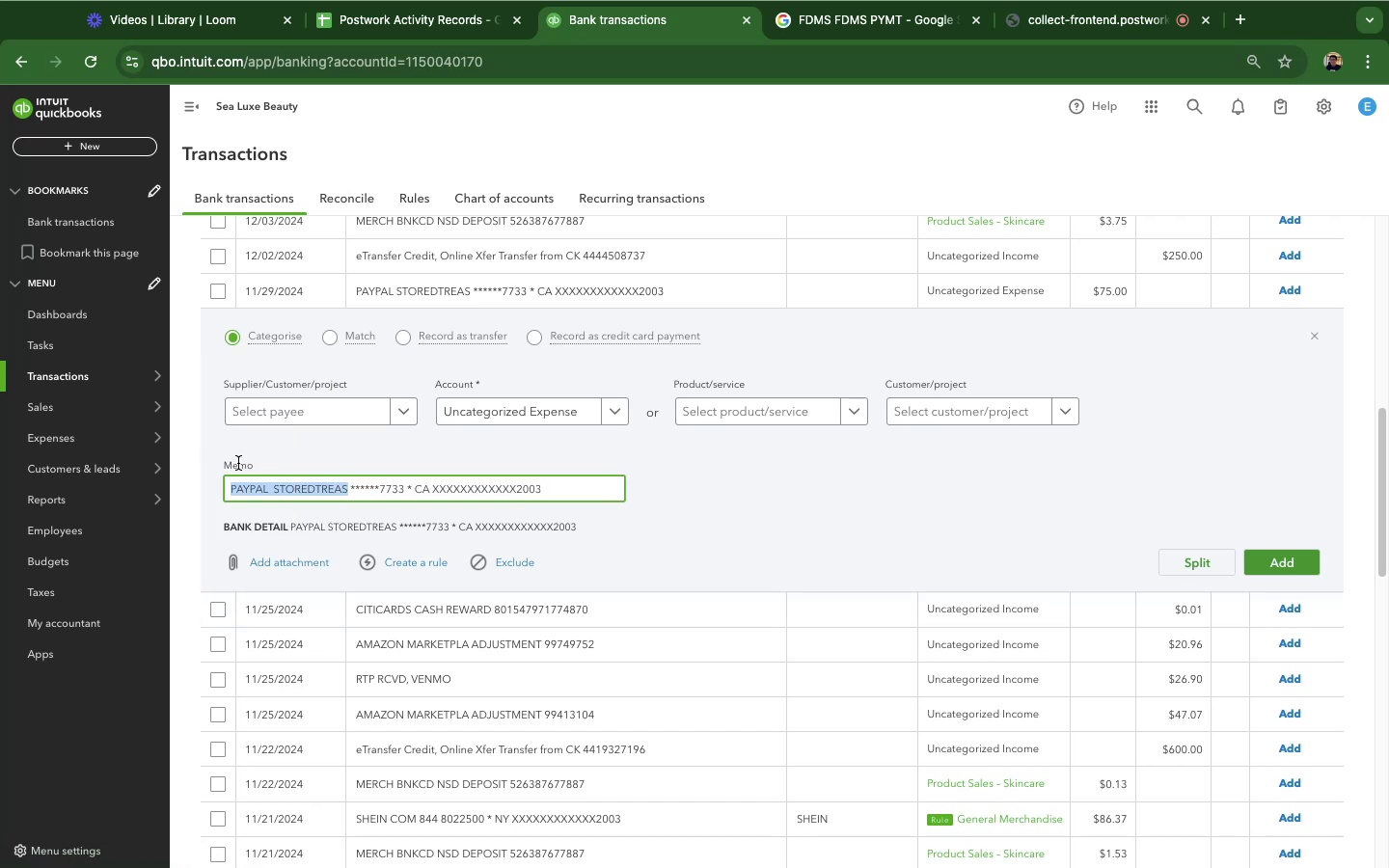 
key(Meta+C)
 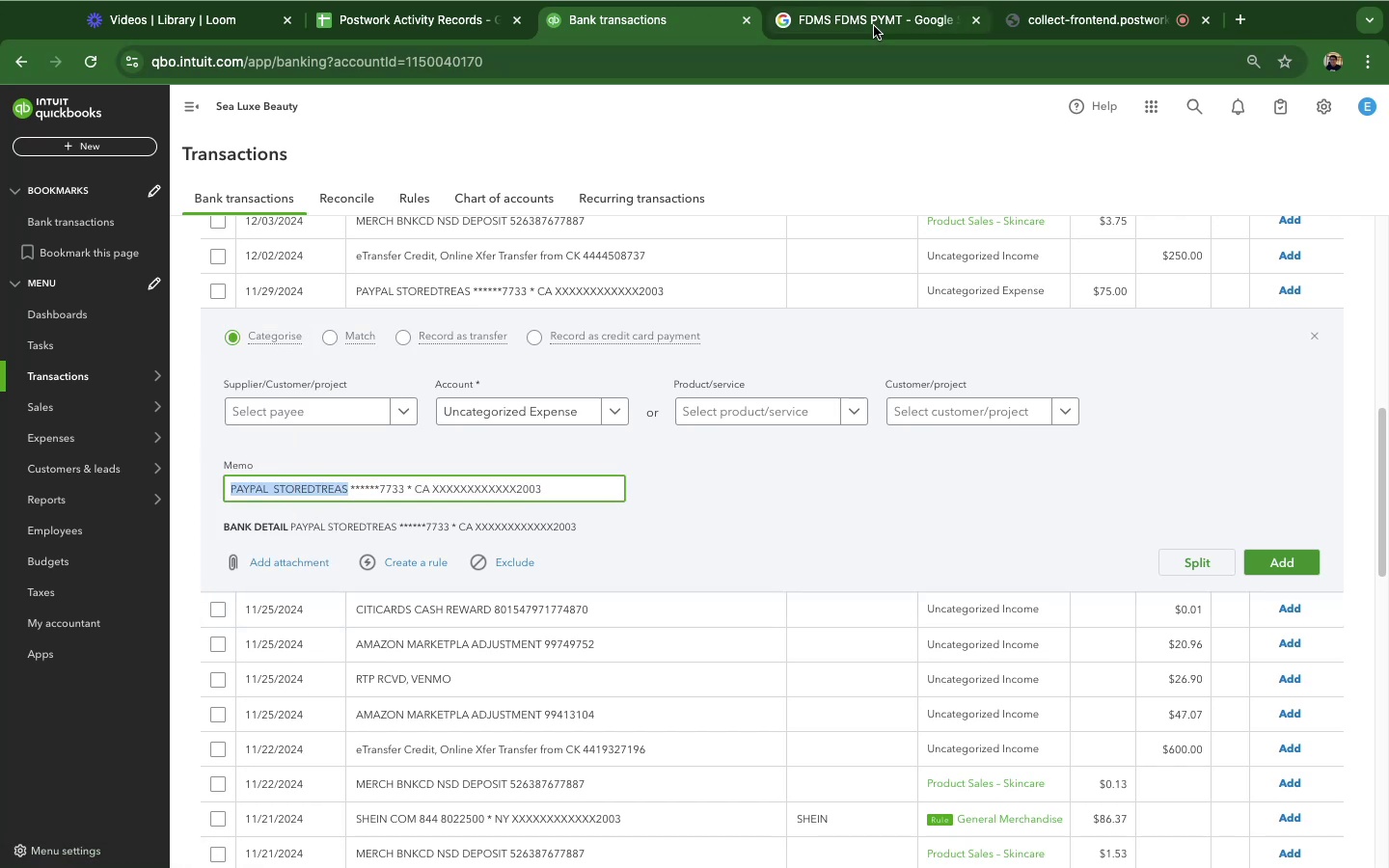 
left_click([869, 22])
 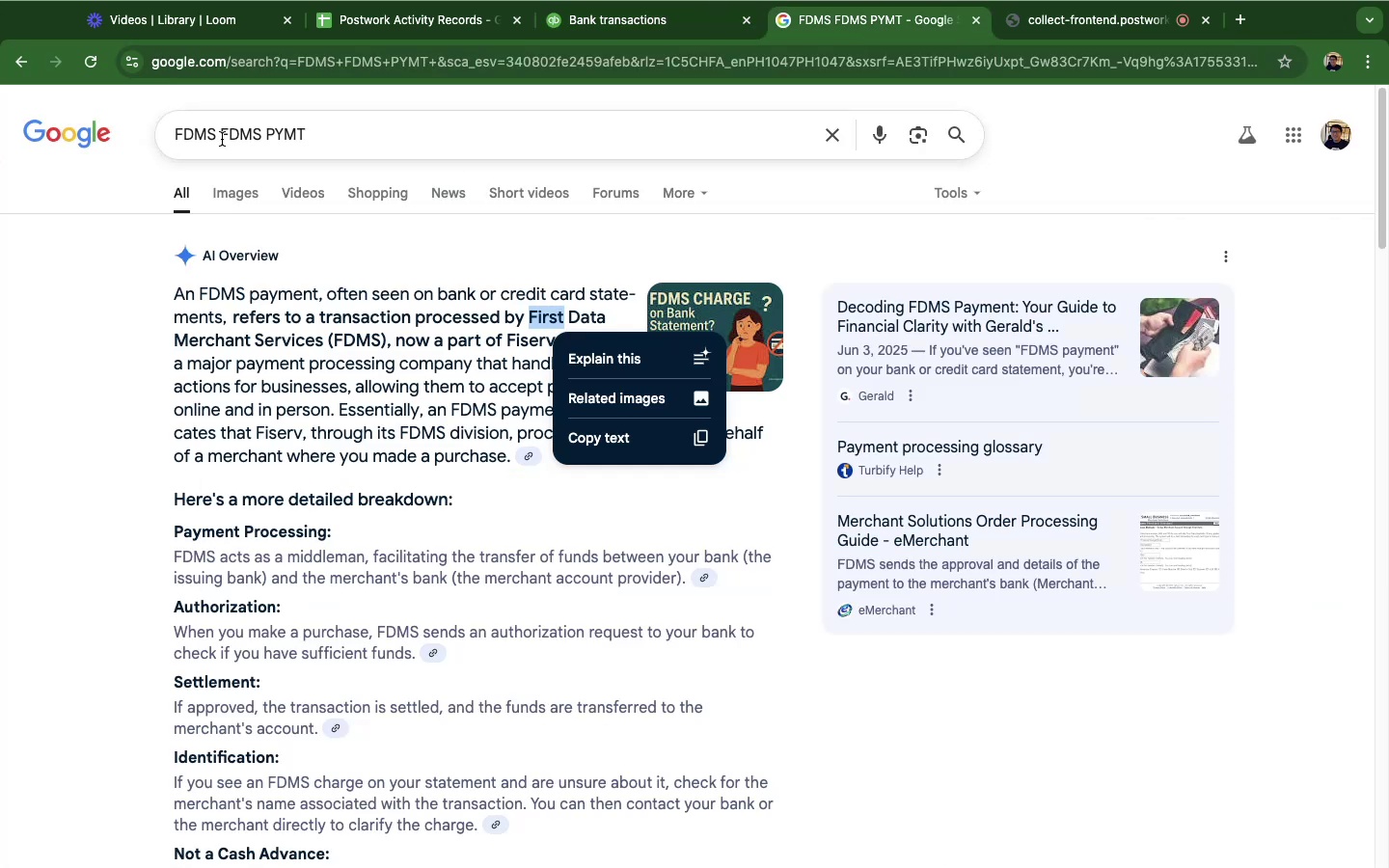 
double_click([222, 139])
 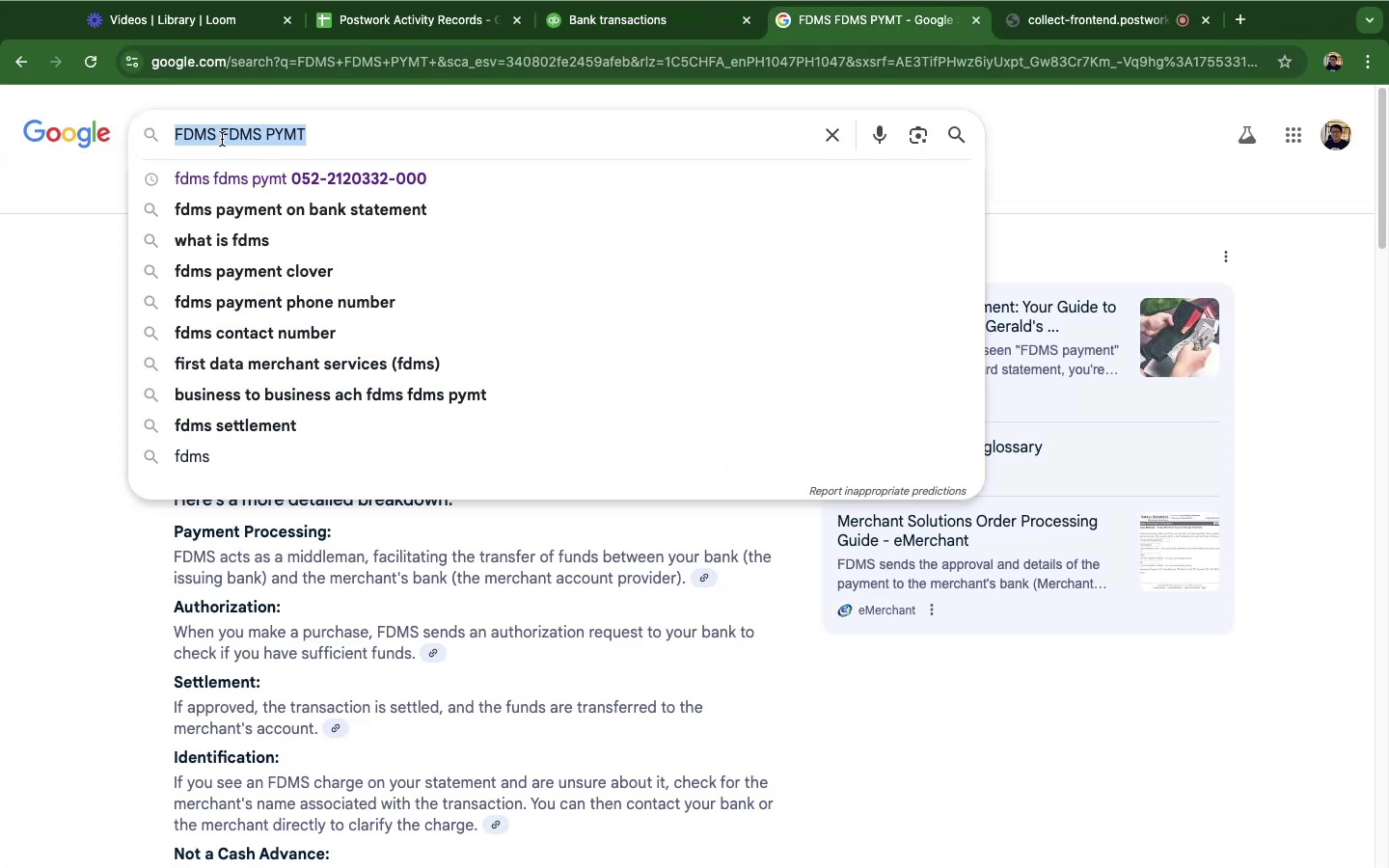 
triple_click([222, 139])
 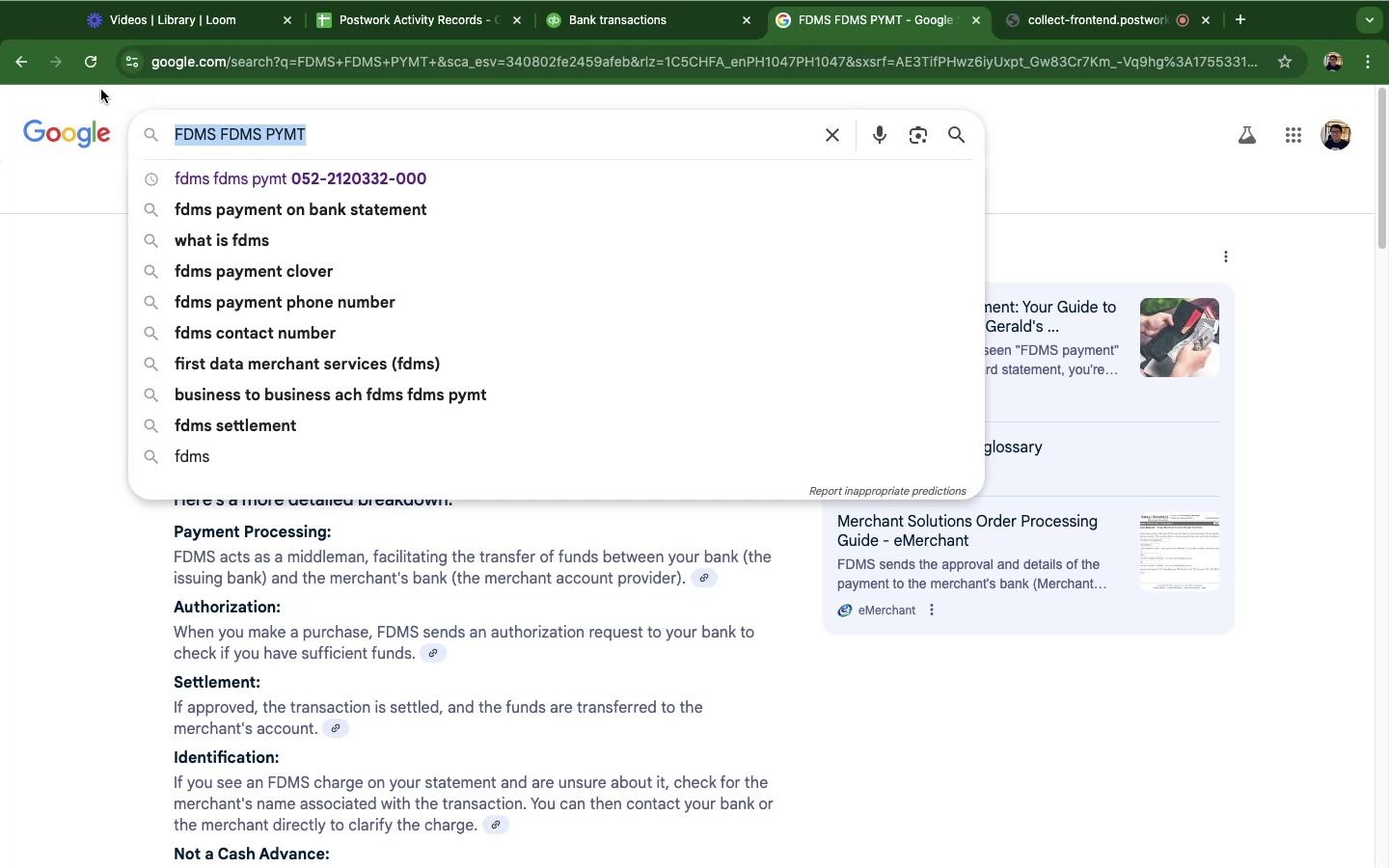 
key(Meta+CommandLeft)
 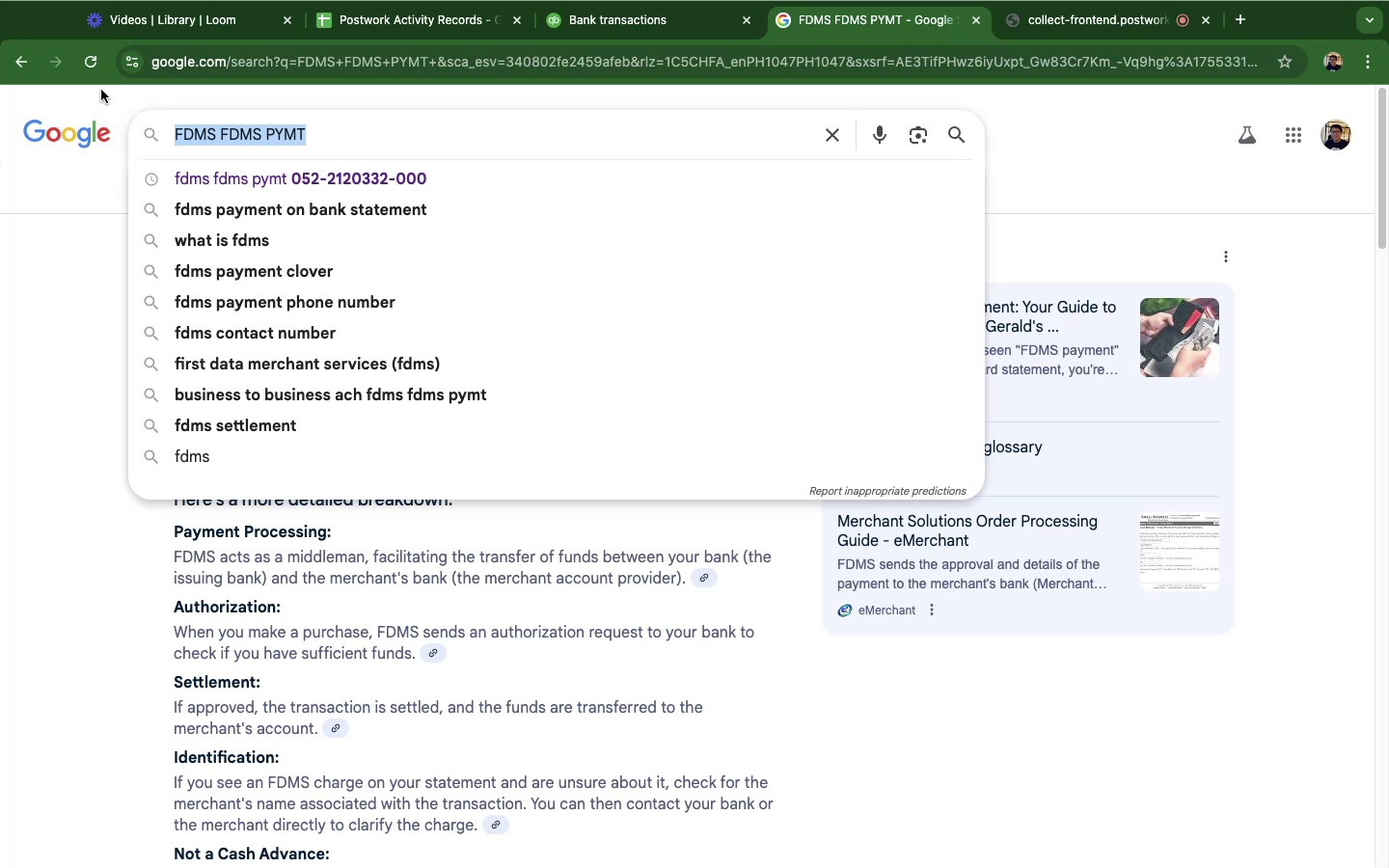 
key(Meta+V)
 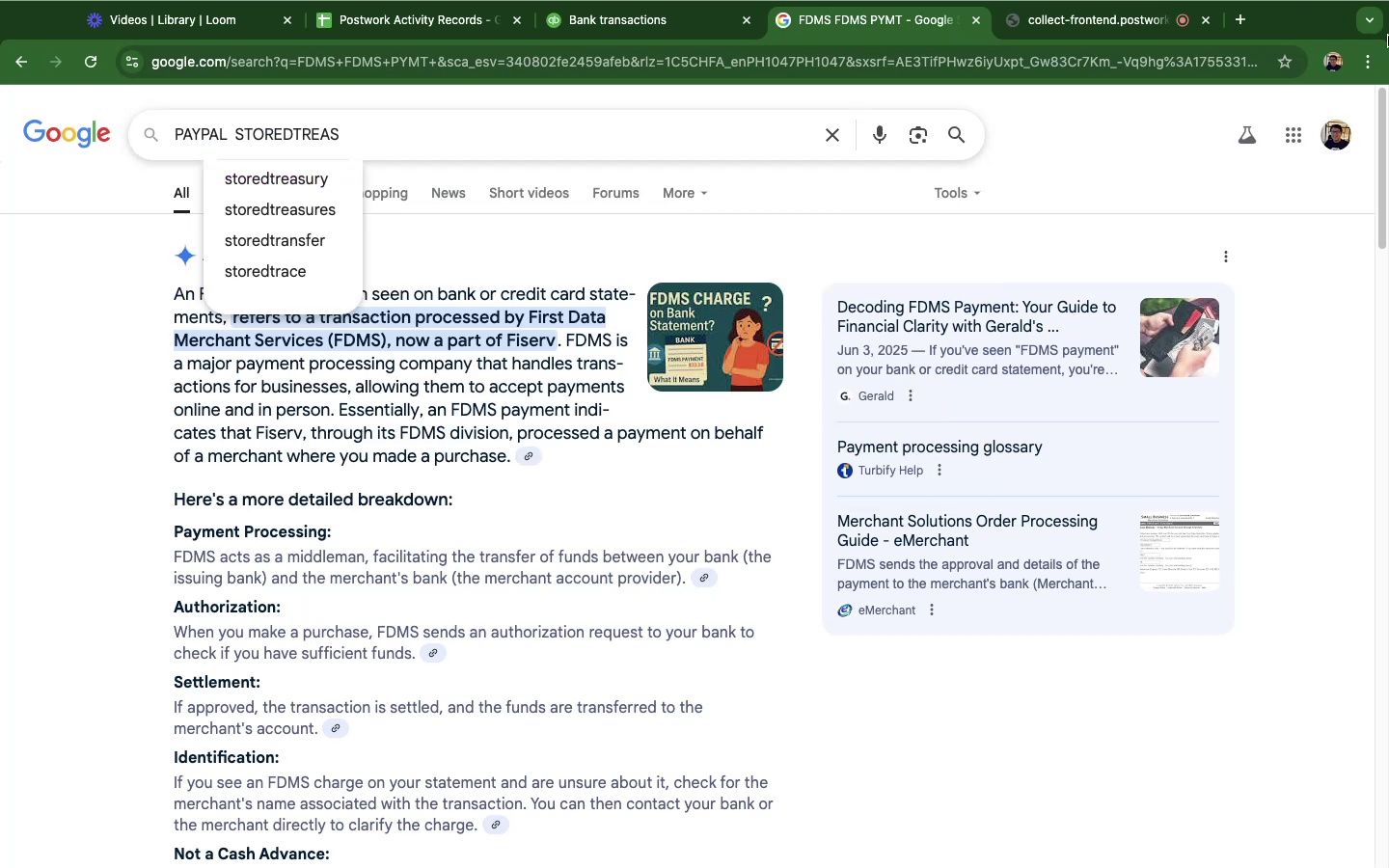 
key(Enter)
 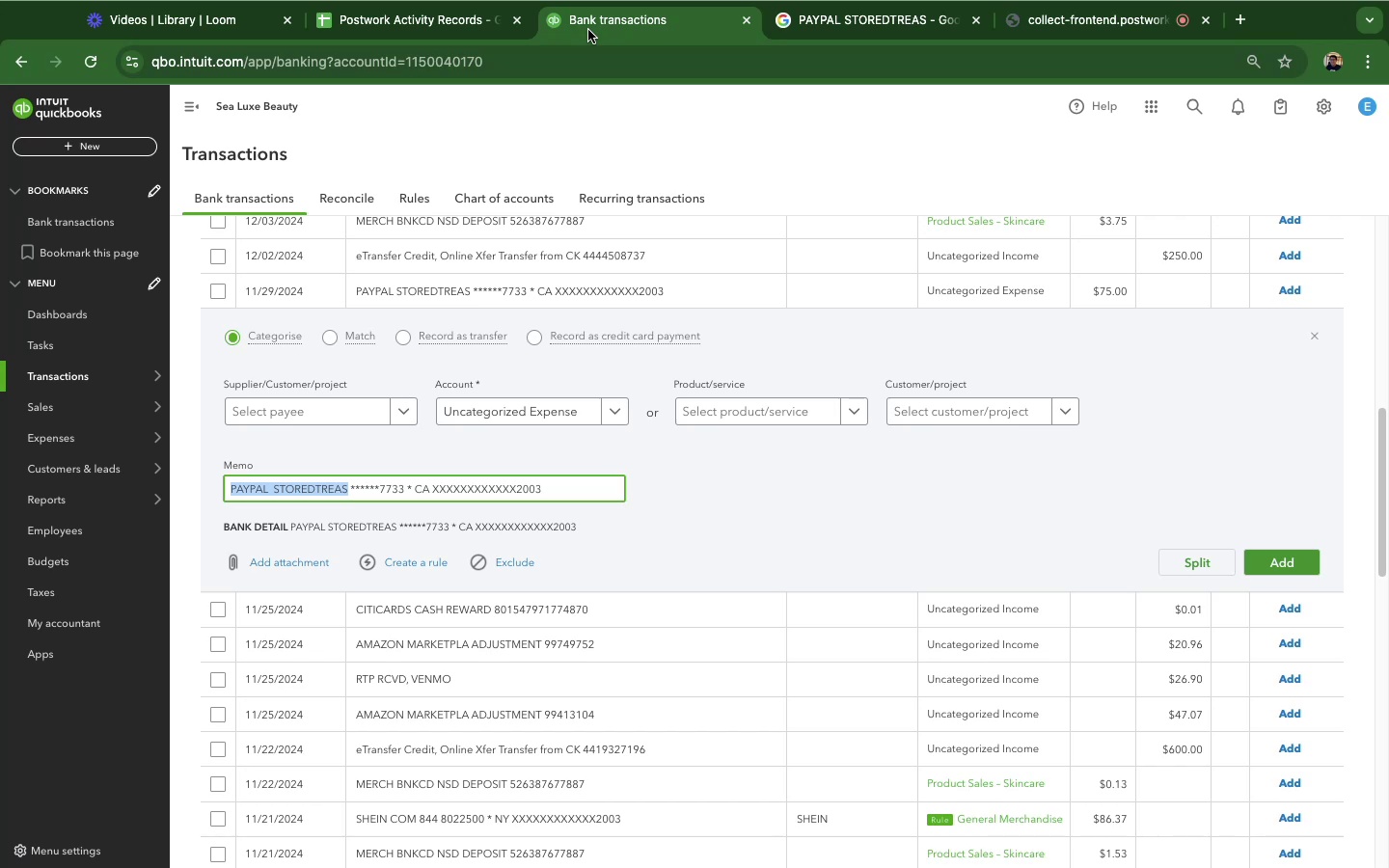 
wait(65.52)
 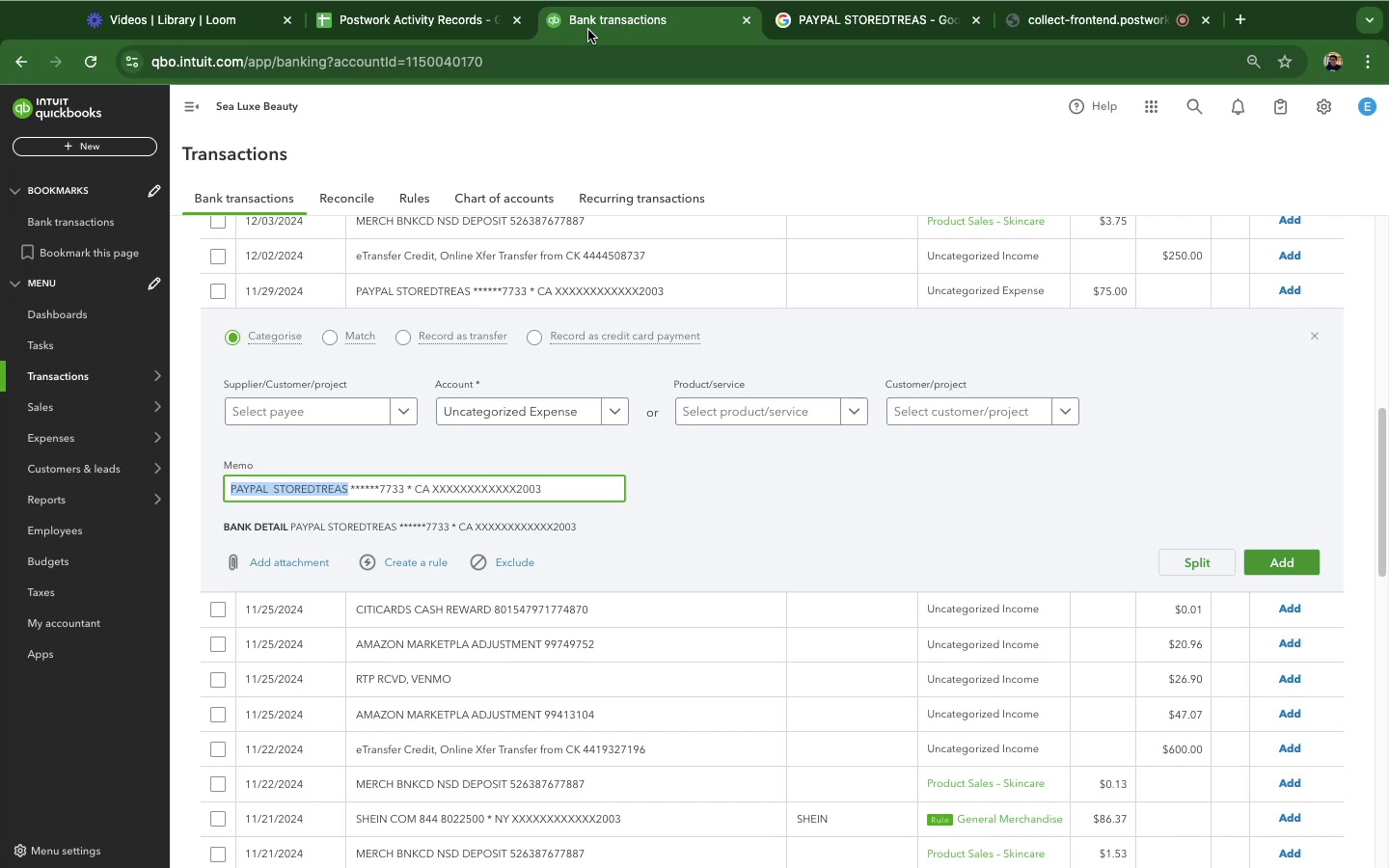 
left_click([509, 413])
 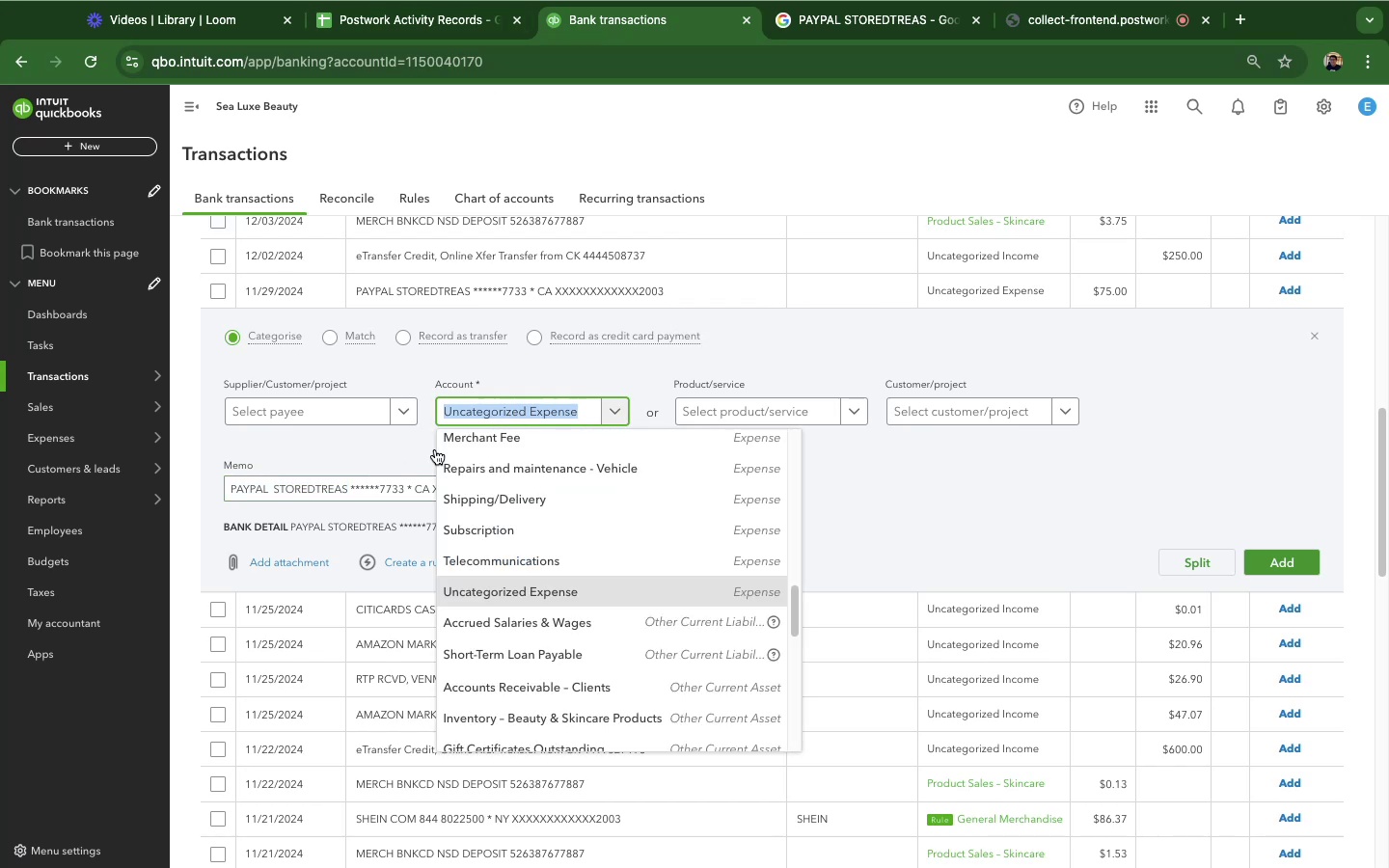 
left_click([456, 449])
 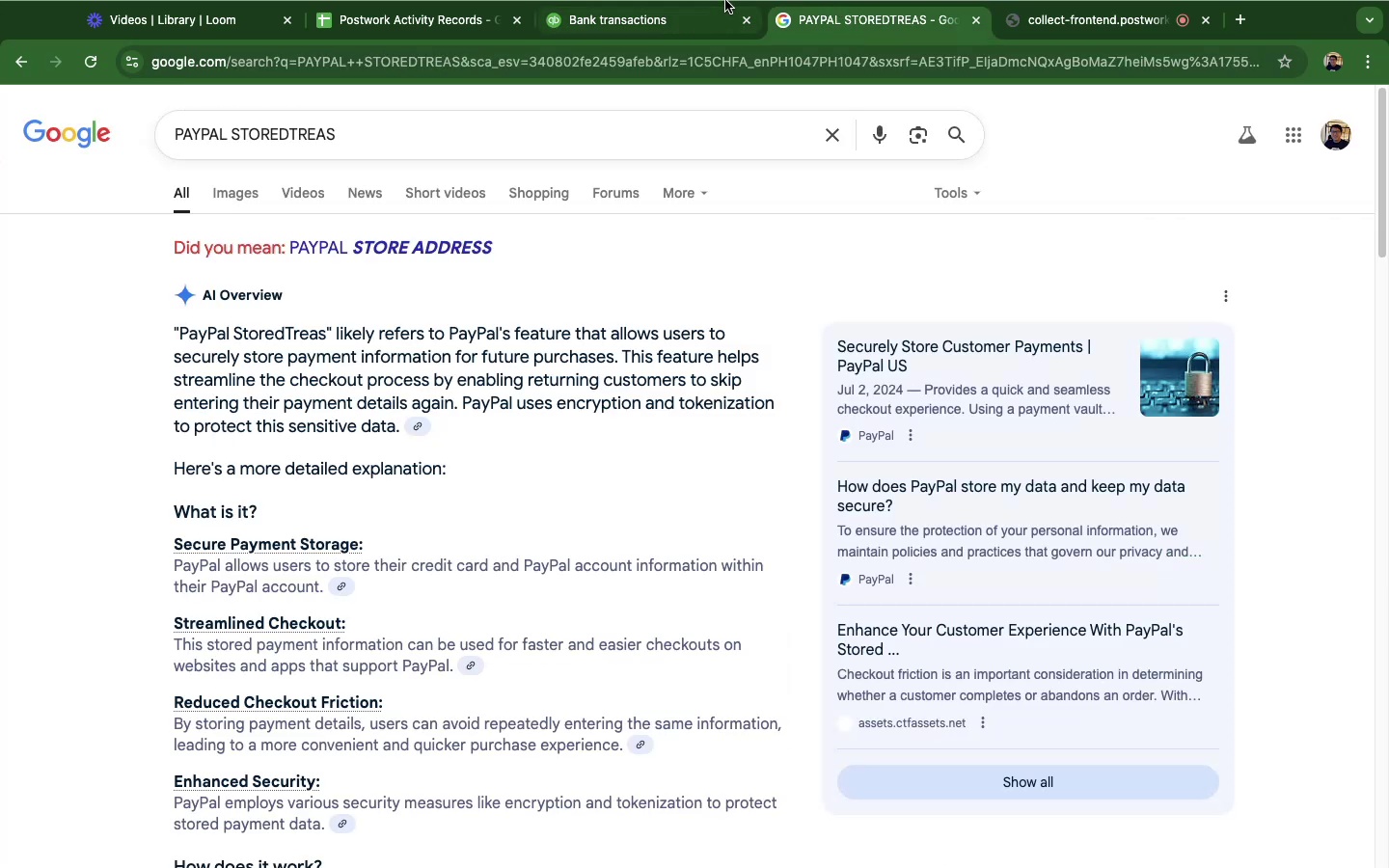 
mouse_move([682, 20])
 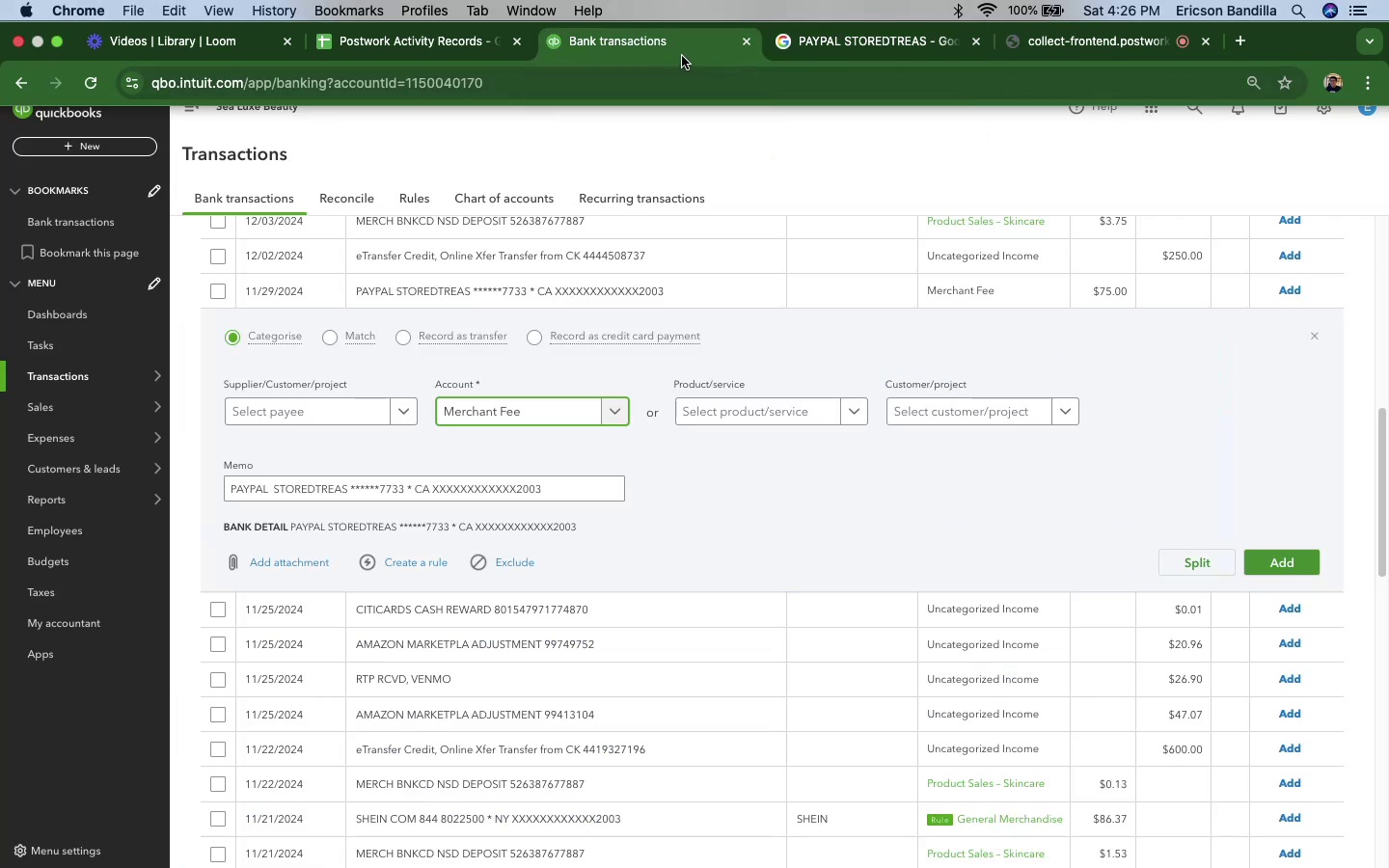 
left_click([886, 45])
 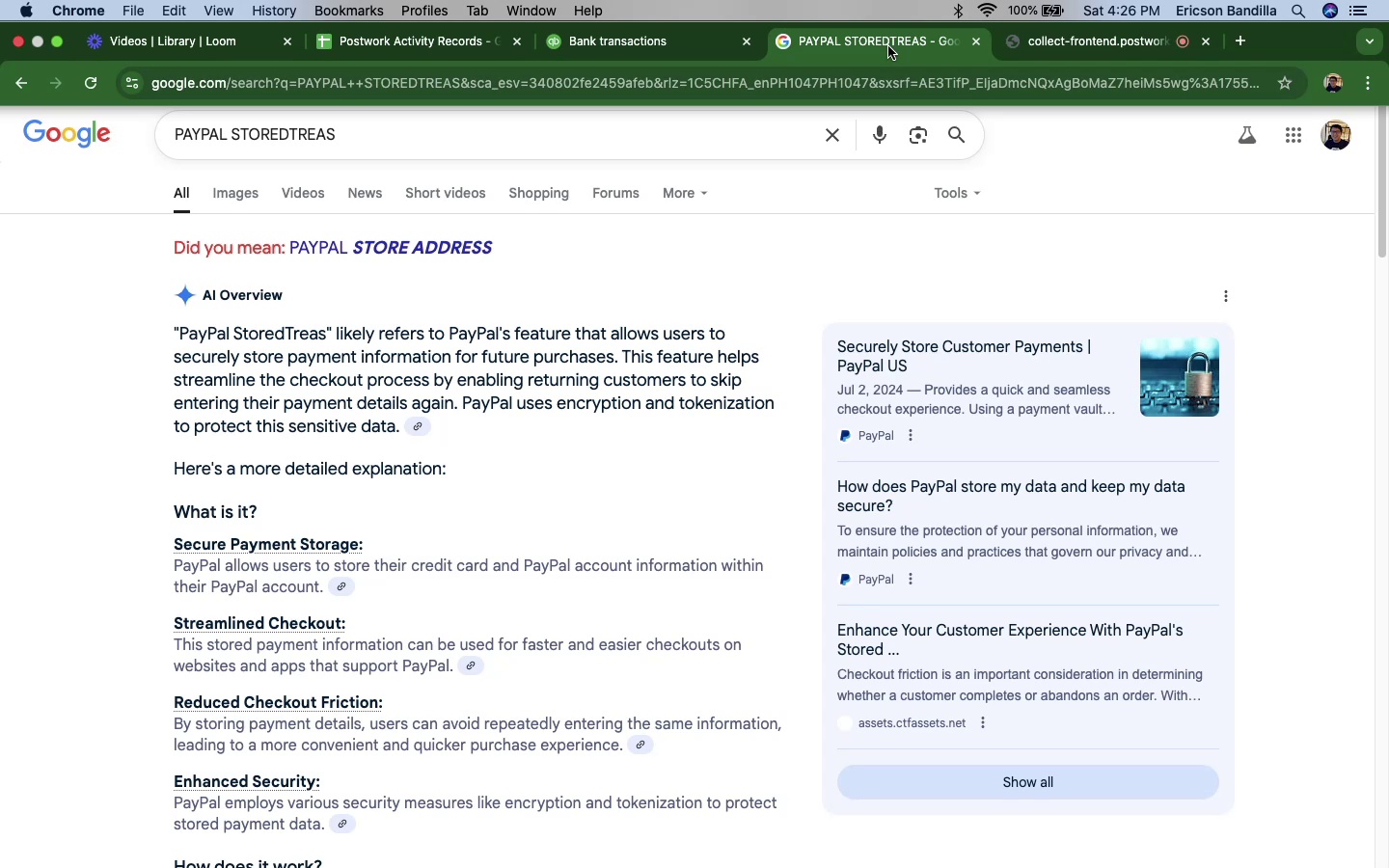 
wait(9.53)
 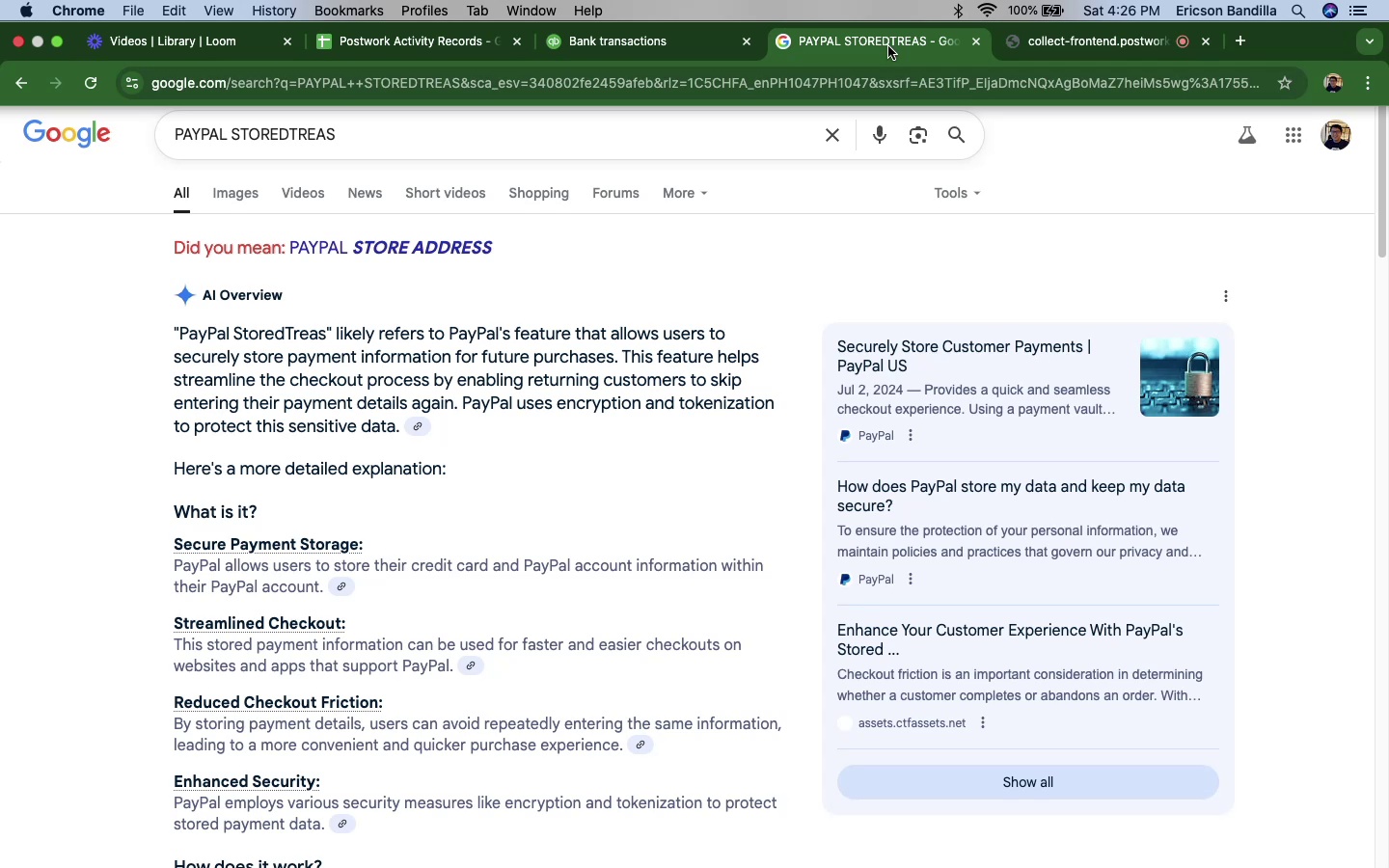 
left_click([609, 17])
 